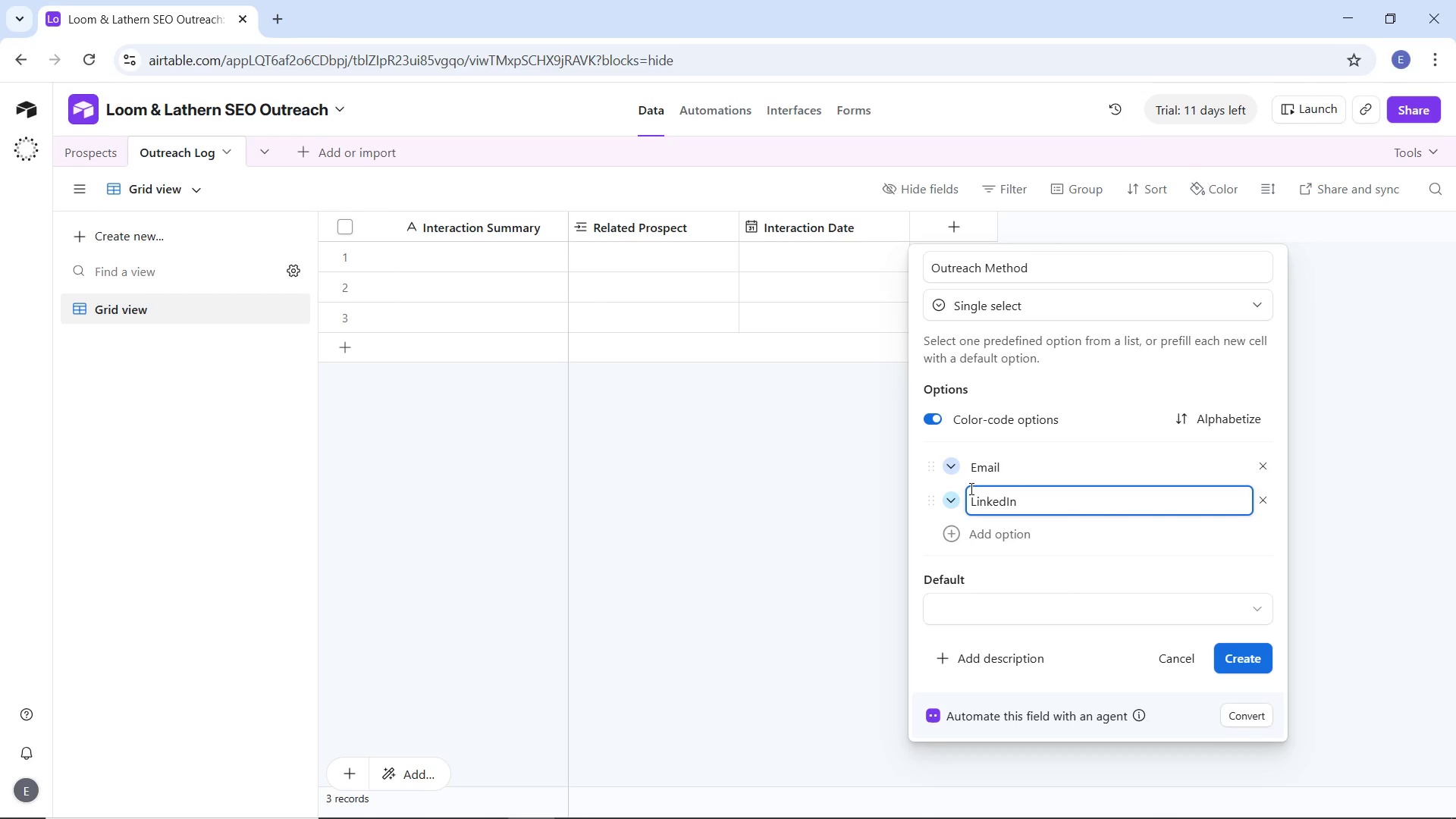 
left_click([985, 536])
 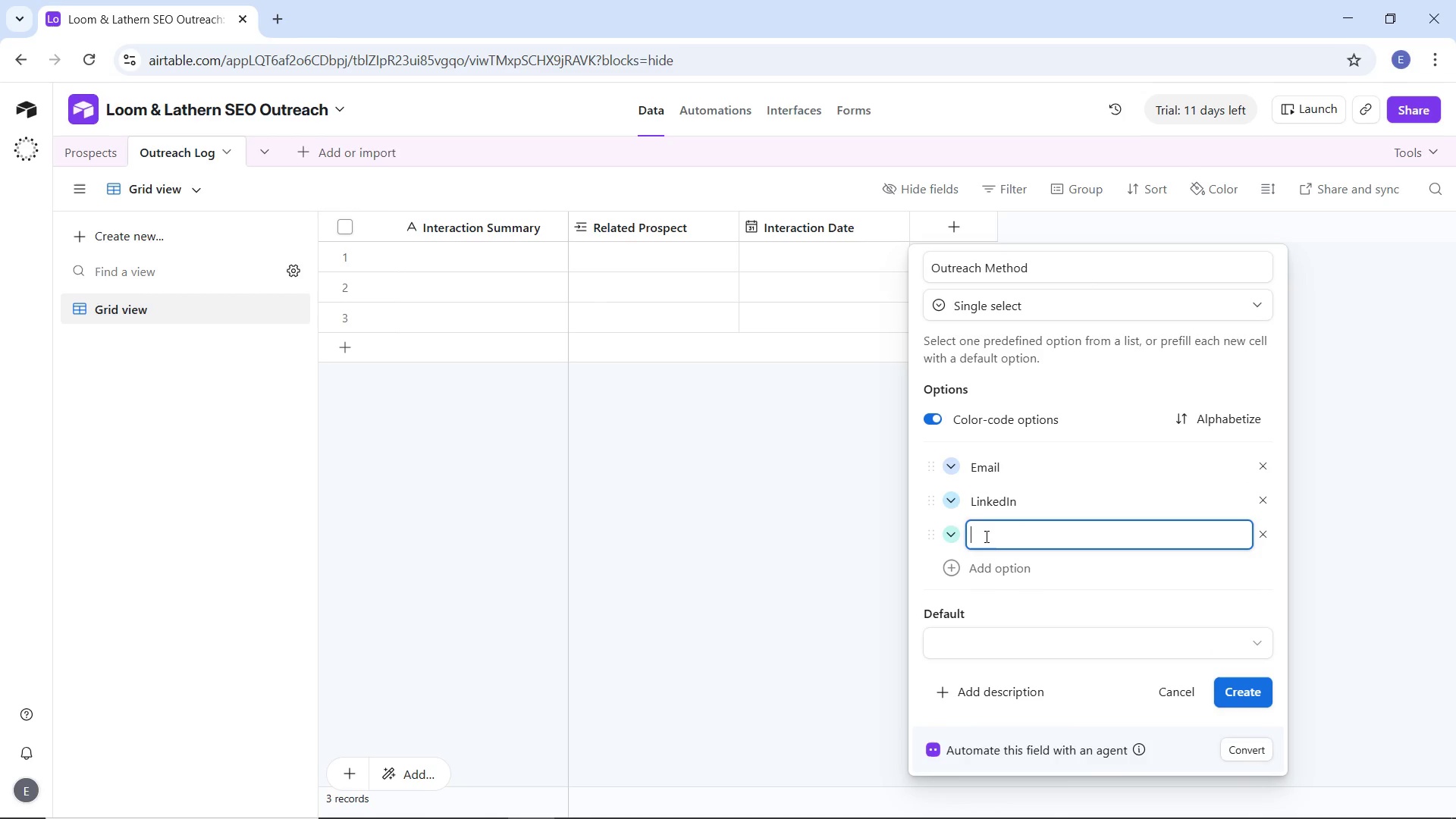 
type(Twitter DM)
 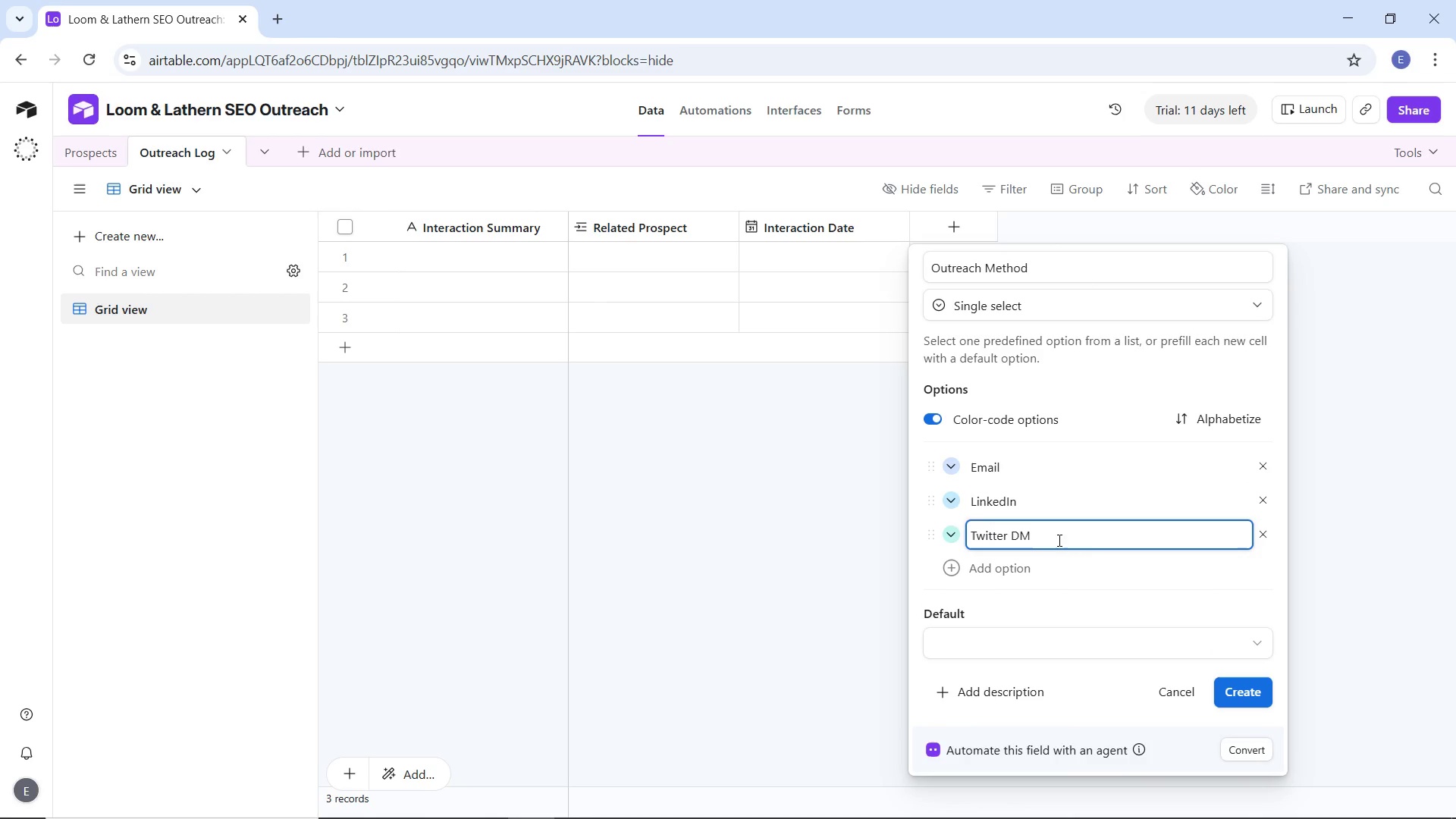 
left_click([1062, 511])
 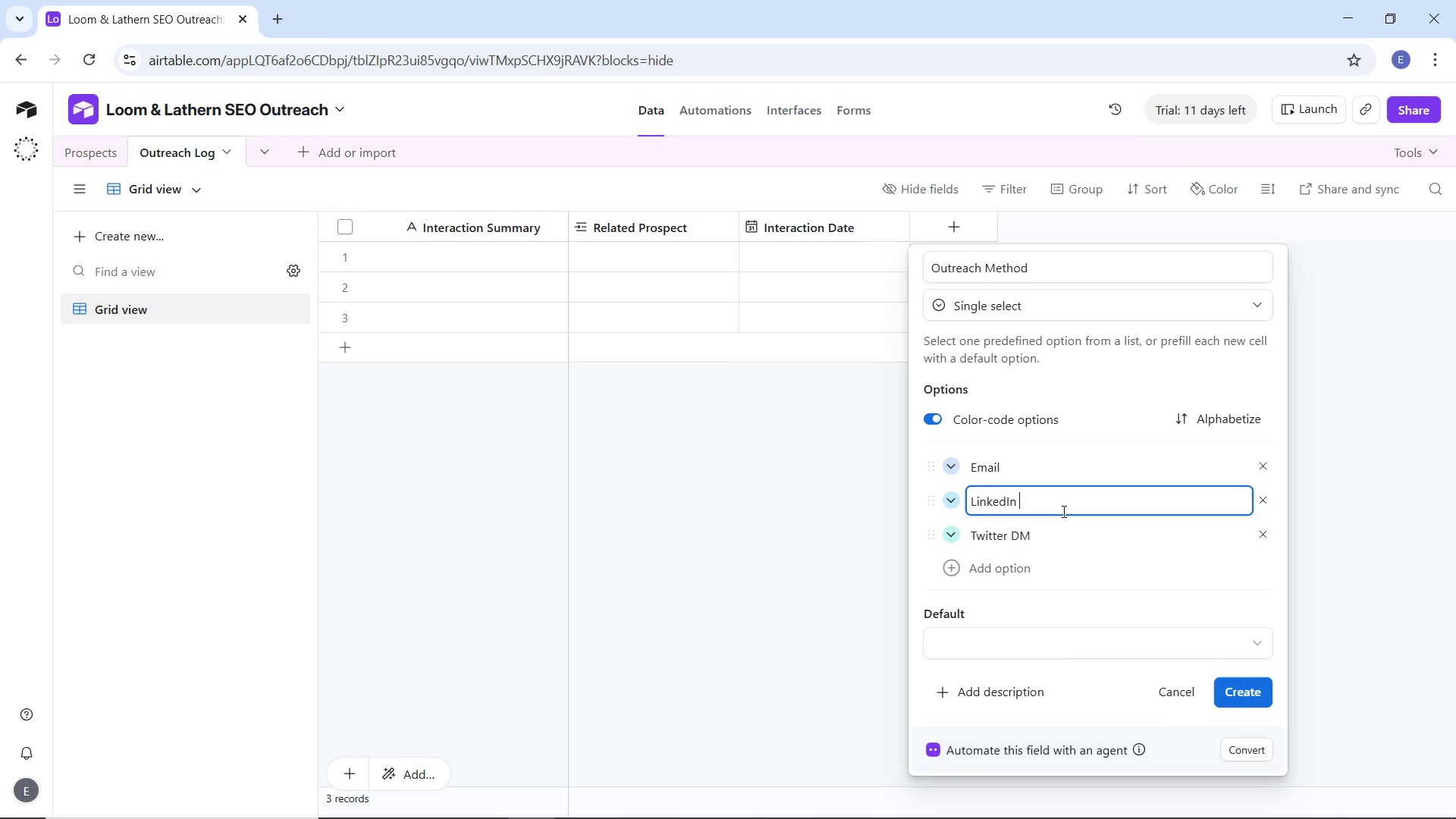 
type( Message)
 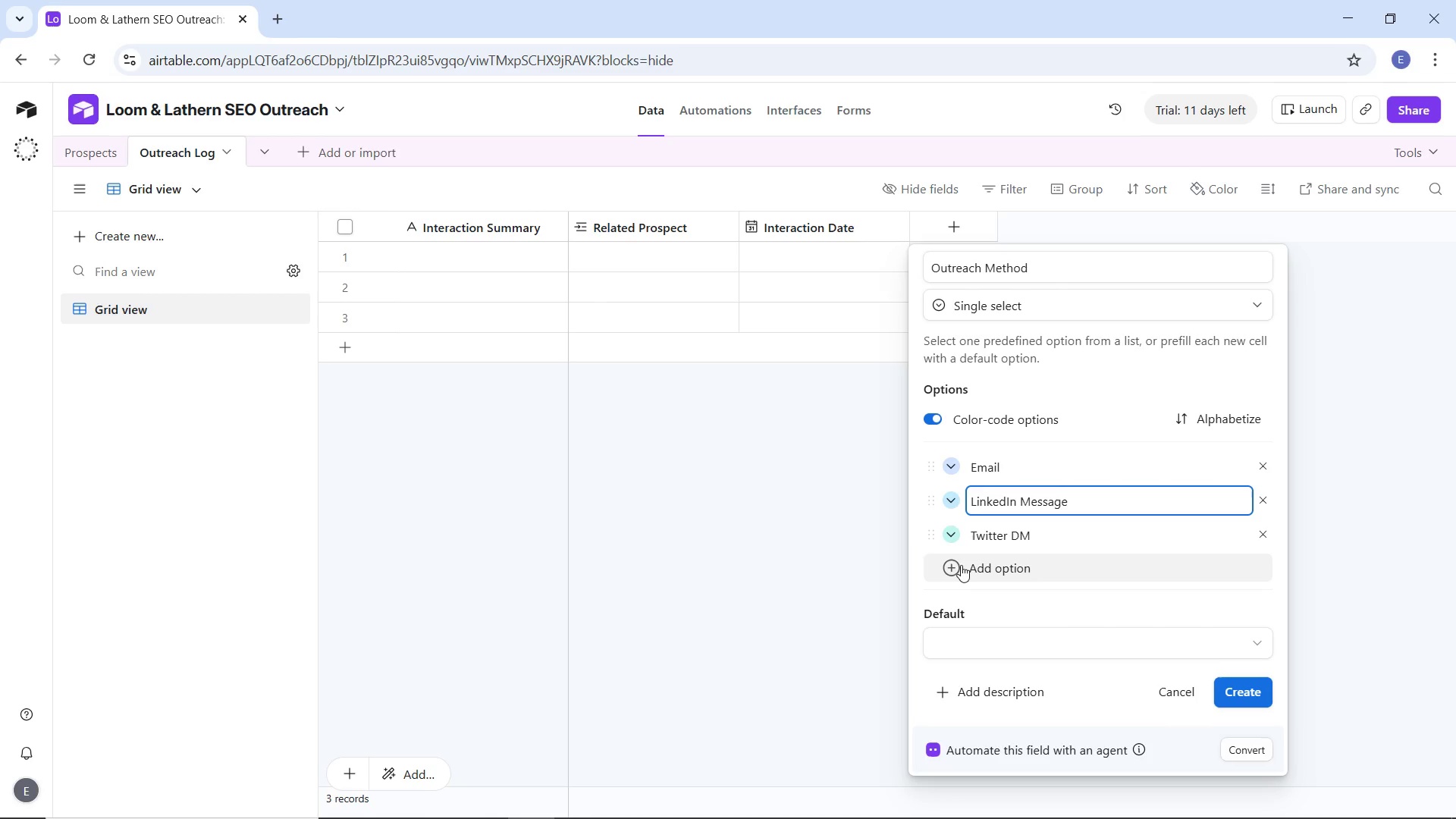 
left_click([976, 569])
 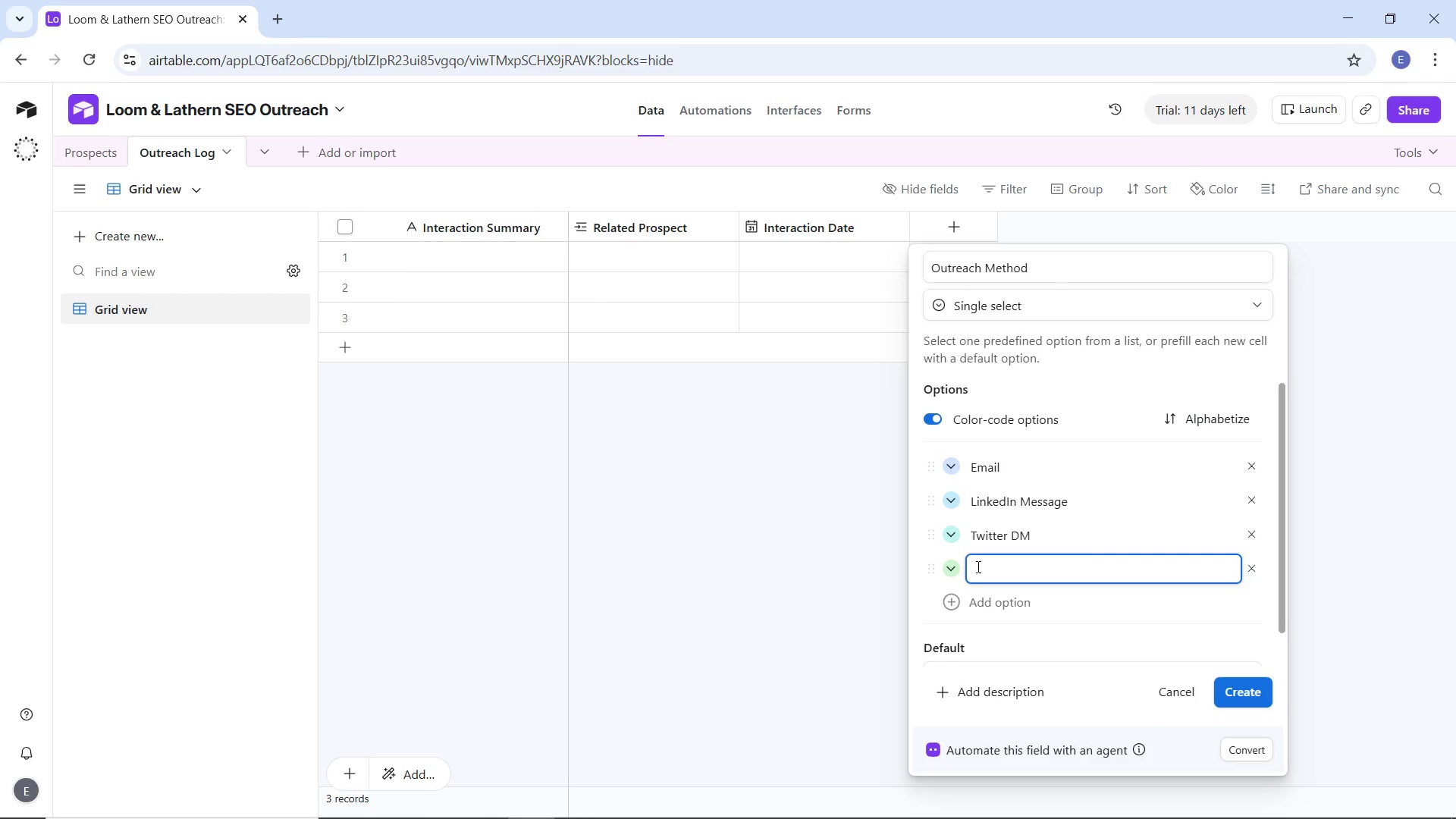 
type(Contact D)
key(Backspace)
type(Form)
 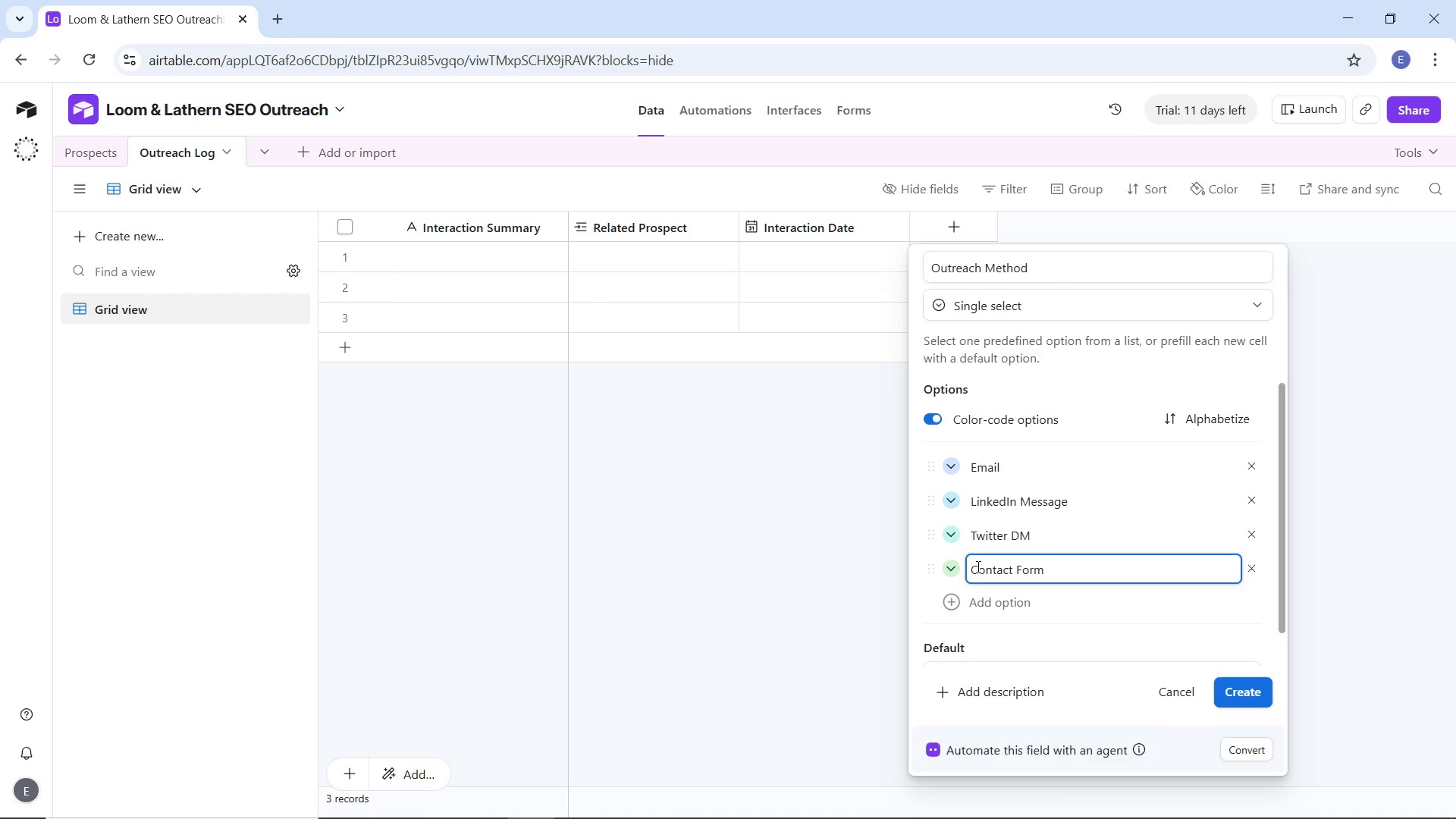 
left_click([1005, 599])
 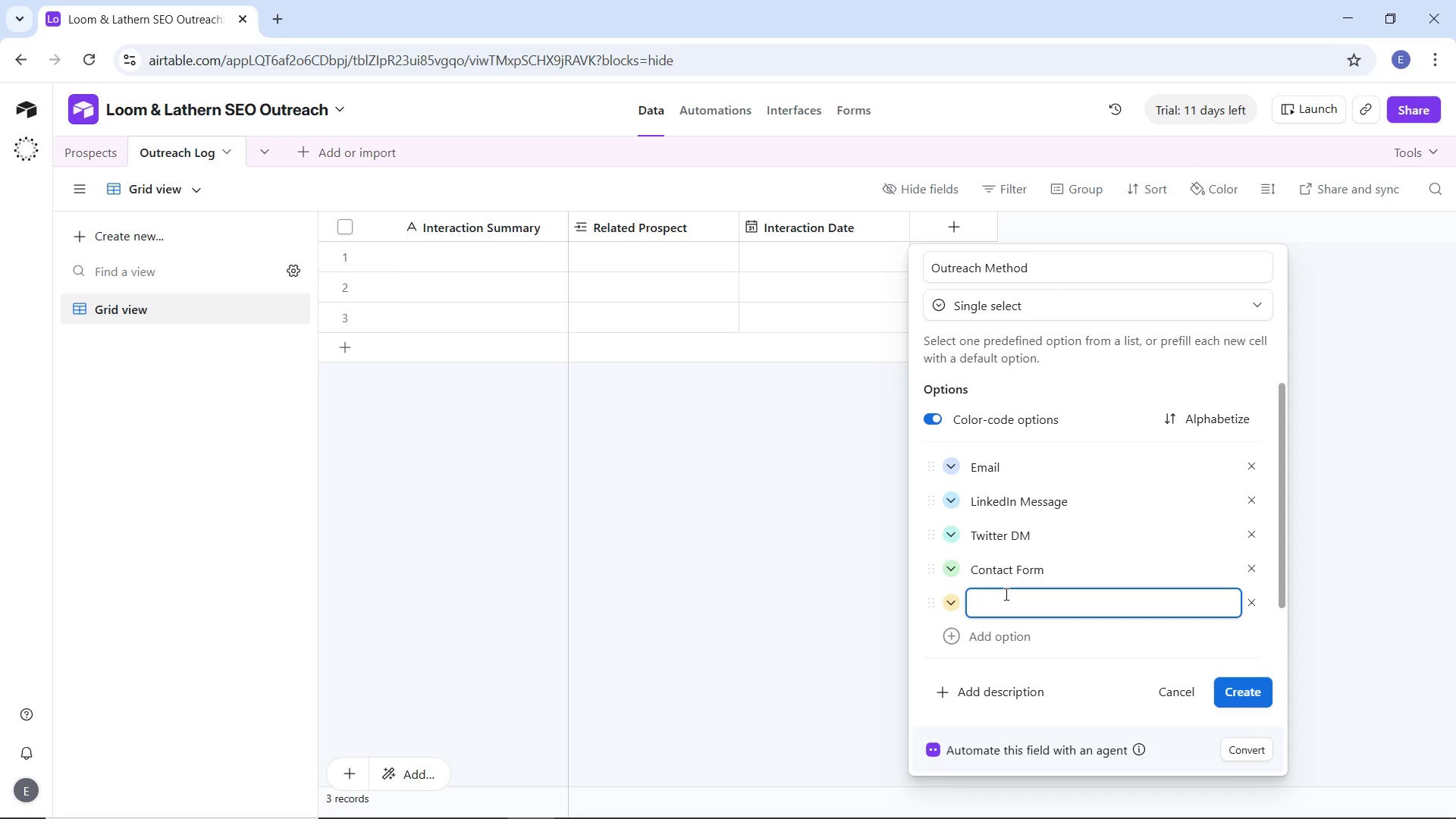 
type(Pone )
key(Backspace)
key(Backspace)
key(Backspace)
key(Backspace)
type(hone Call)
 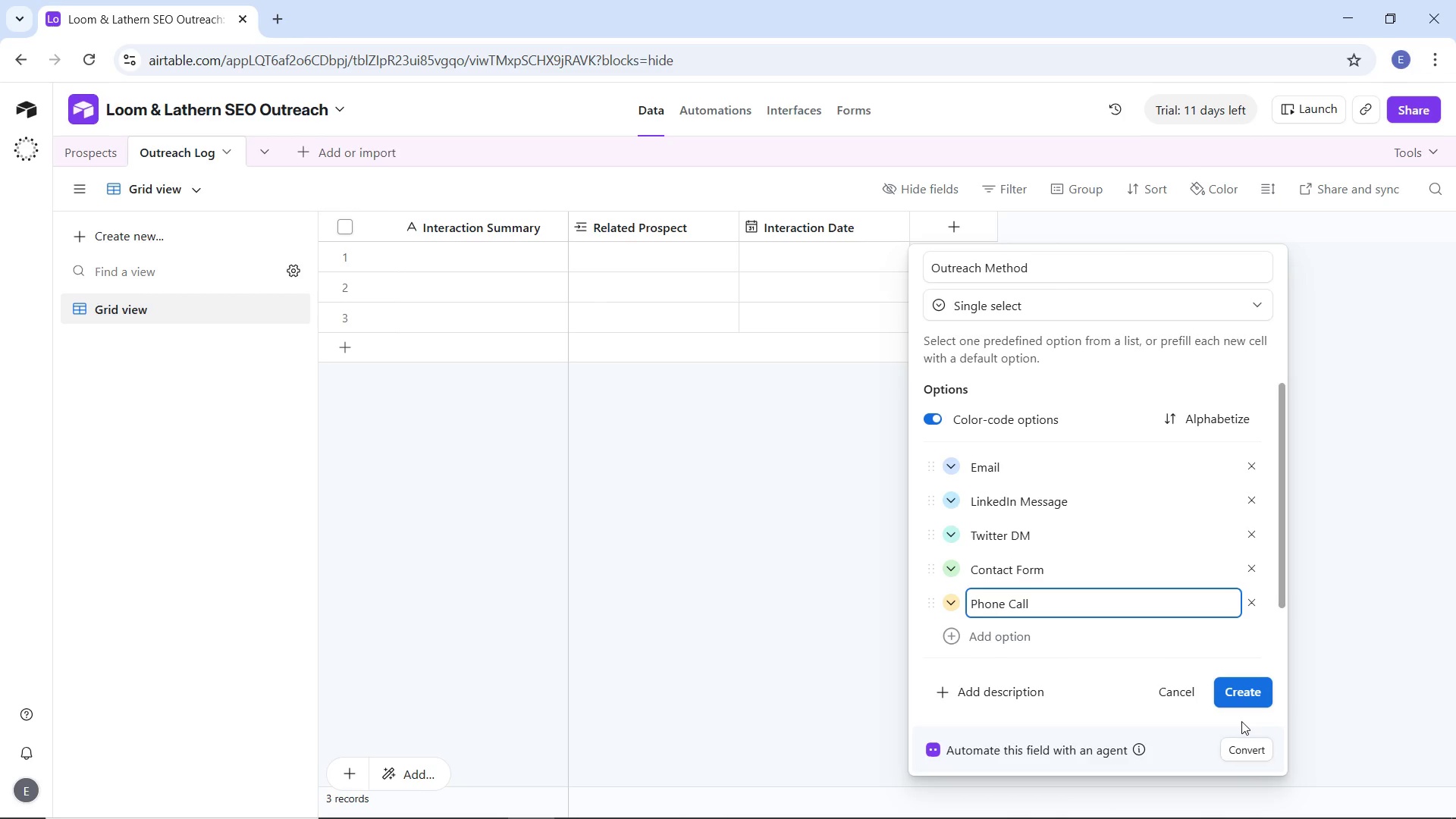 
left_click([1242, 698])
 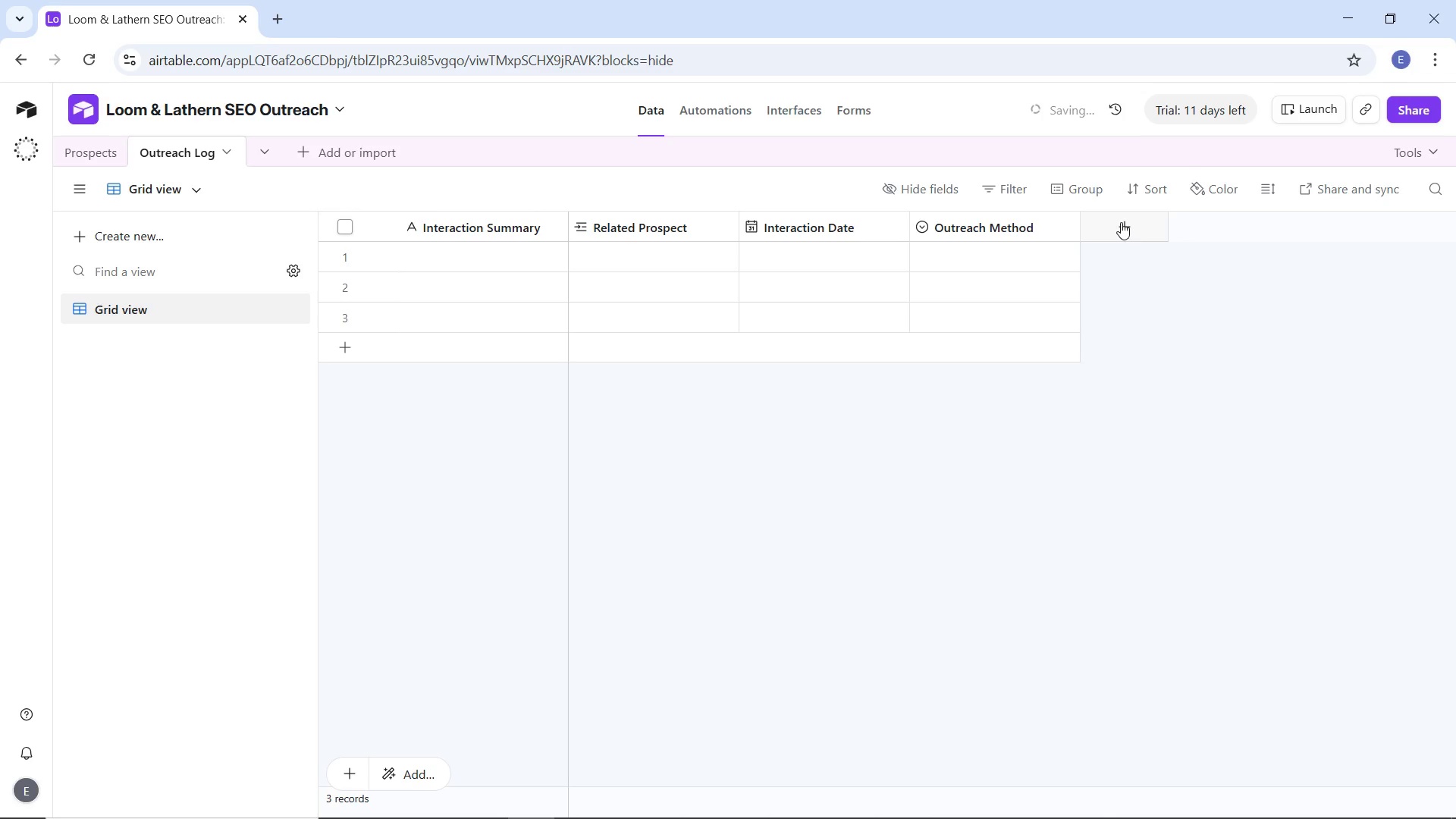 
left_click([1121, 222])
 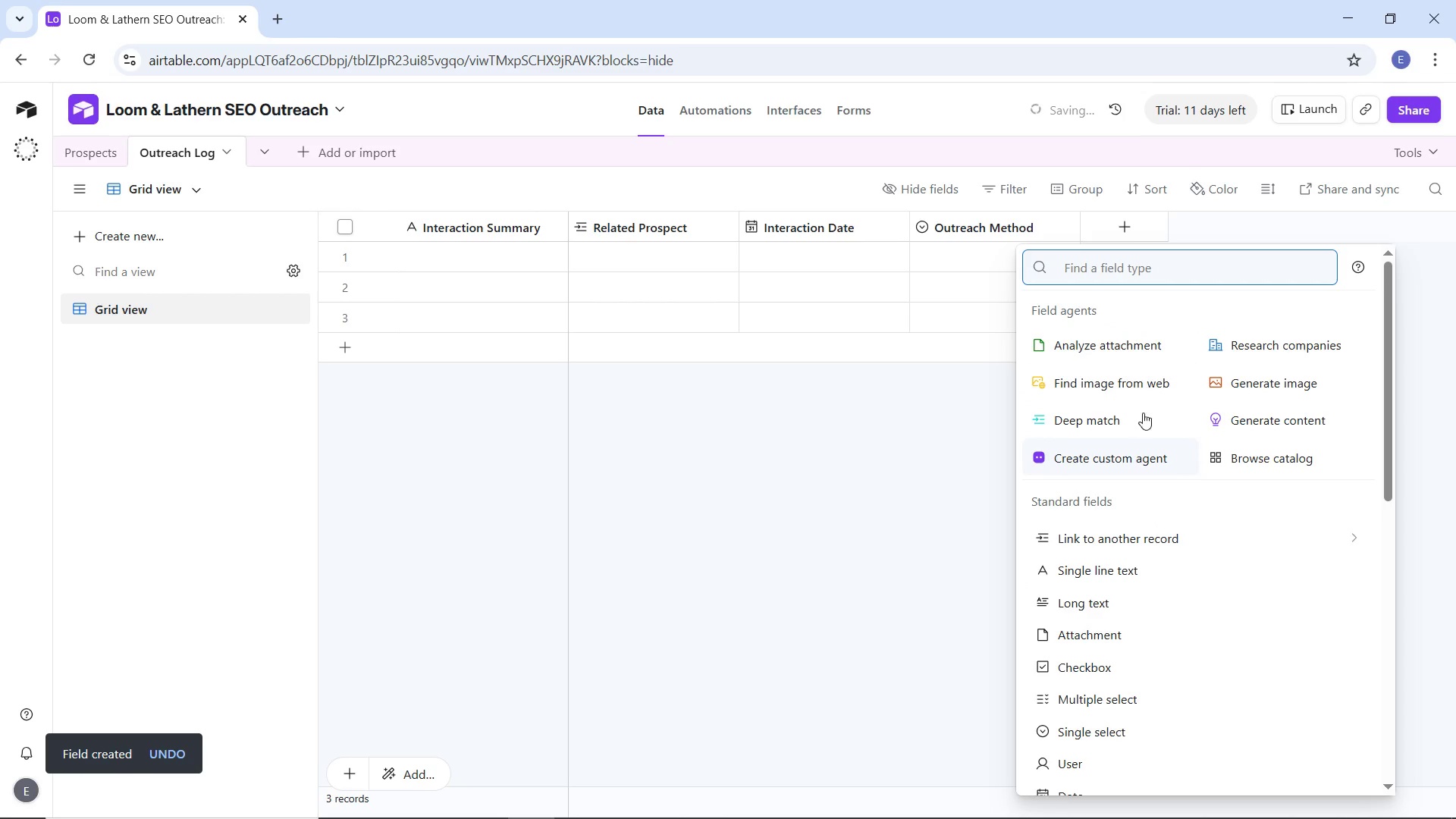 
wait(5.33)
 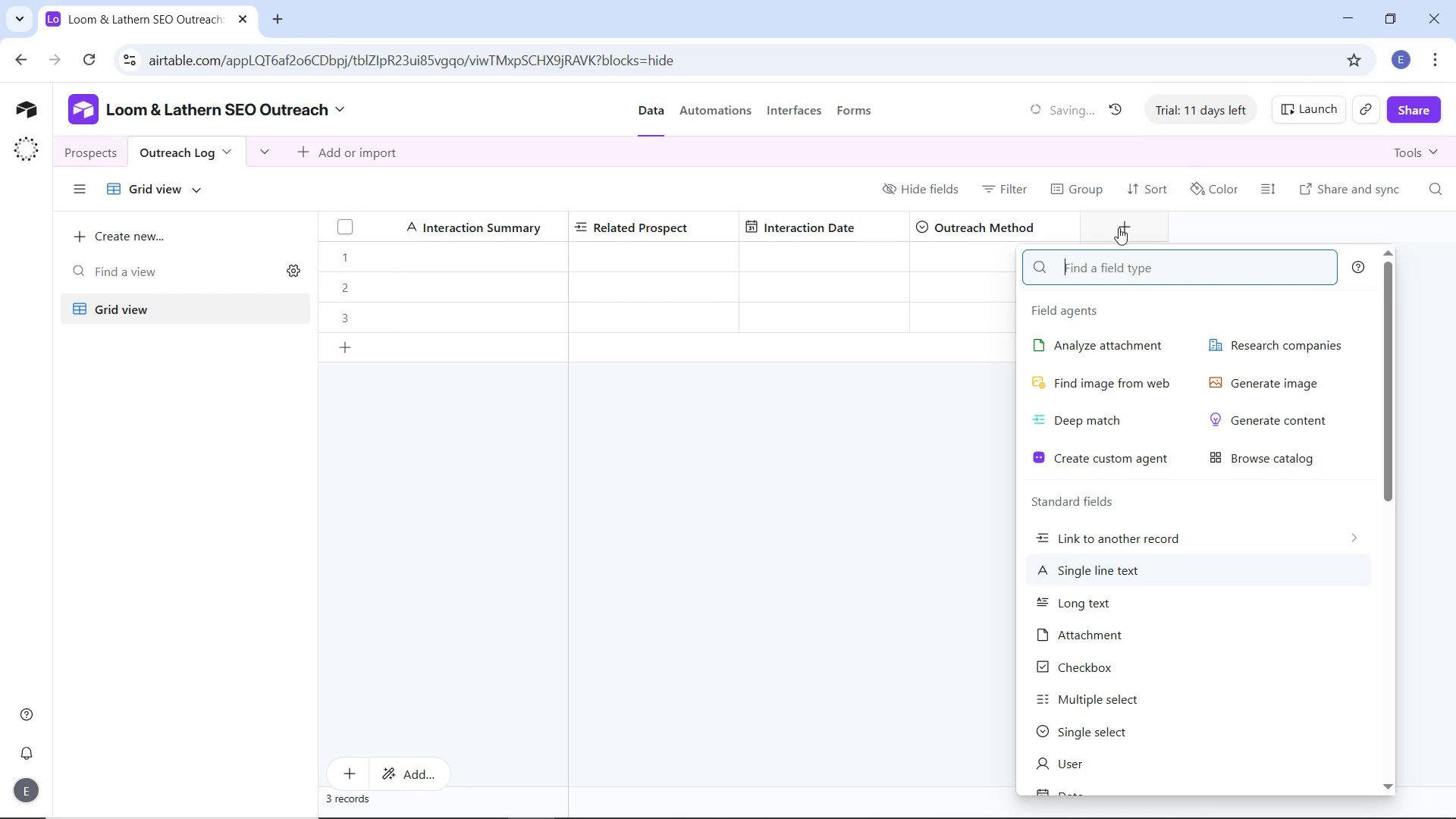 
left_click([1119, 730])
 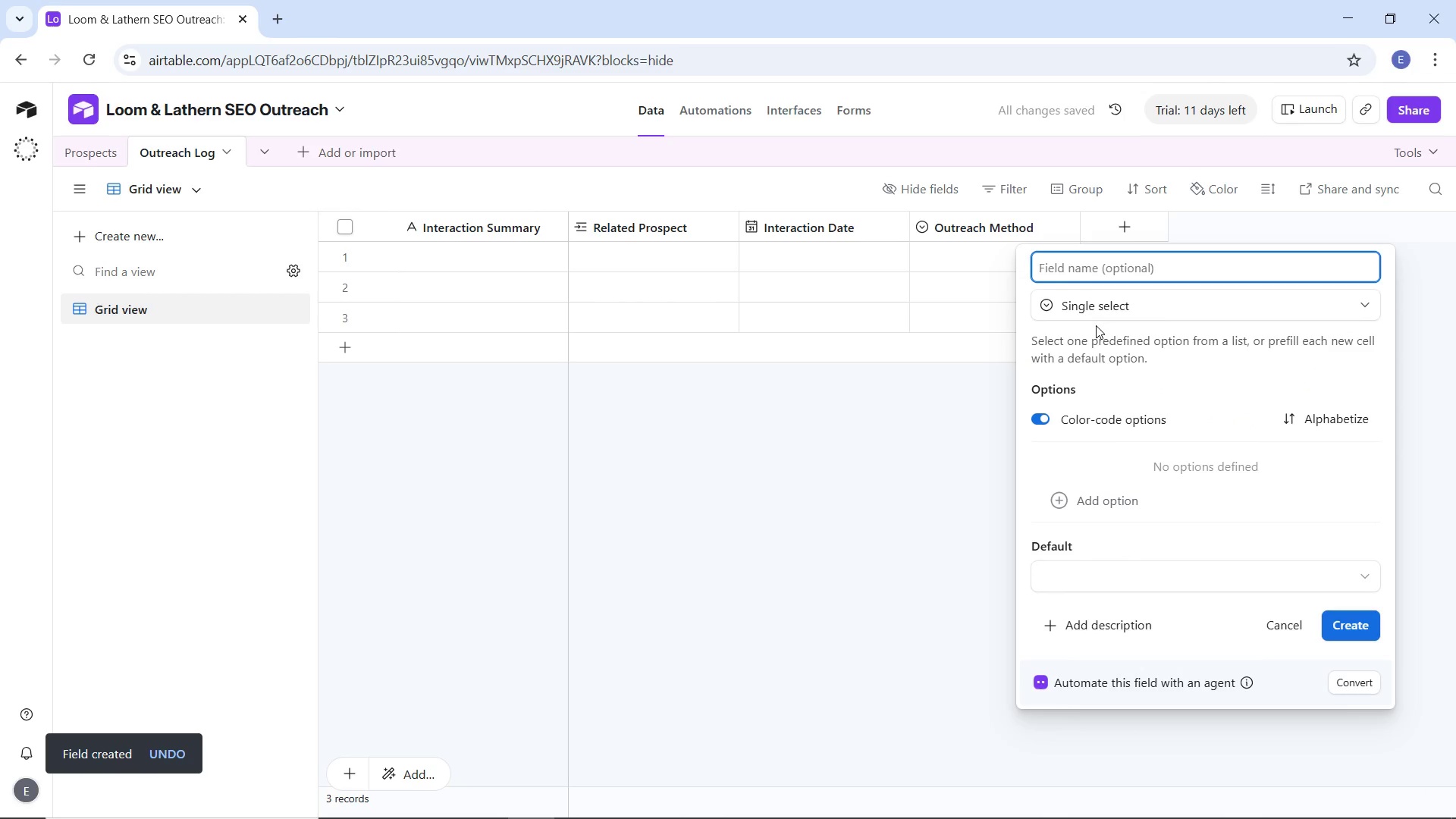 
type(Status)
 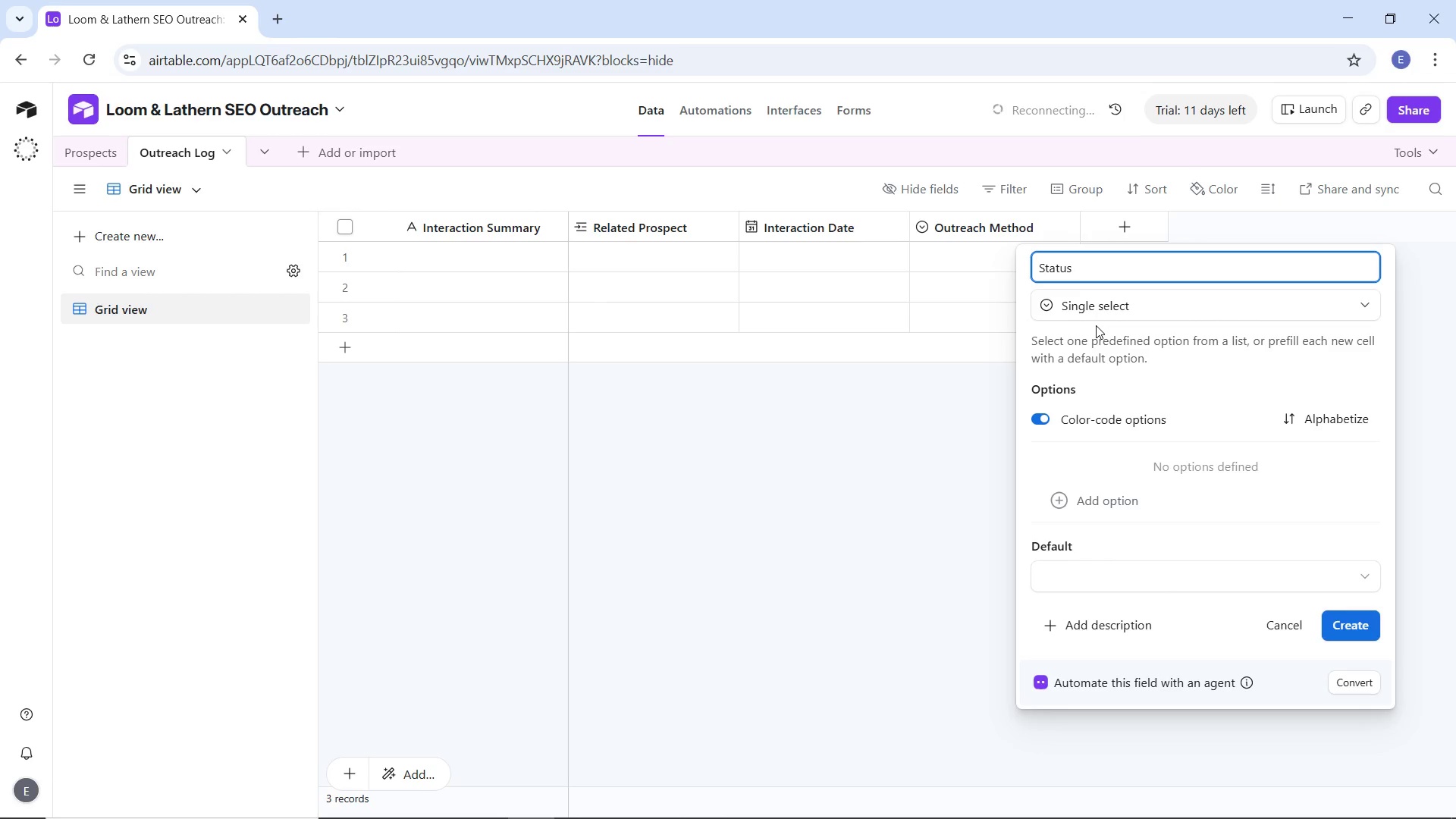 
wait(12.09)
 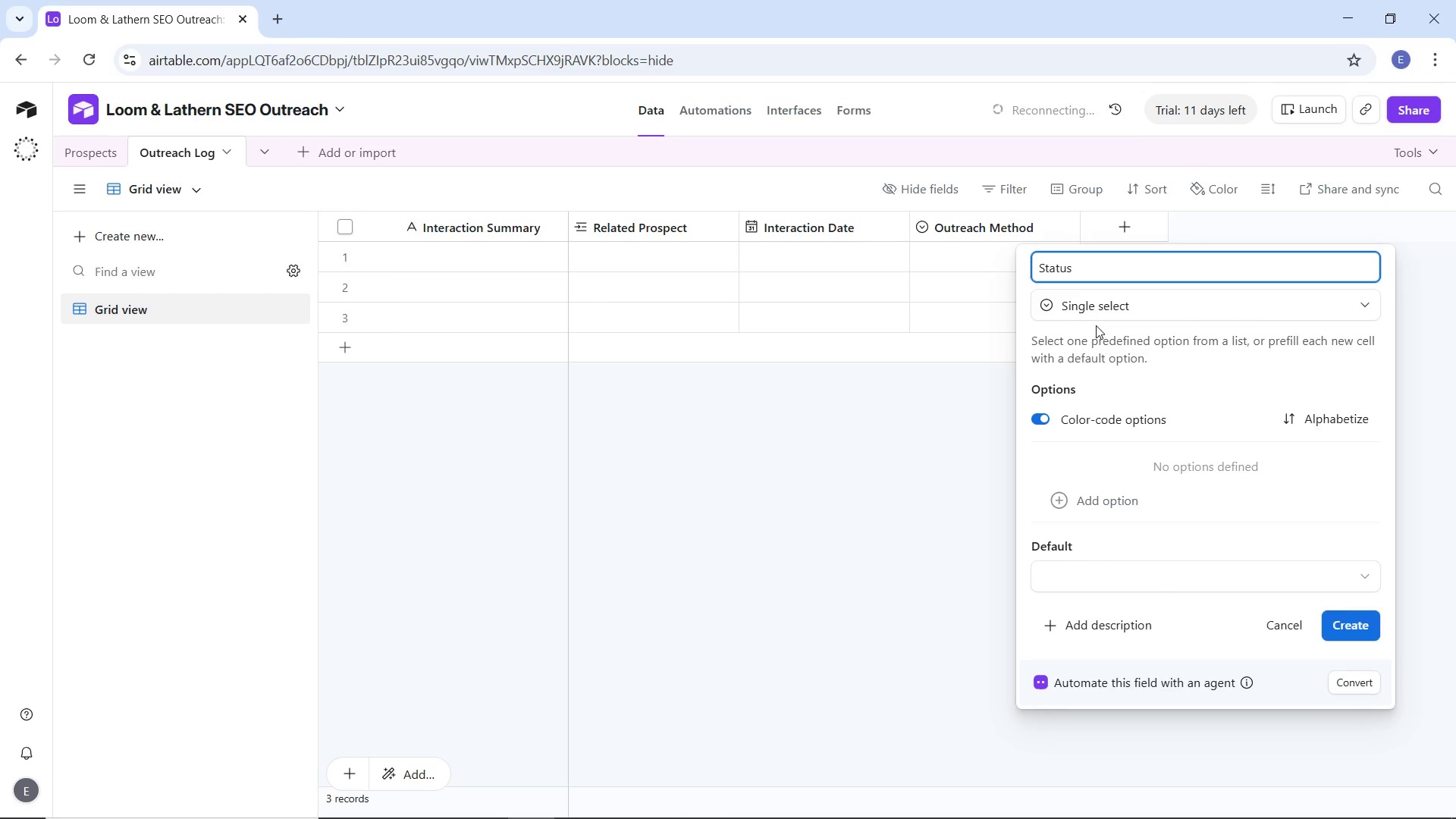 
left_click([1092, 494])
 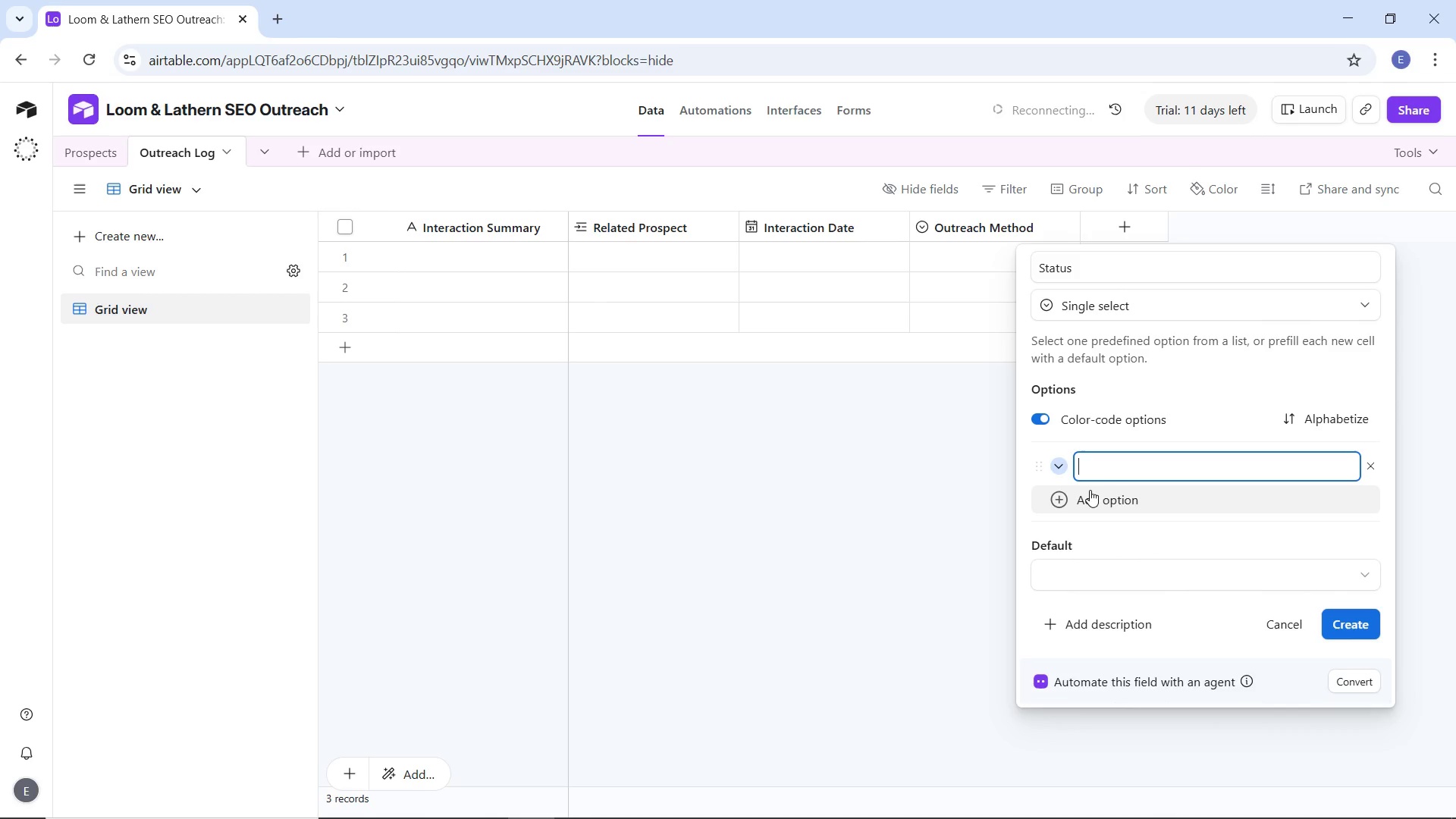 
type(Sent - No Response)
 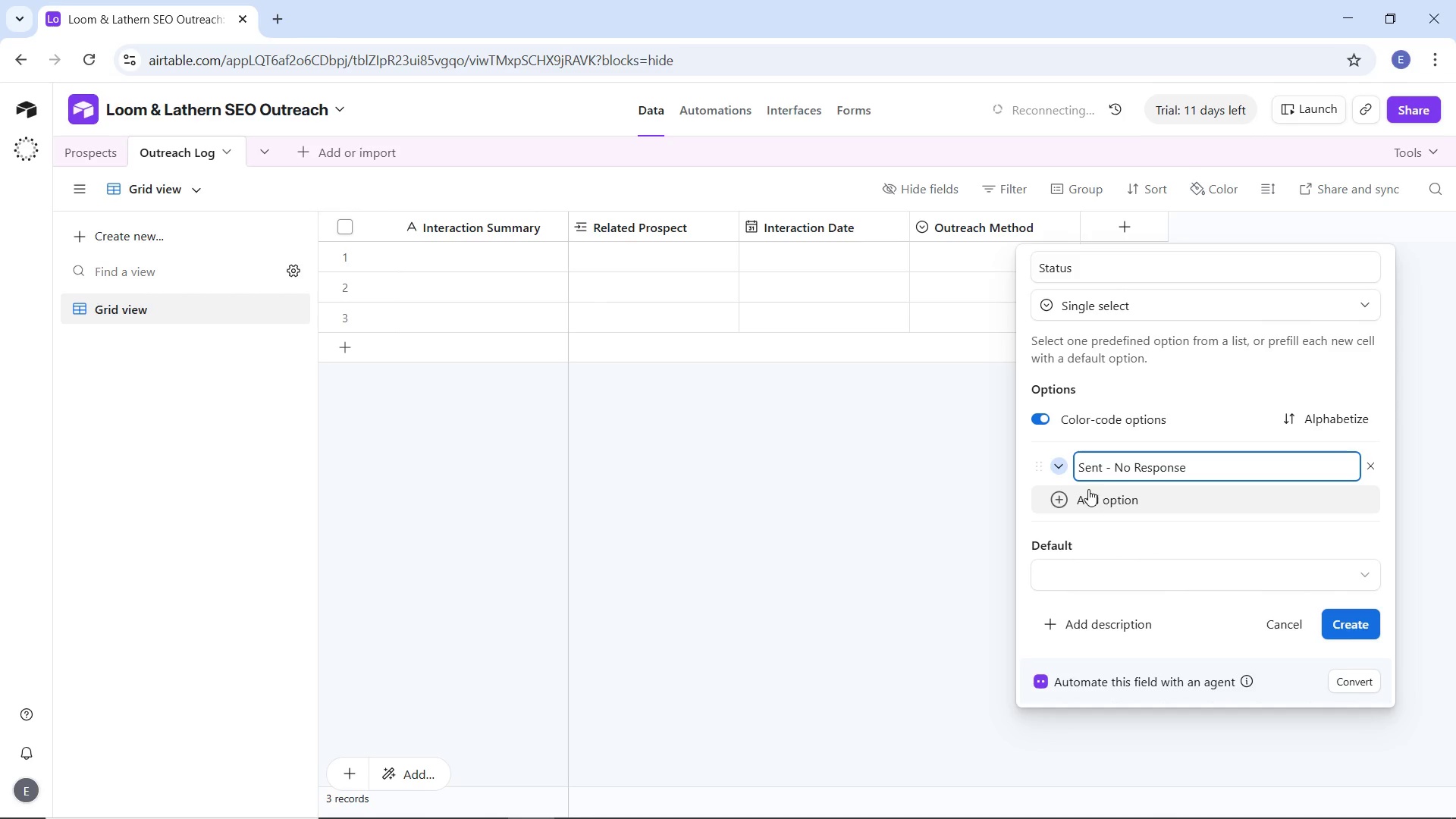 
left_click([1056, 472])
 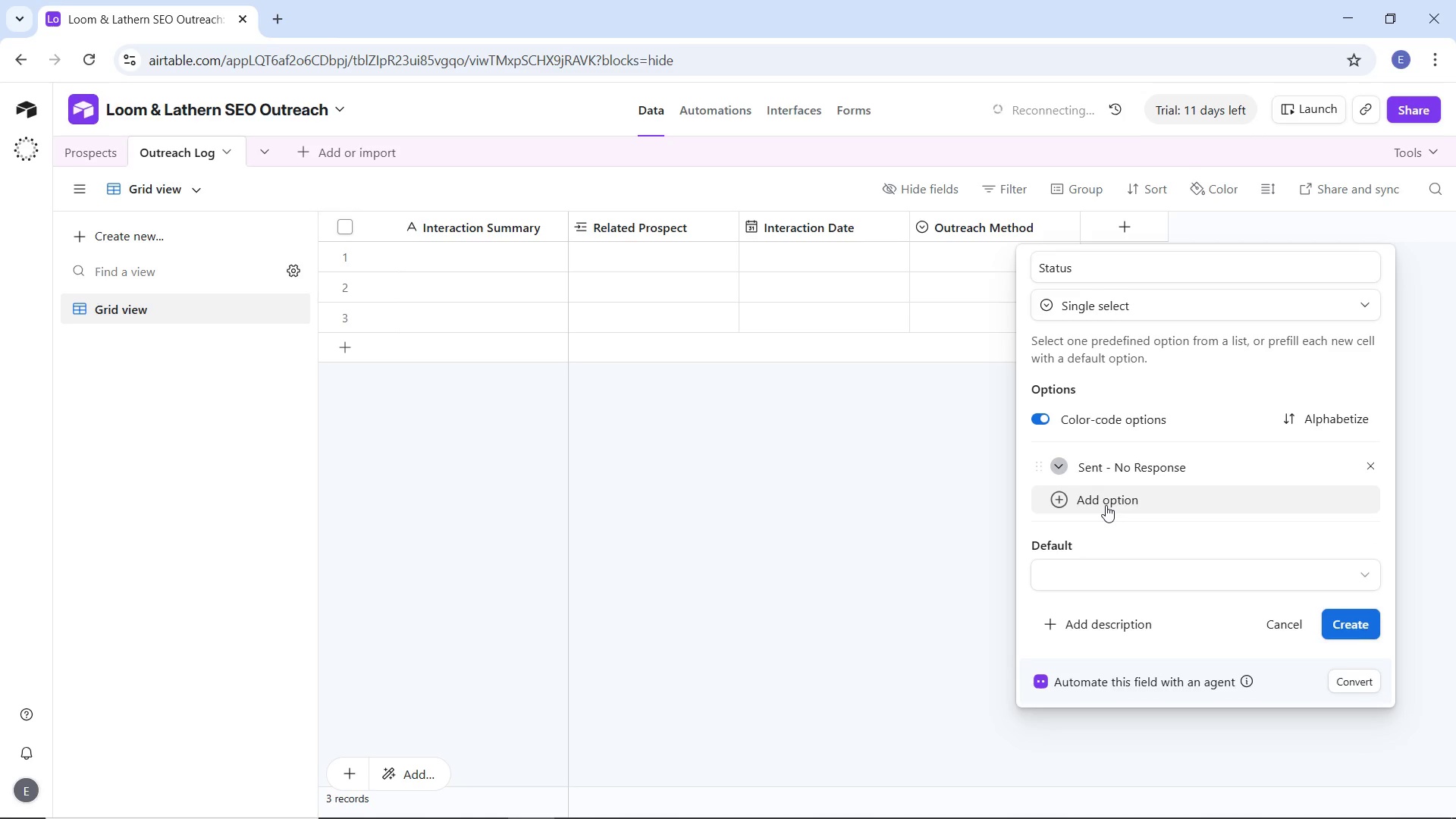 
left_click([1106, 505])
 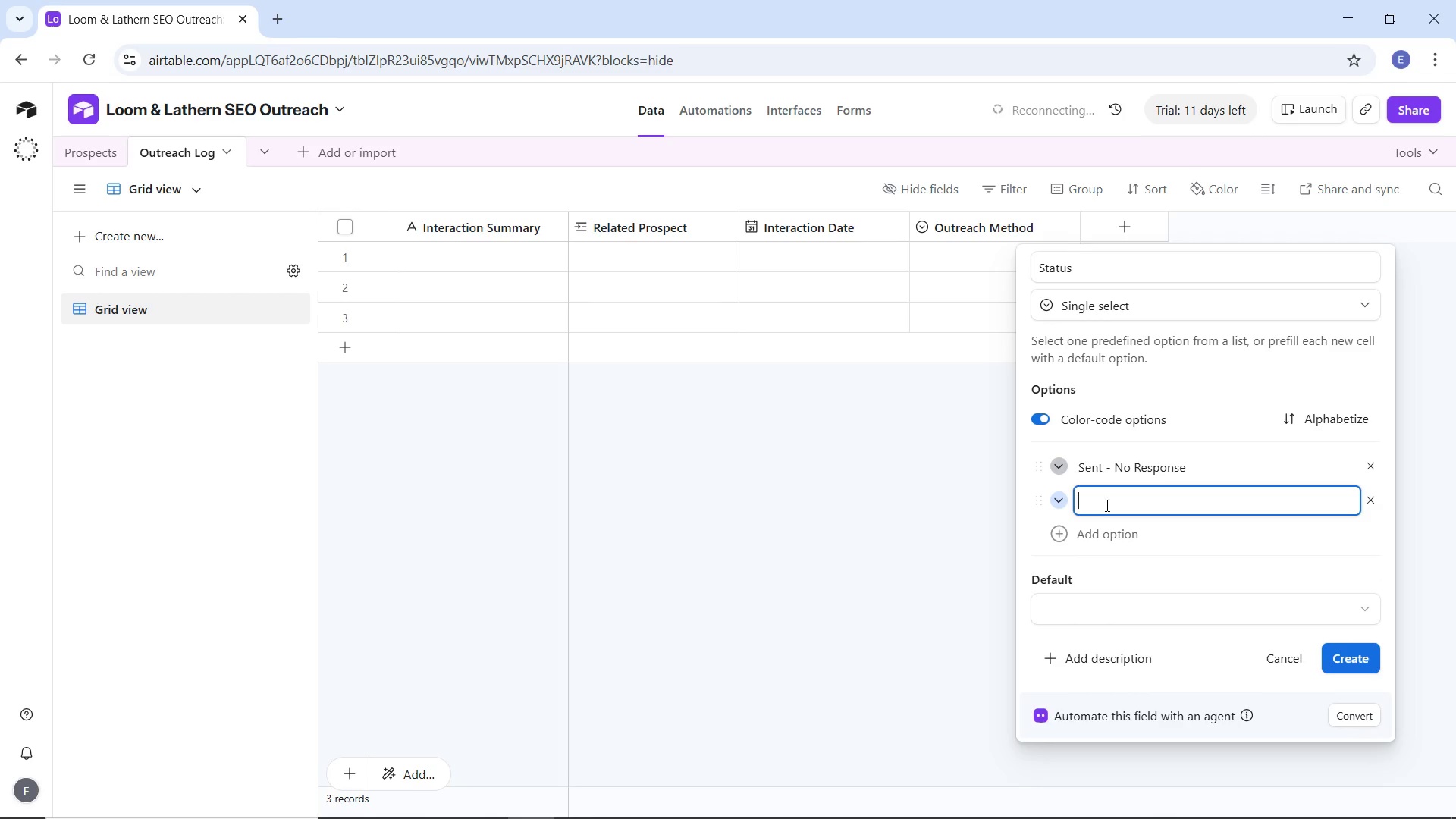 
type(Awaiting Repy)
key(Backspace)
type(ly)
 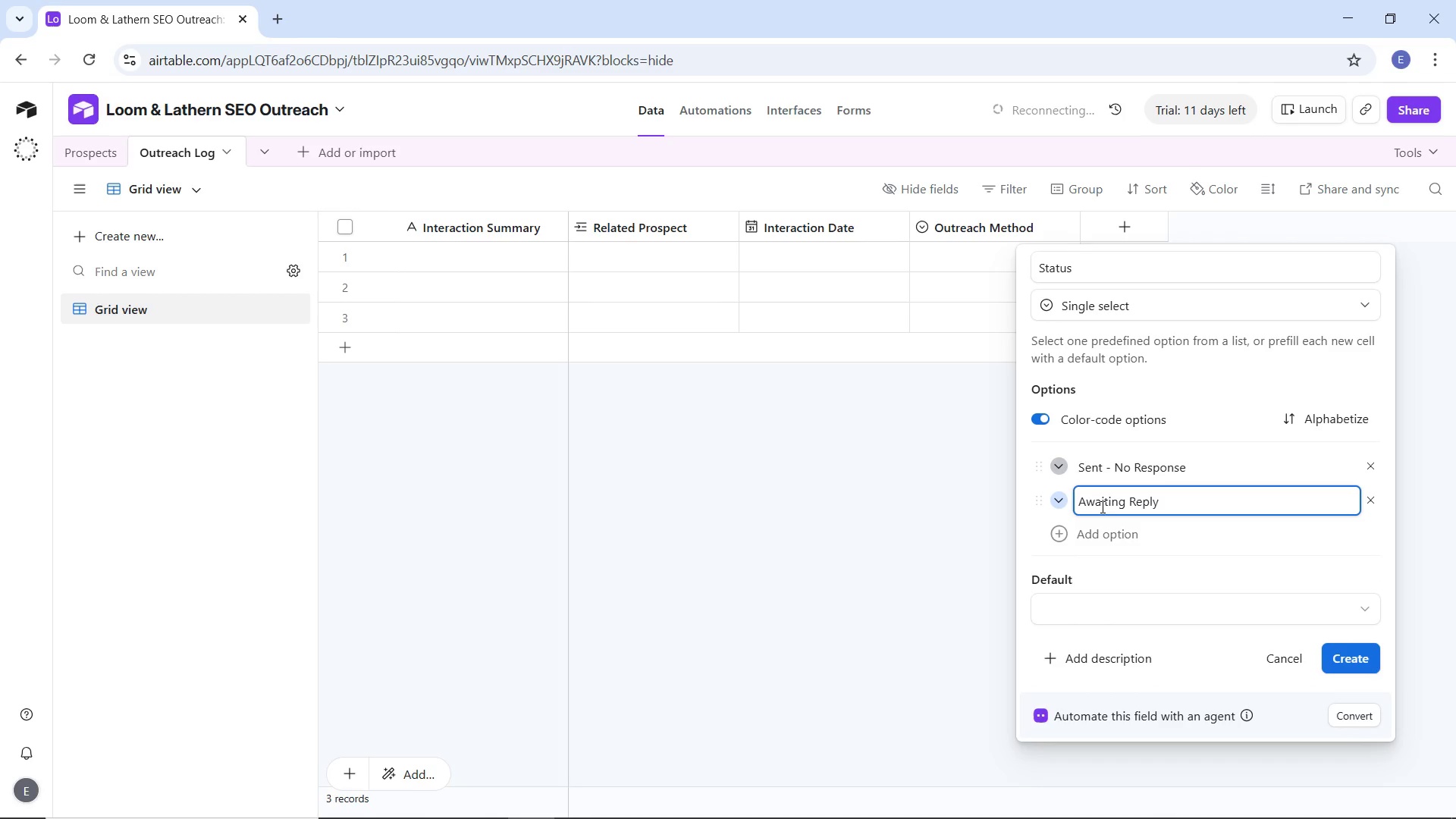 
left_click([1059, 500])
 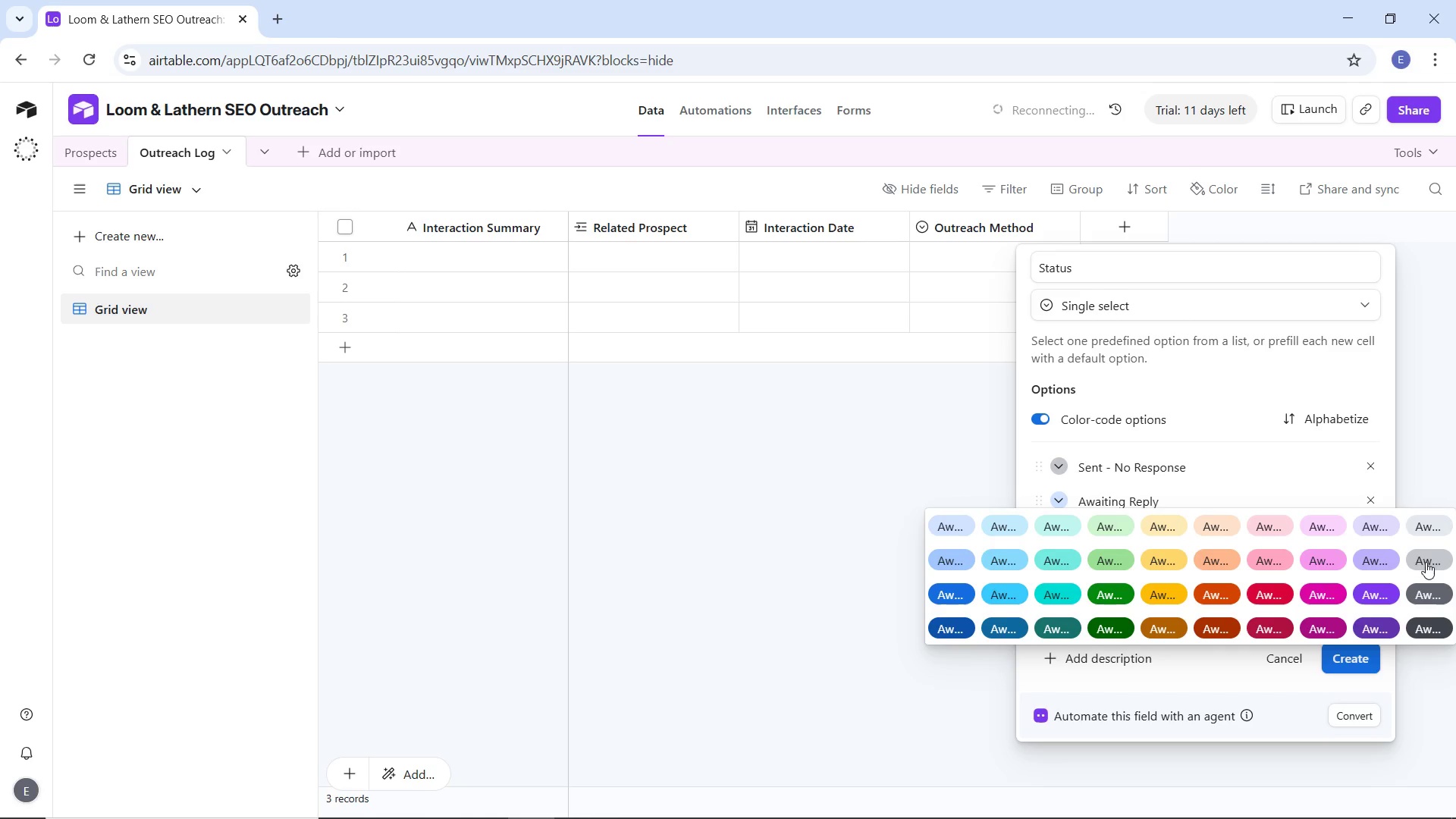 
left_click([1423, 525])
 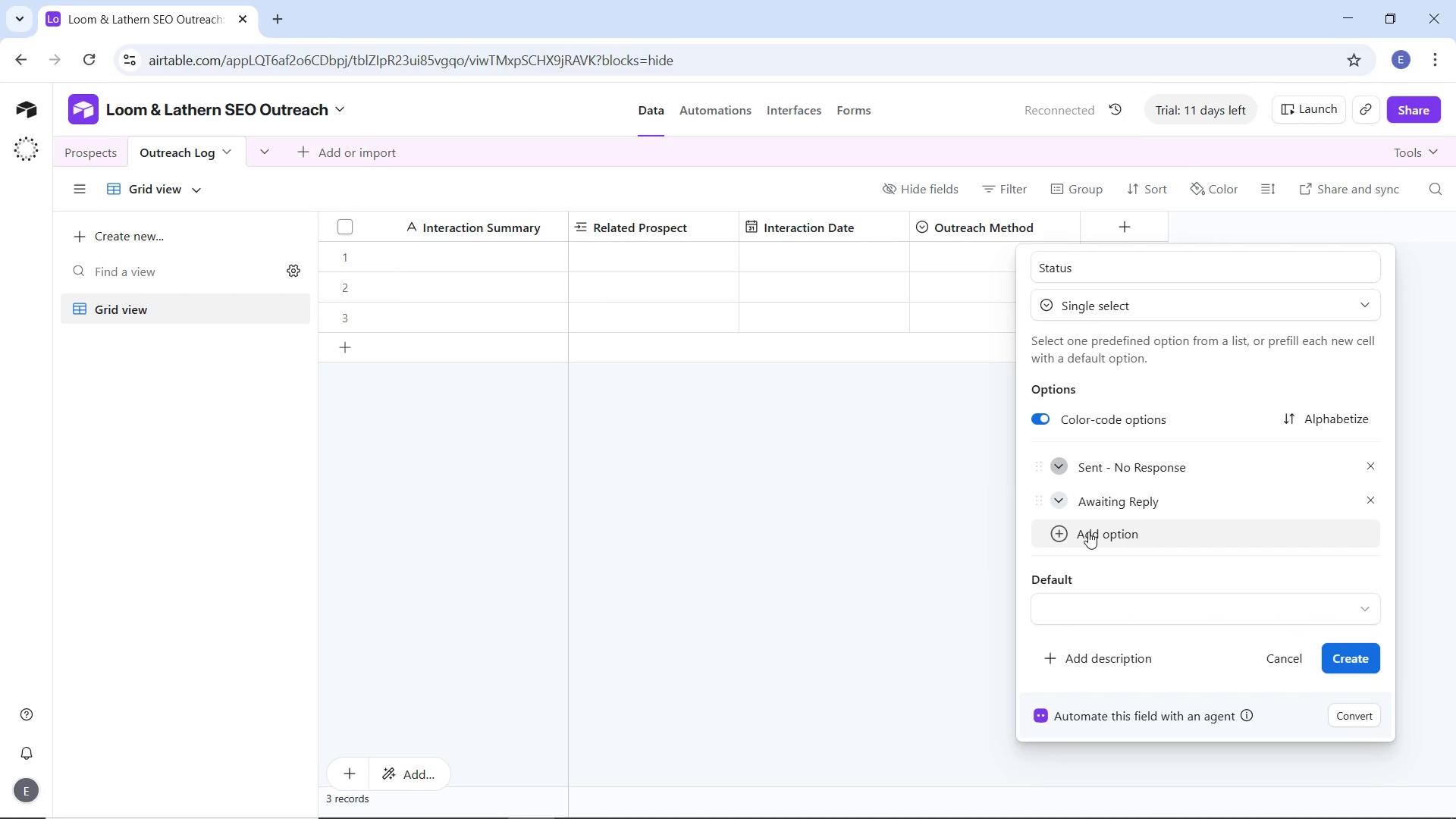 
left_click([1081, 532])
 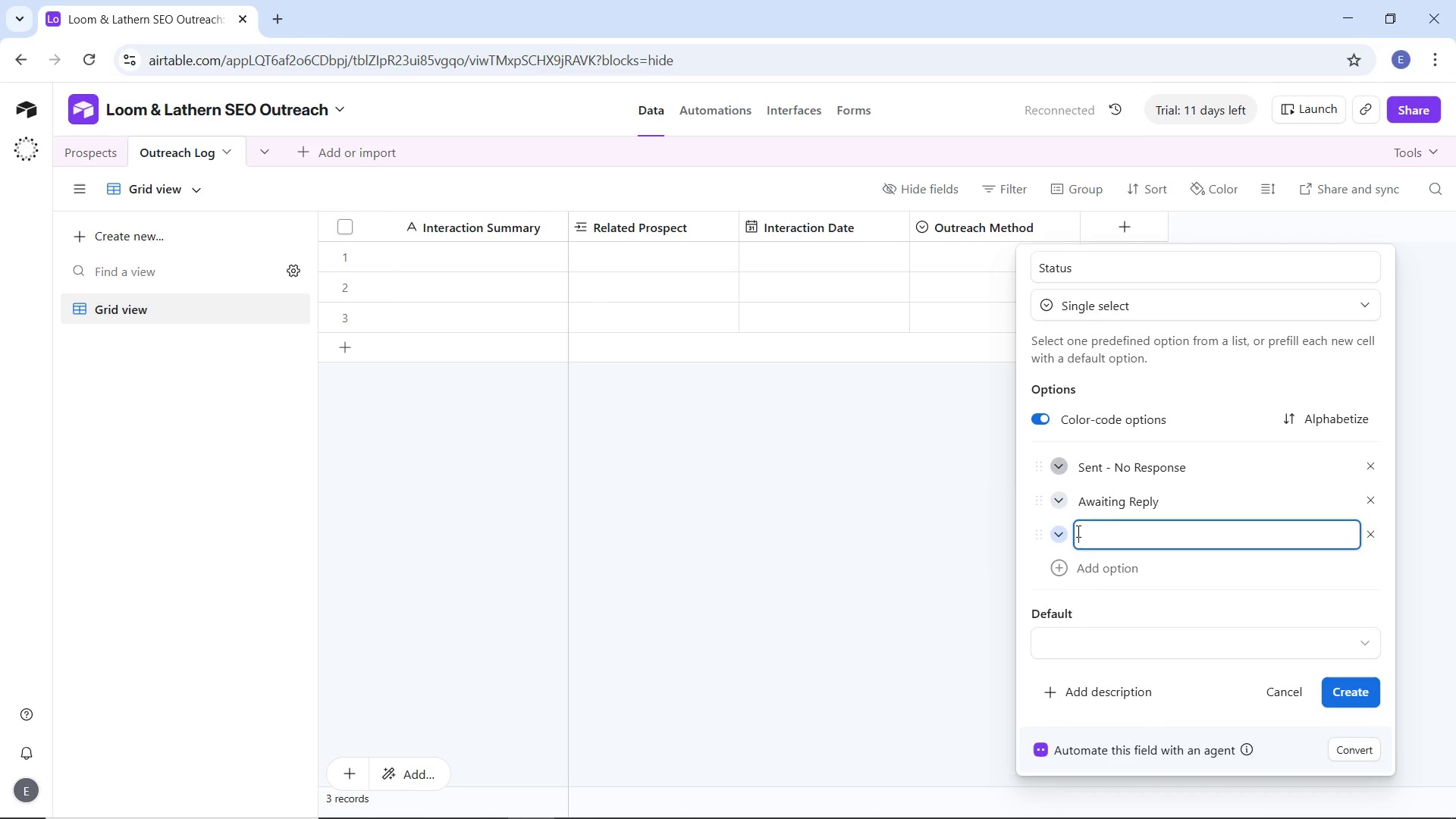 
type(Respn)
key(Backspace)
type(onse Ewceived)
 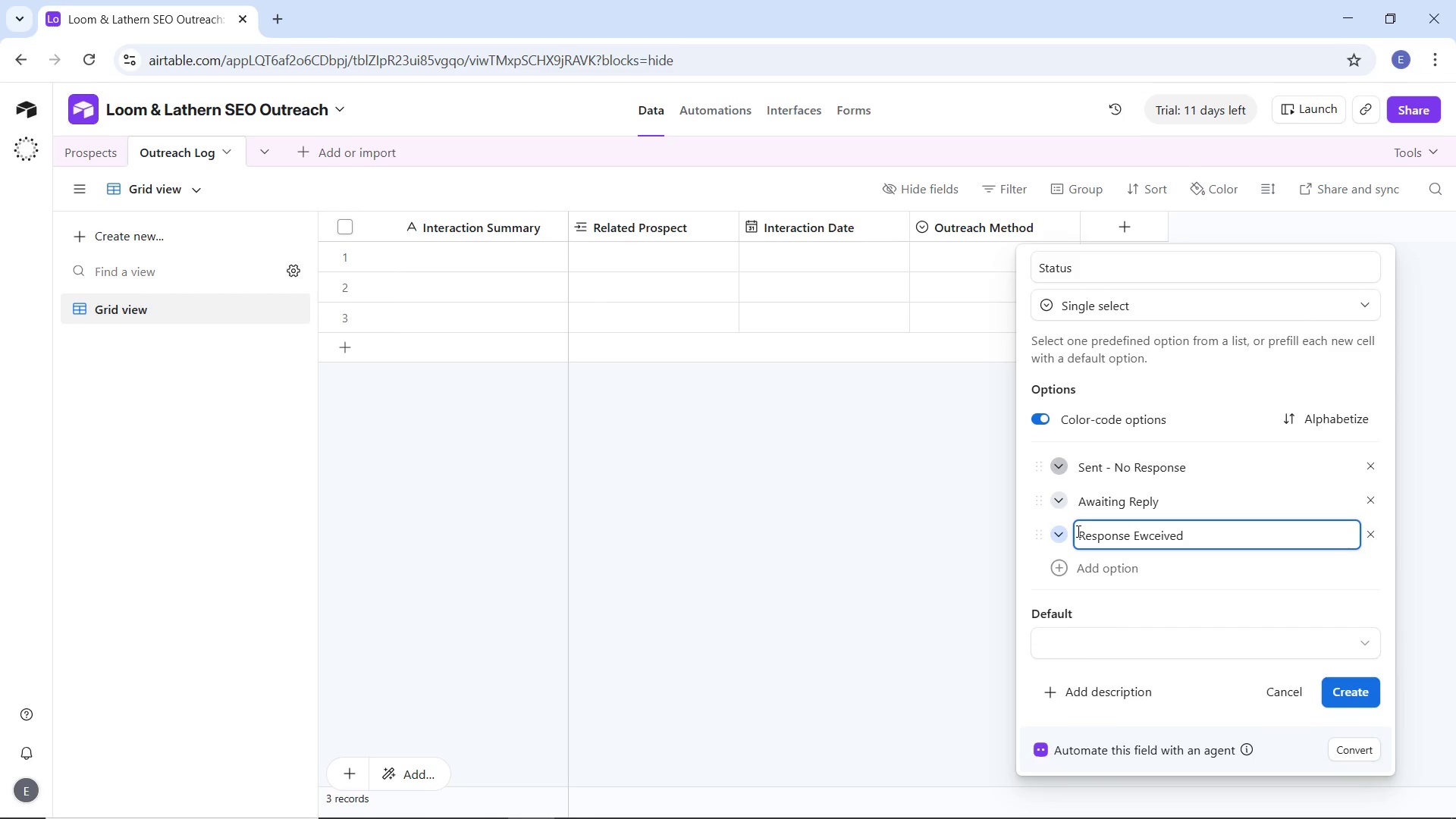 
left_click([1148, 533])
 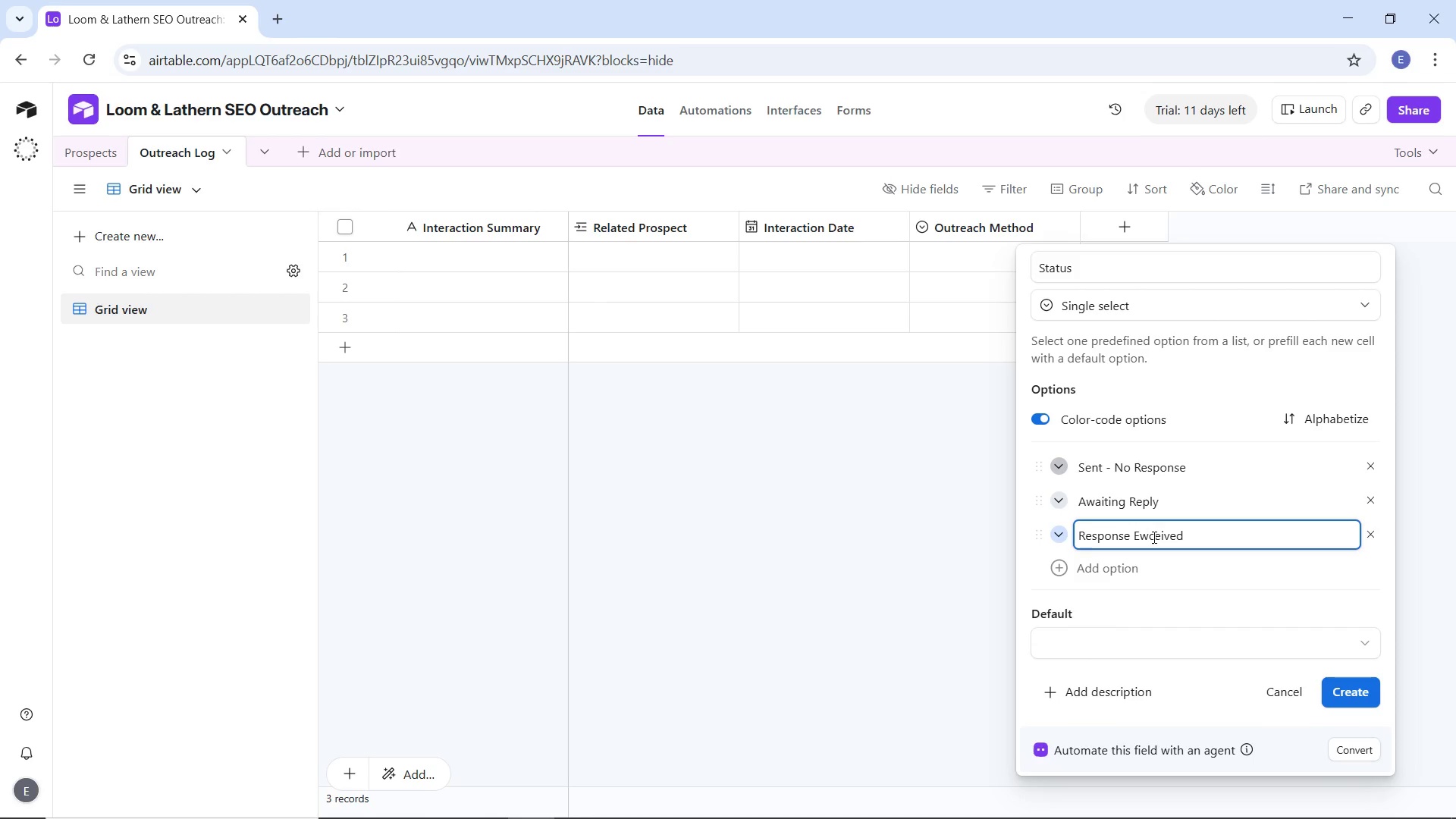 
key(Backspace)
key(Backspace)
type(Re)
 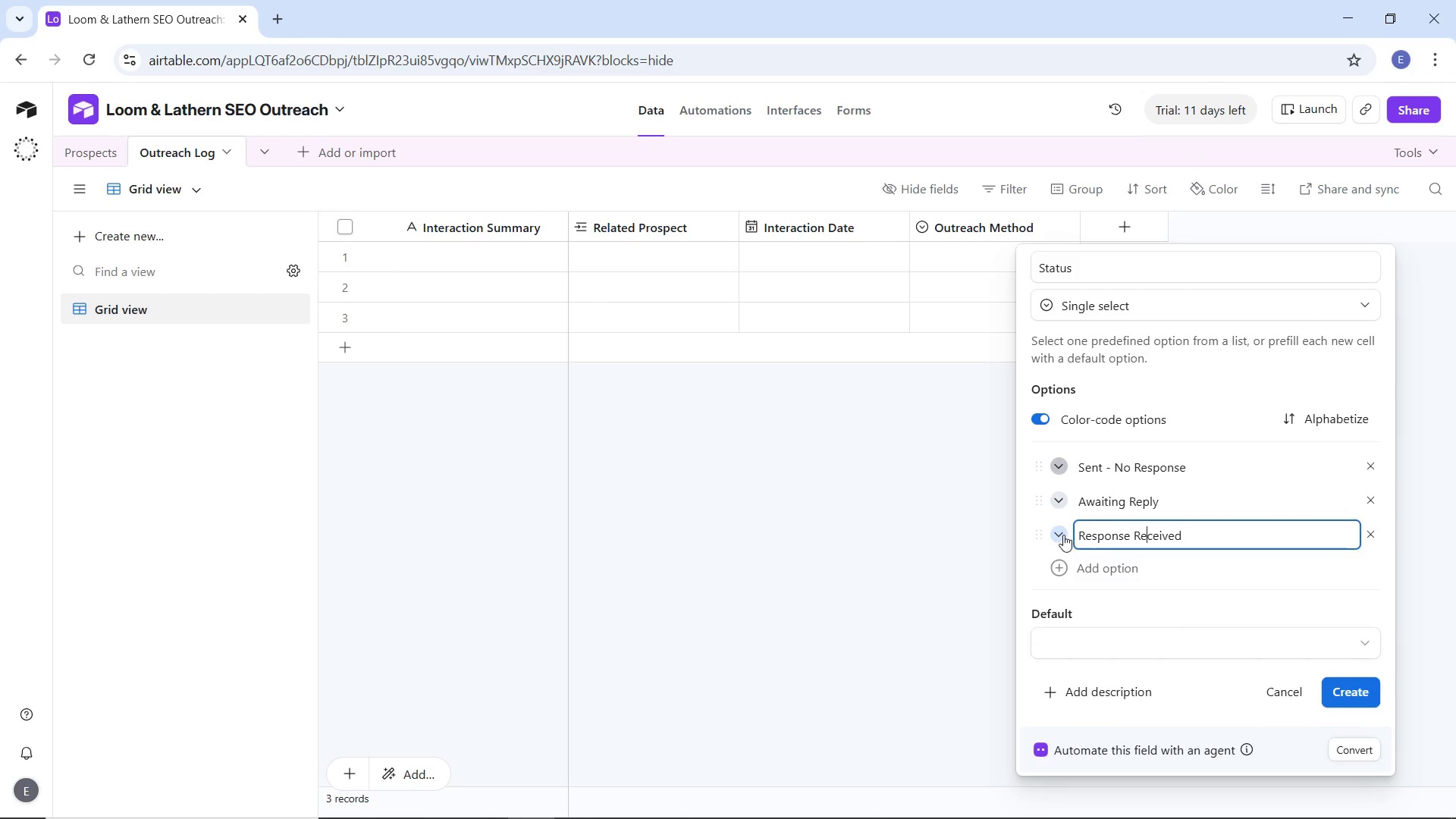 
left_click([1062, 535])
 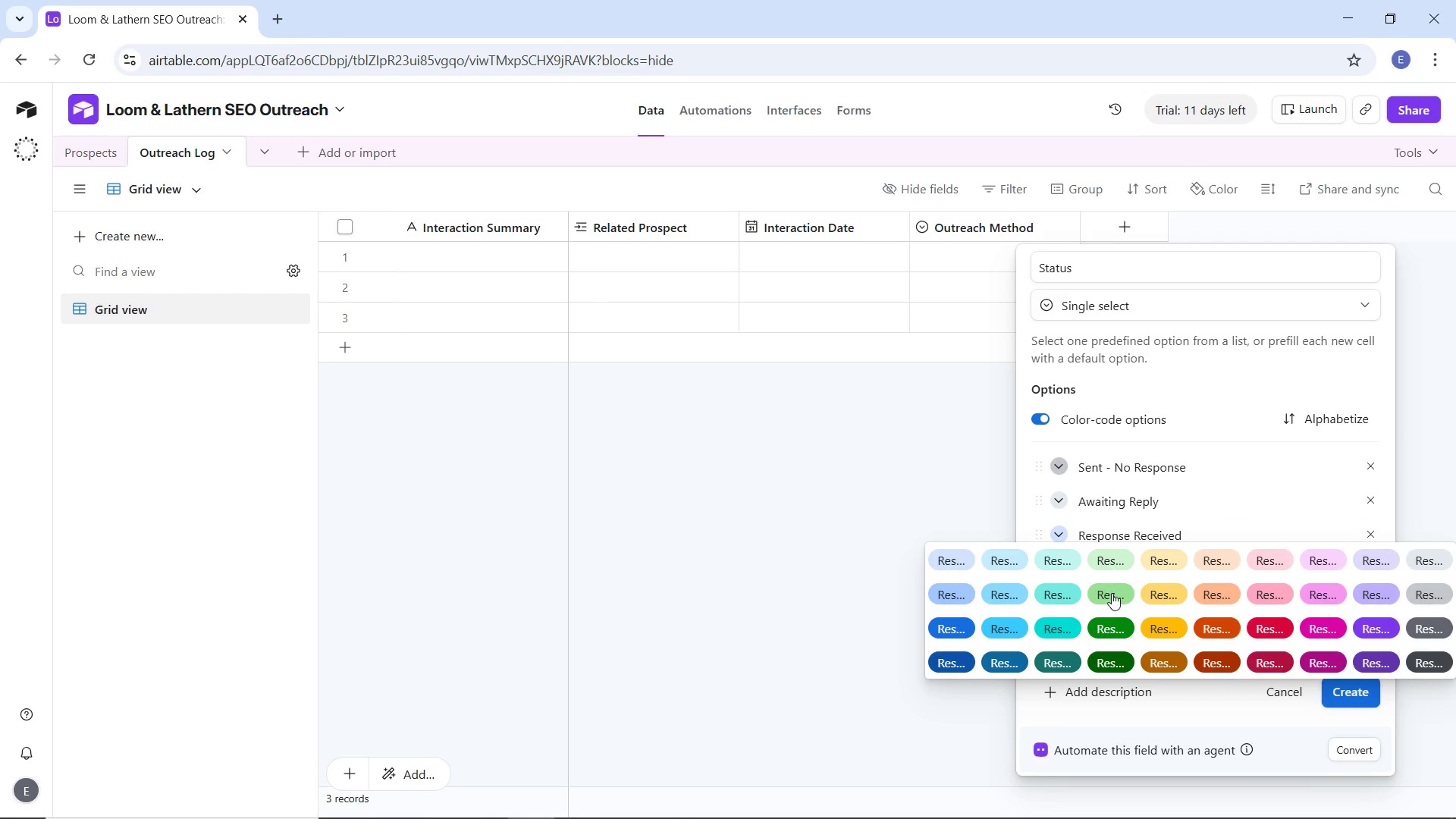 
left_click([1112, 593])
 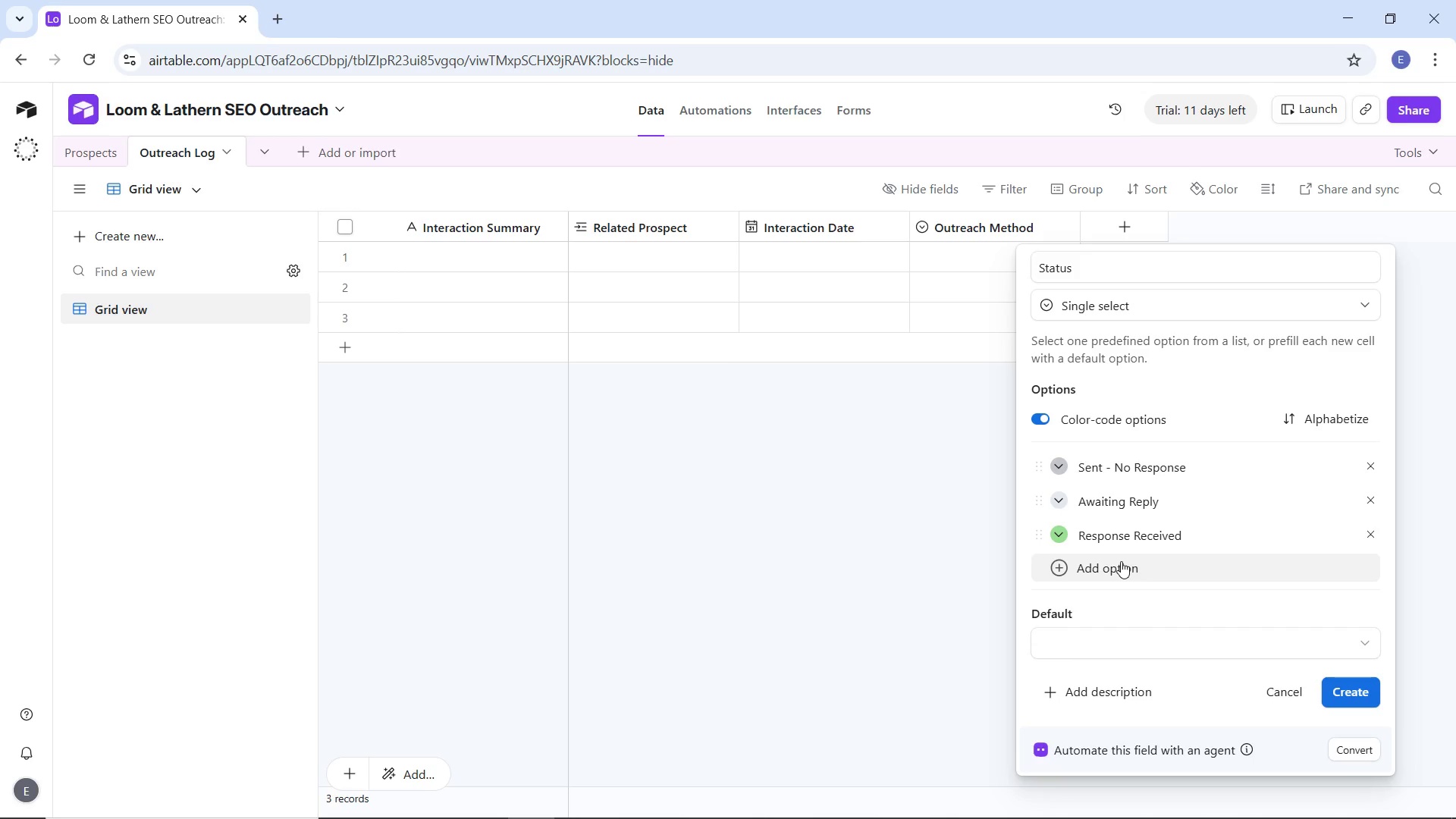 
left_click([1121, 561])
 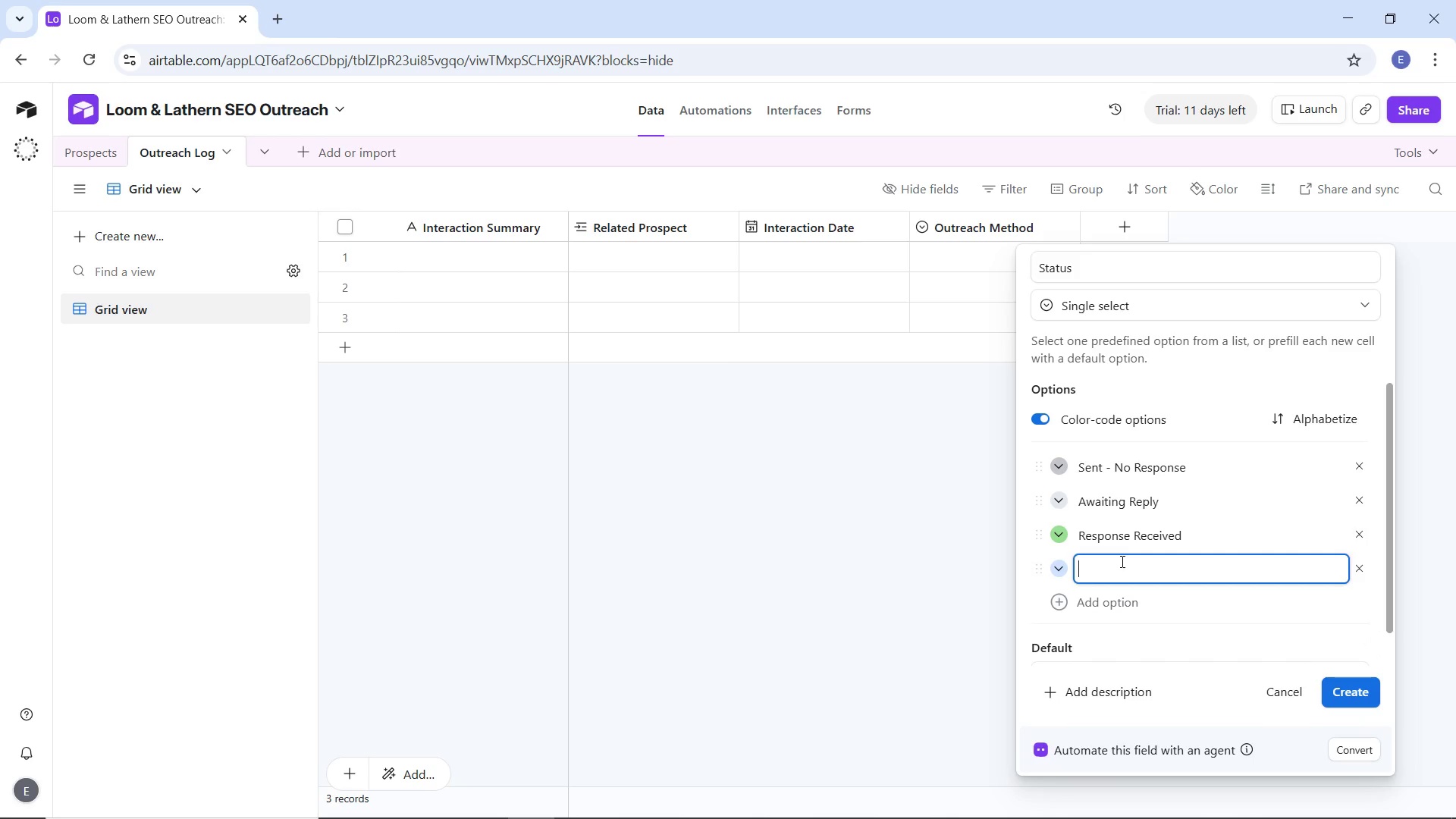 
type(Follow )
key(Backspace)
type(-up Scheduled)
 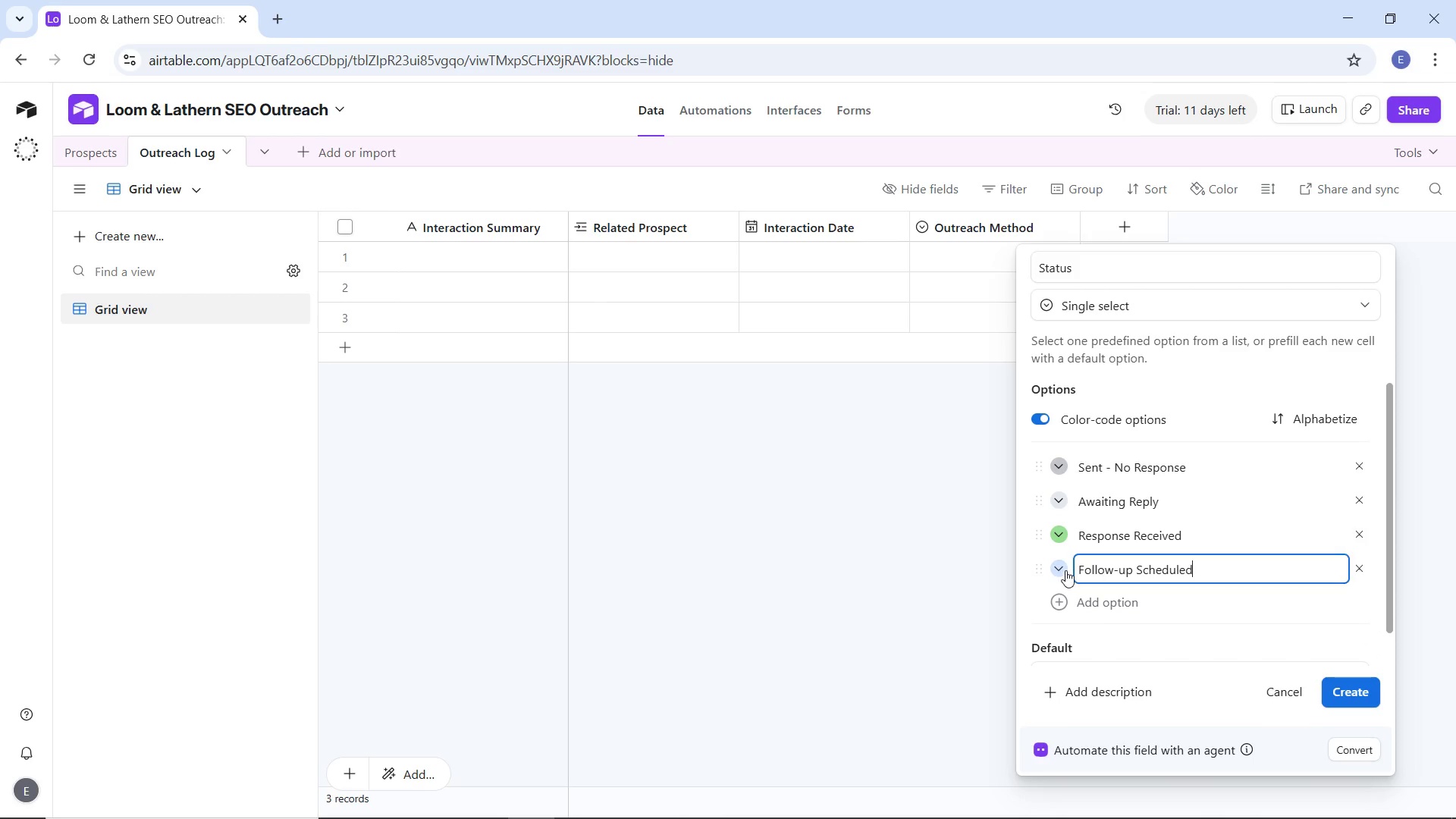 
left_click([1065, 570])
 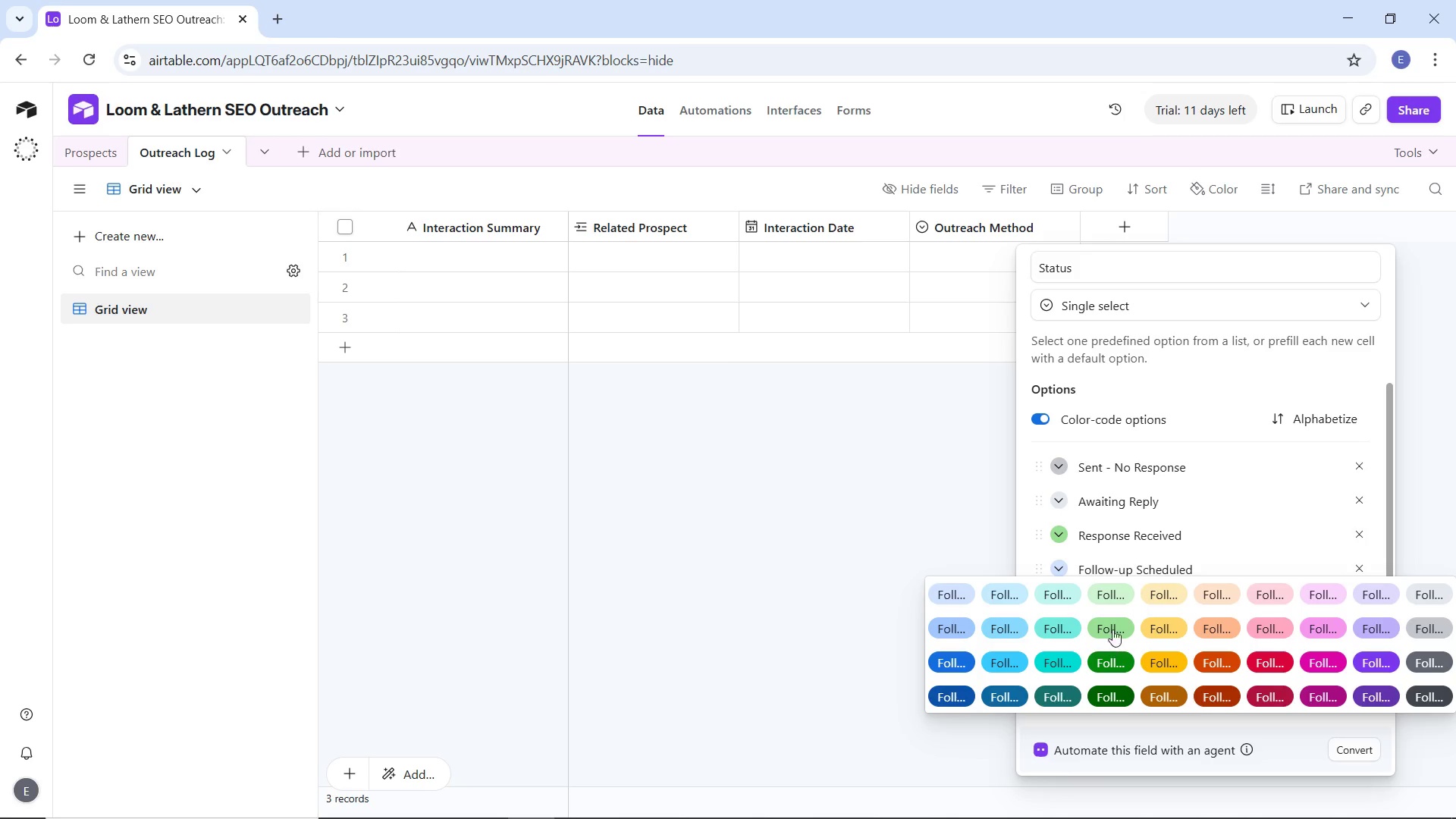 
left_click([1112, 624])
 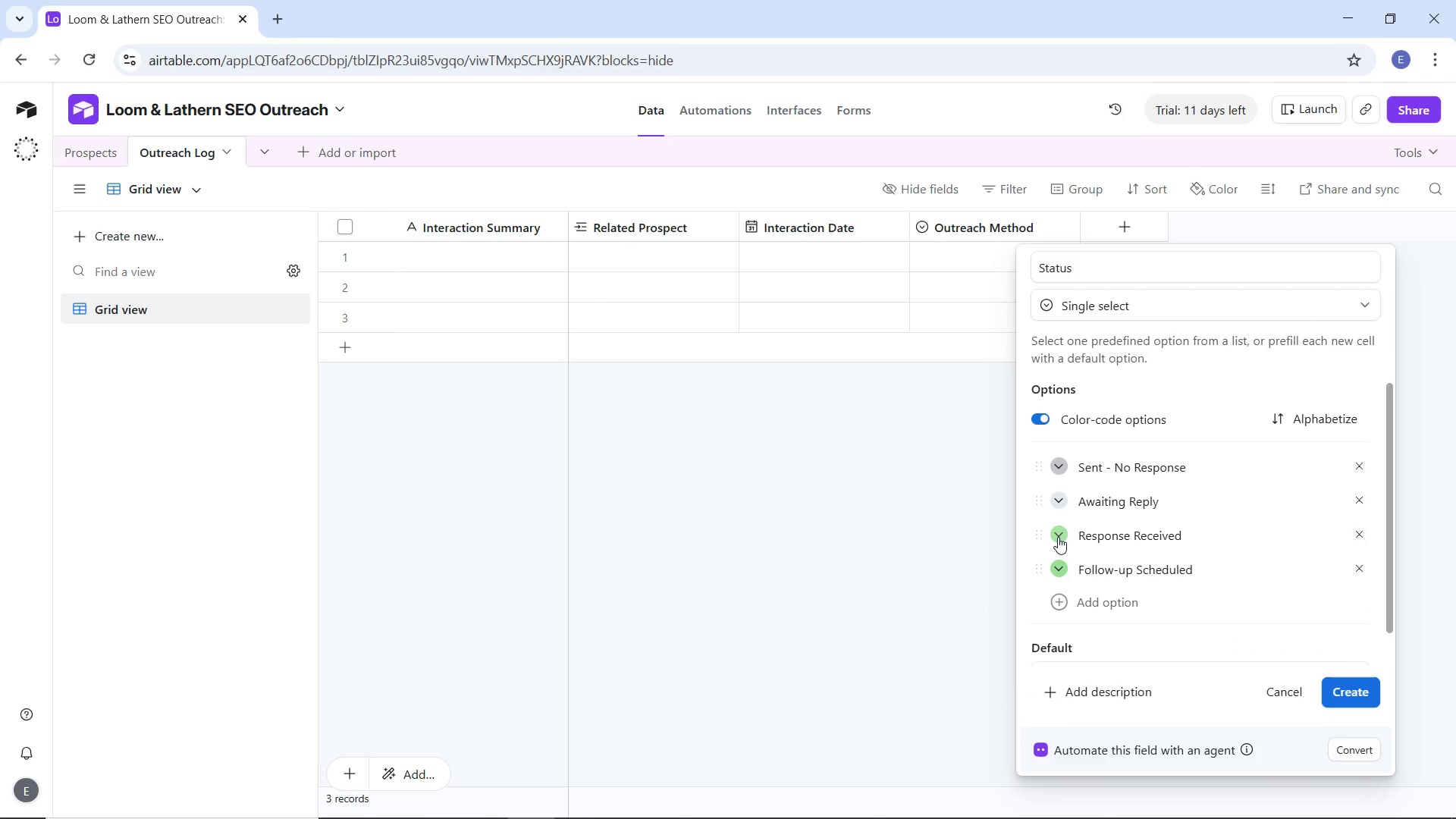 
left_click([1058, 537])
 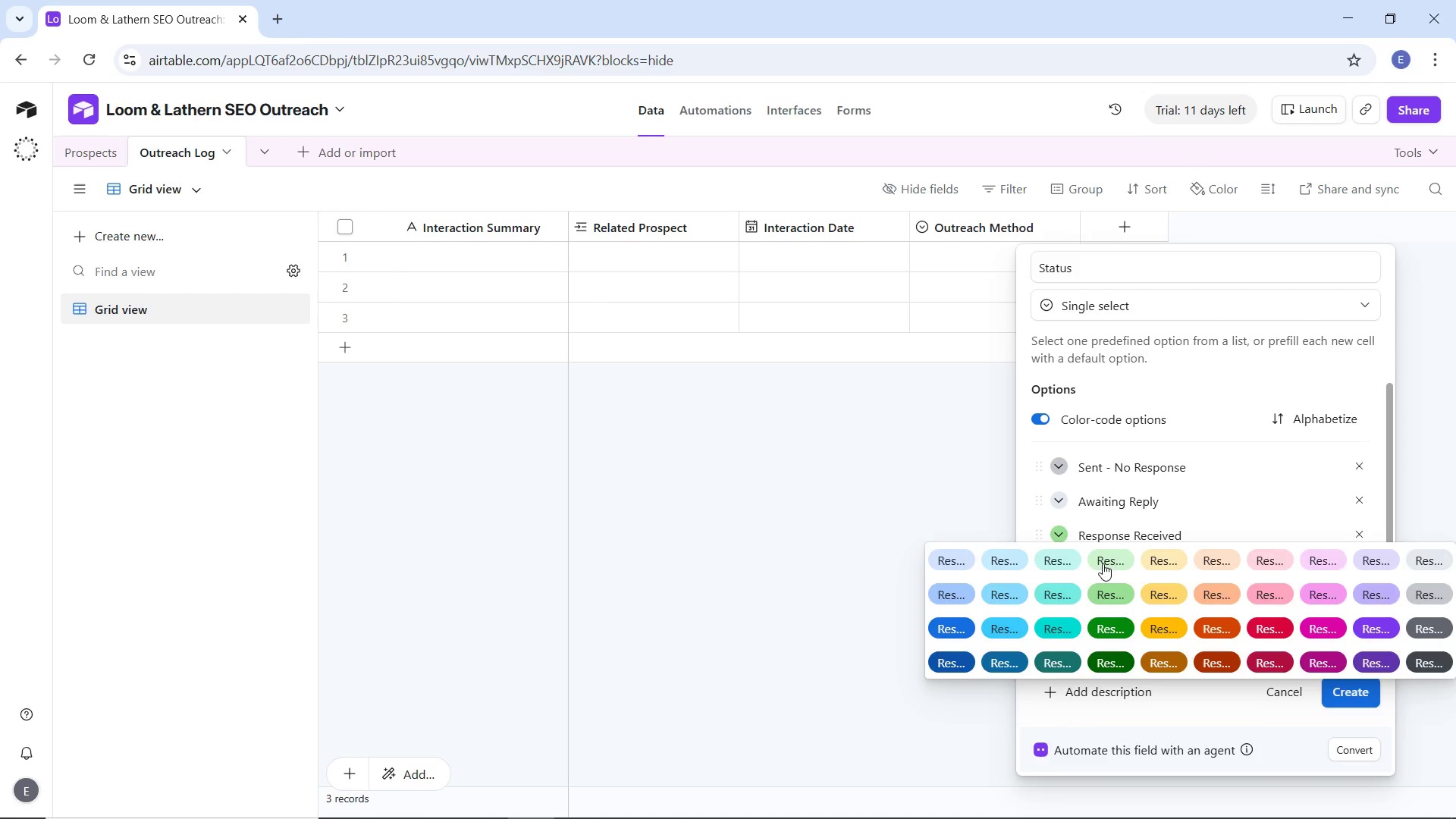 
left_click([1103, 560])
 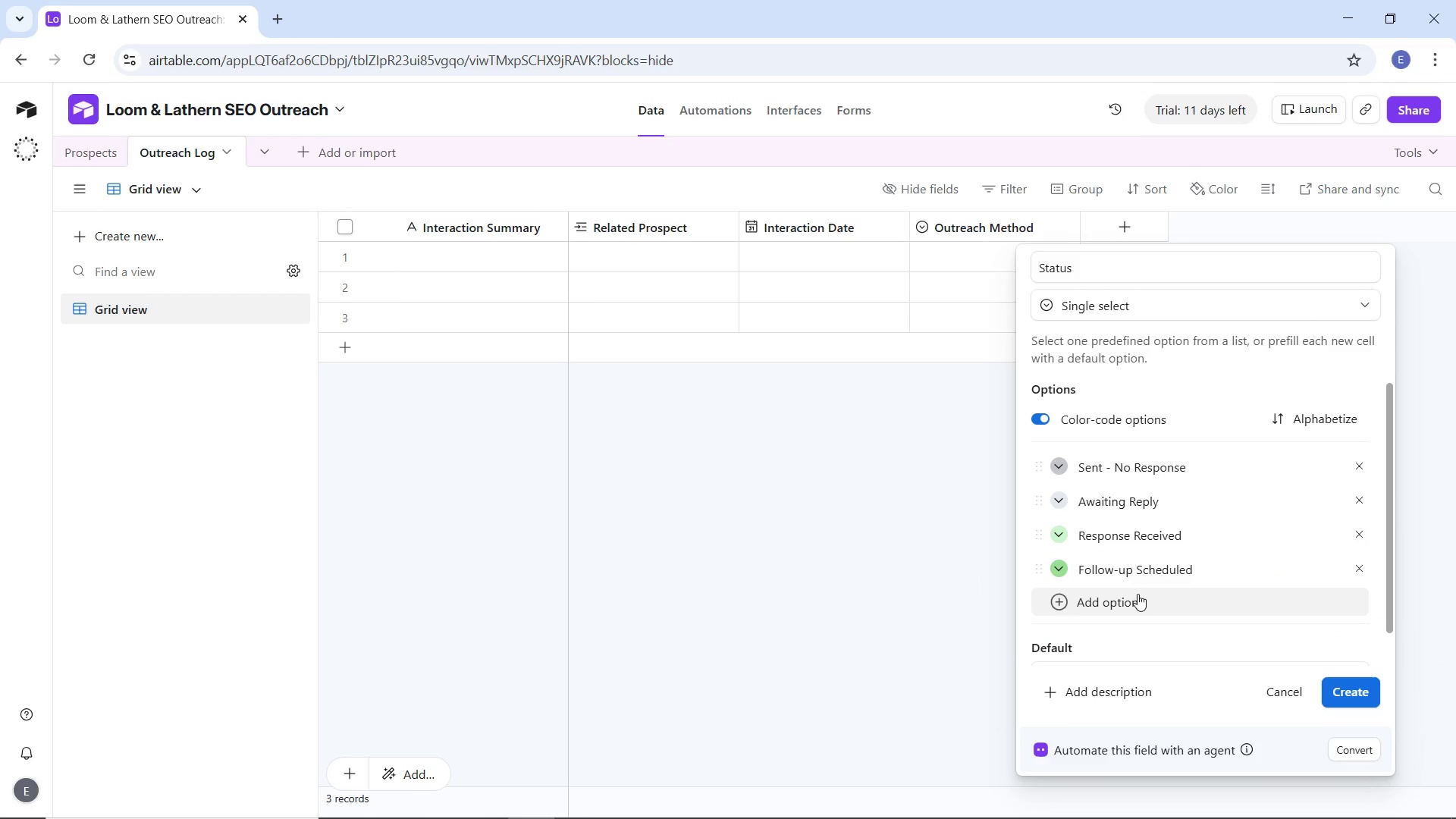 
left_click([1138, 595])
 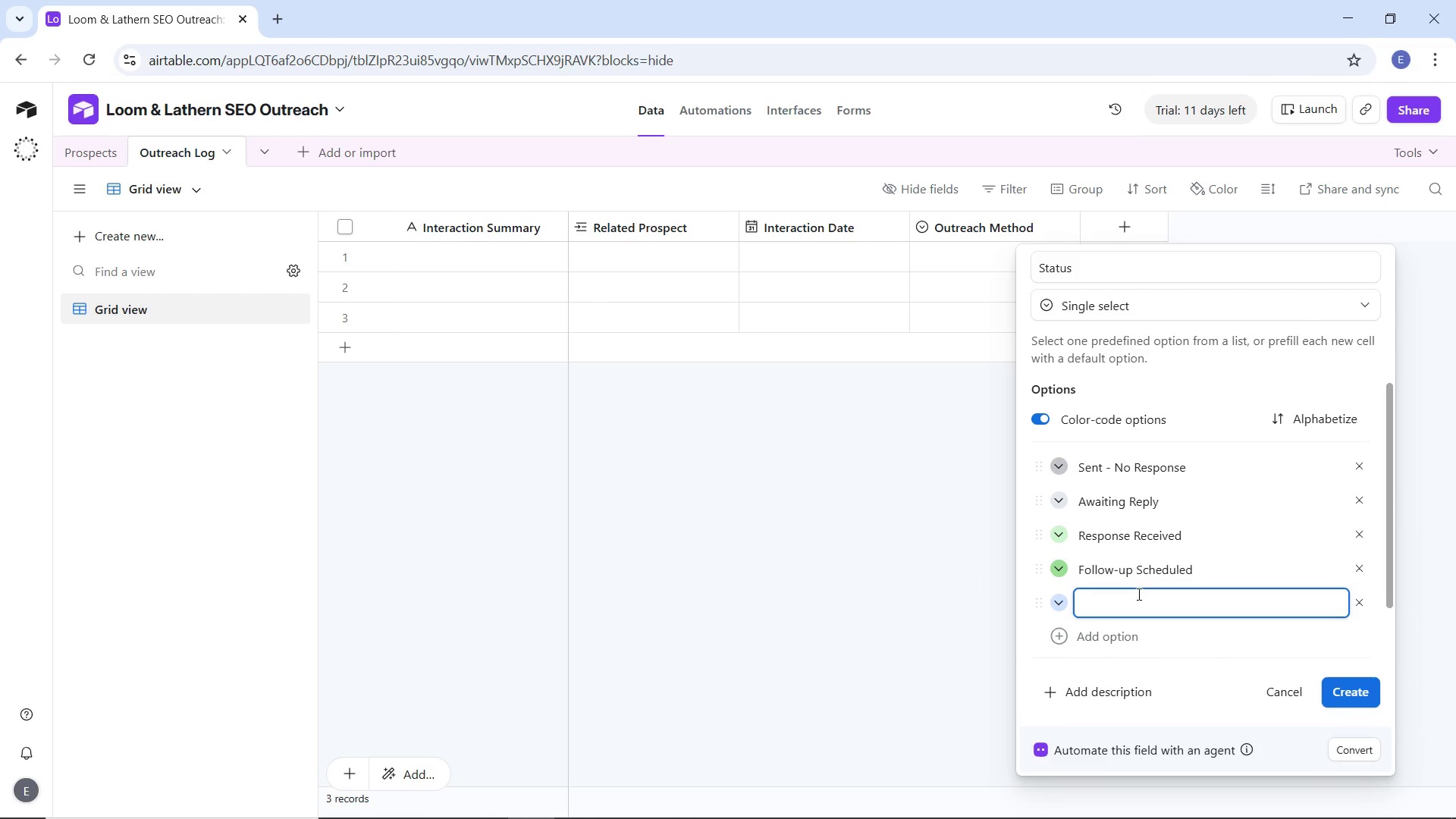 
type(Closed - Won)
 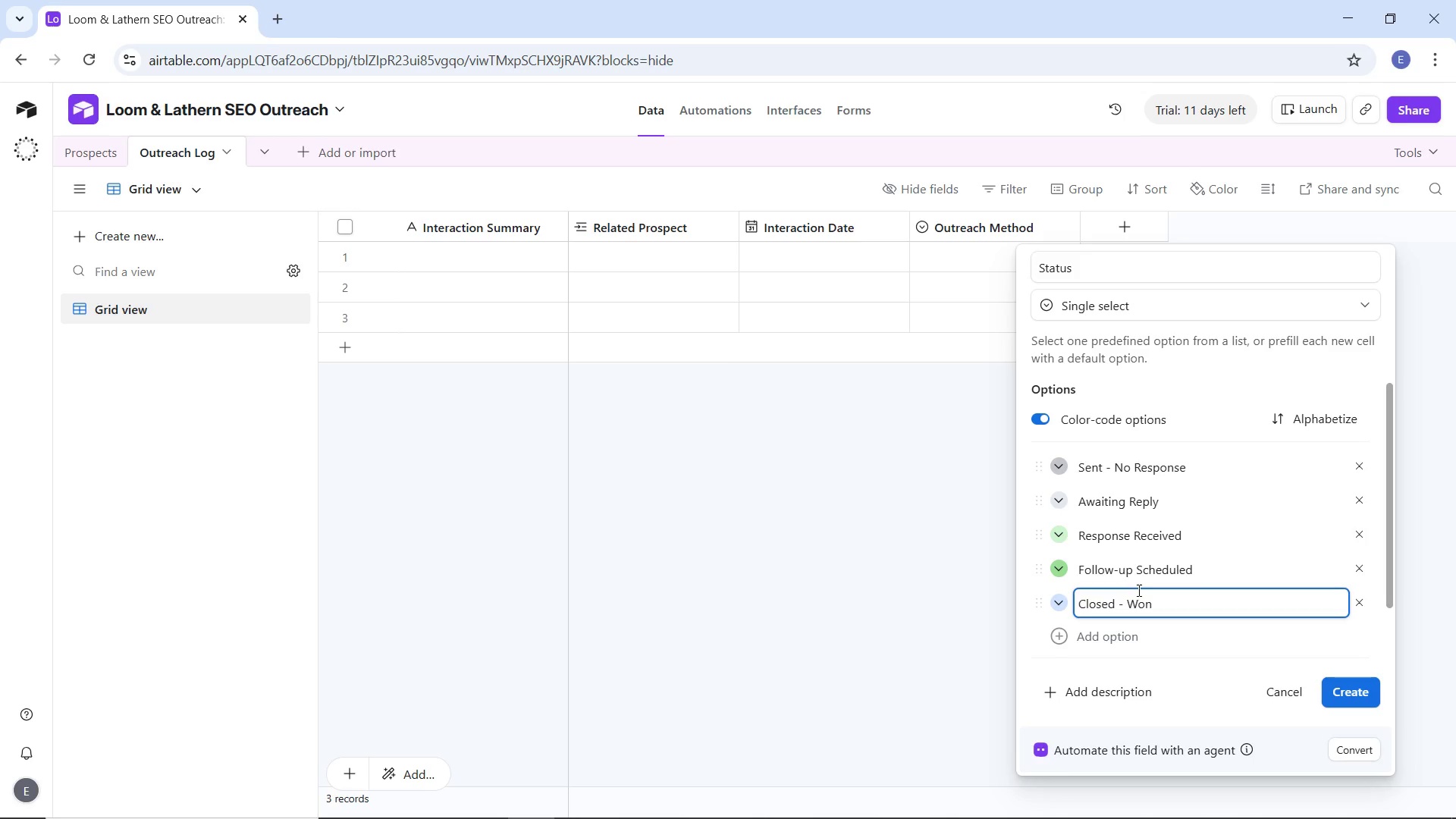 
left_click([1066, 602])
 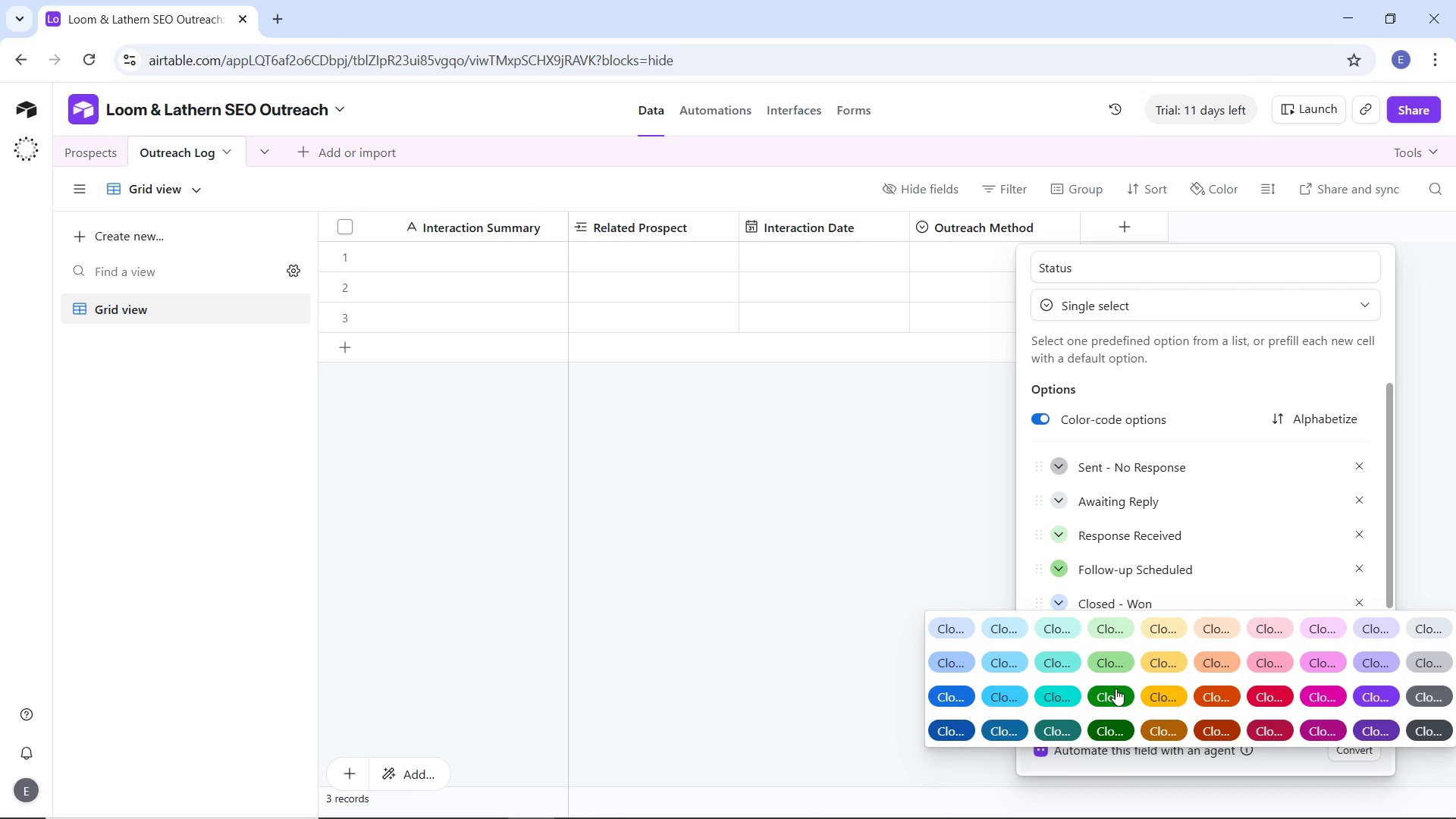 
left_click([1115, 691])
 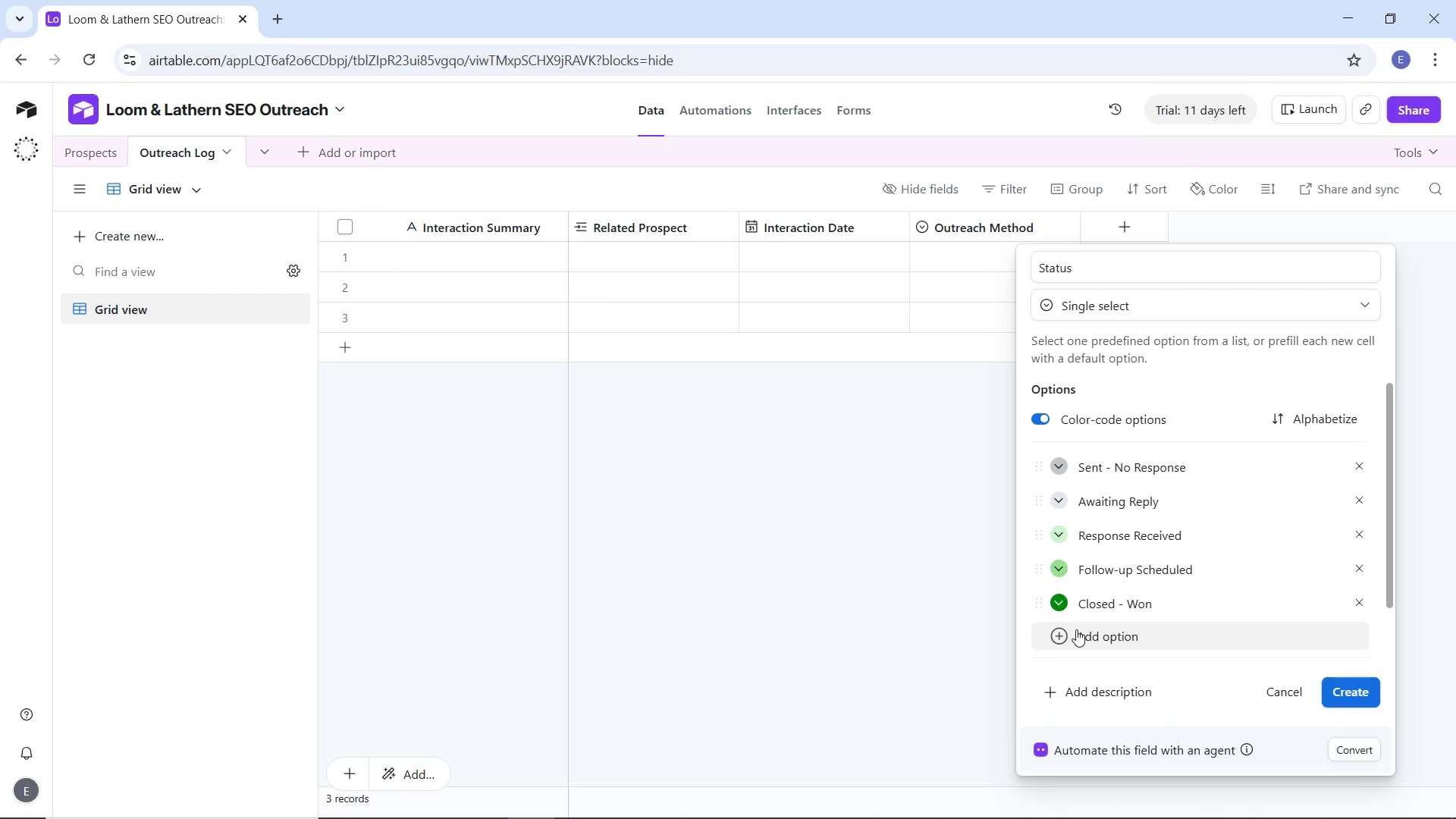 
left_click([1076, 629])
 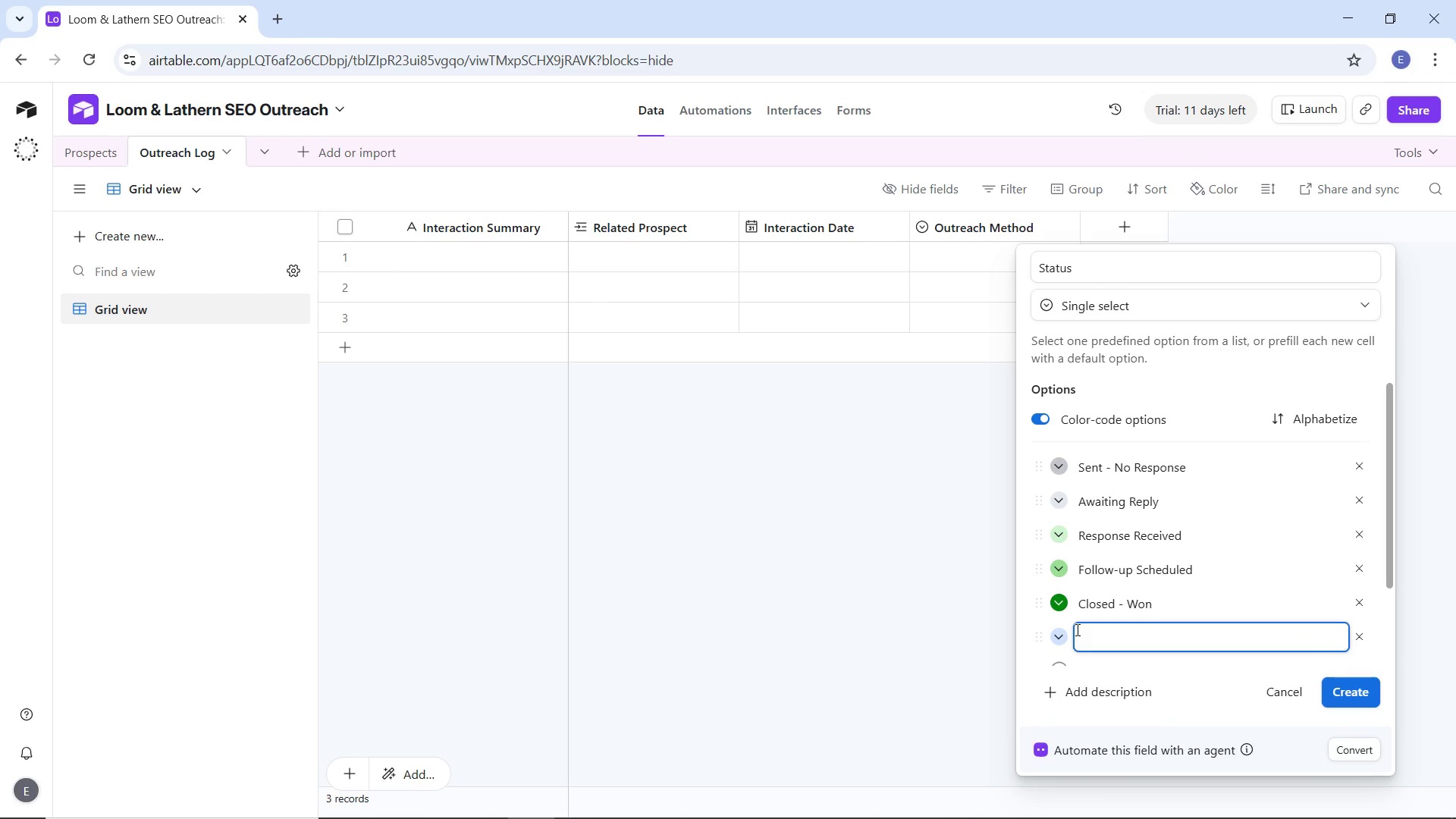 
type(Closee )
key(Backspace)
key(Backspace)
type(d - Lost)
 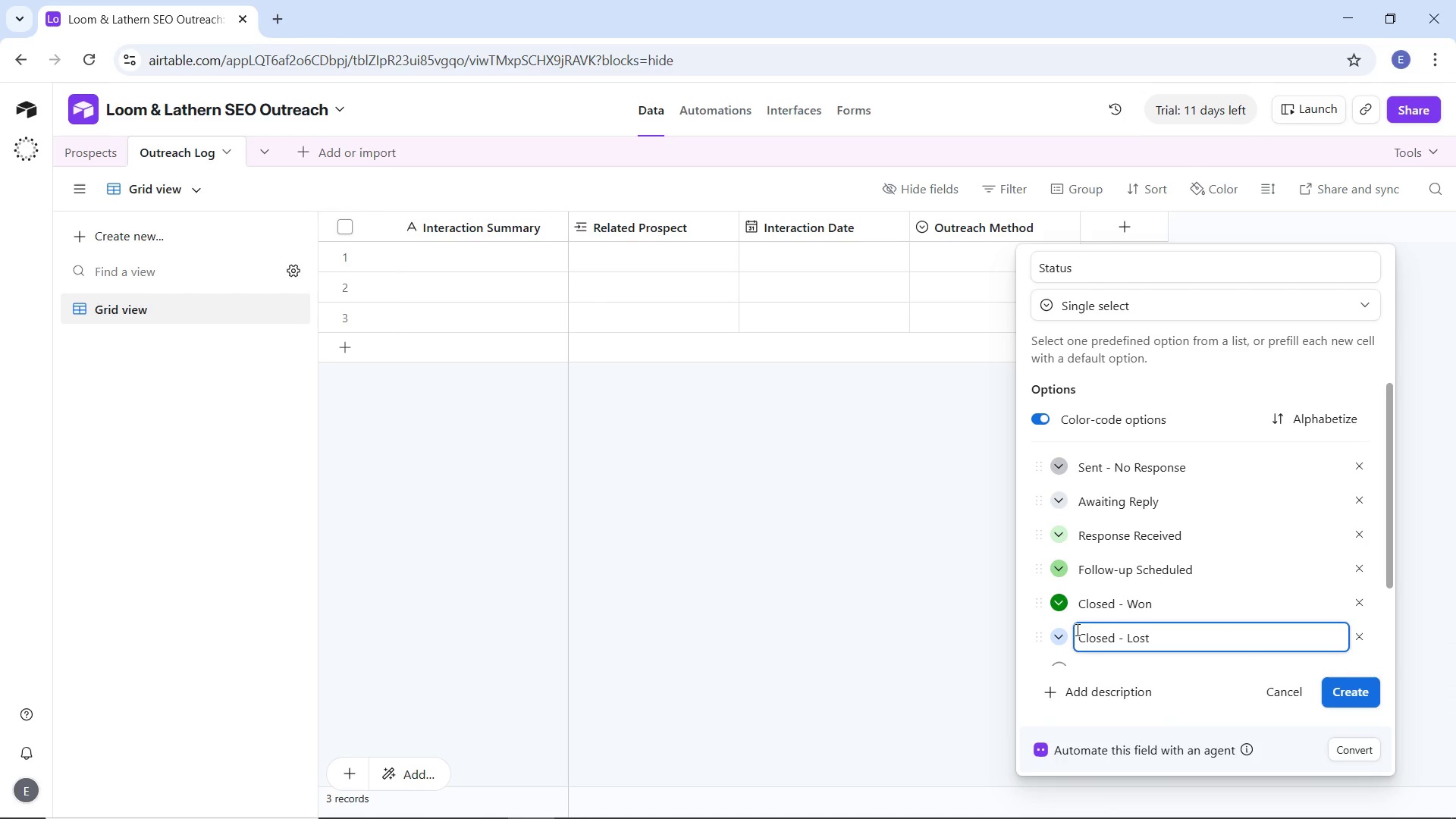 
wait(15.28)
 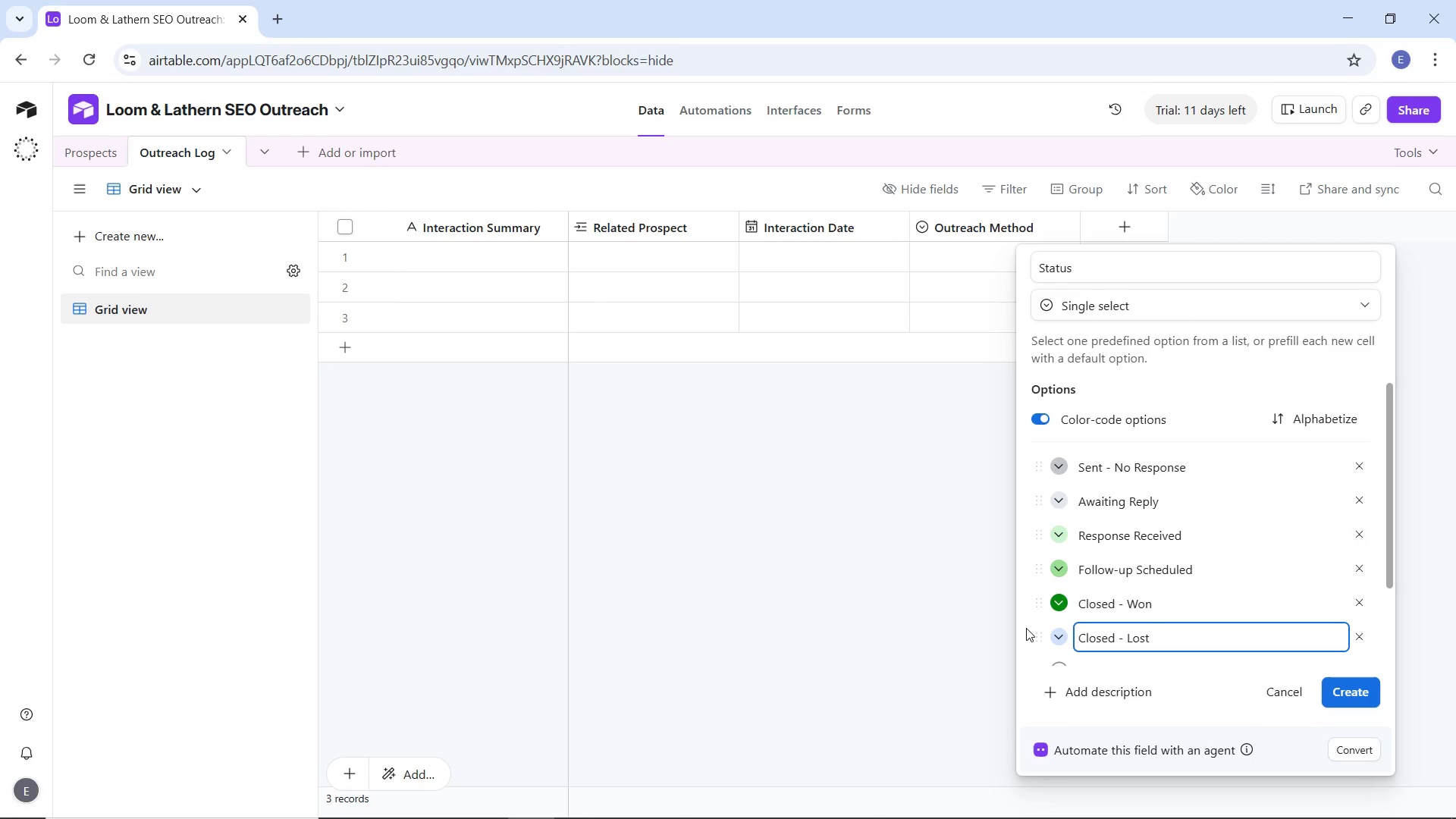 
left_click([1066, 638])
 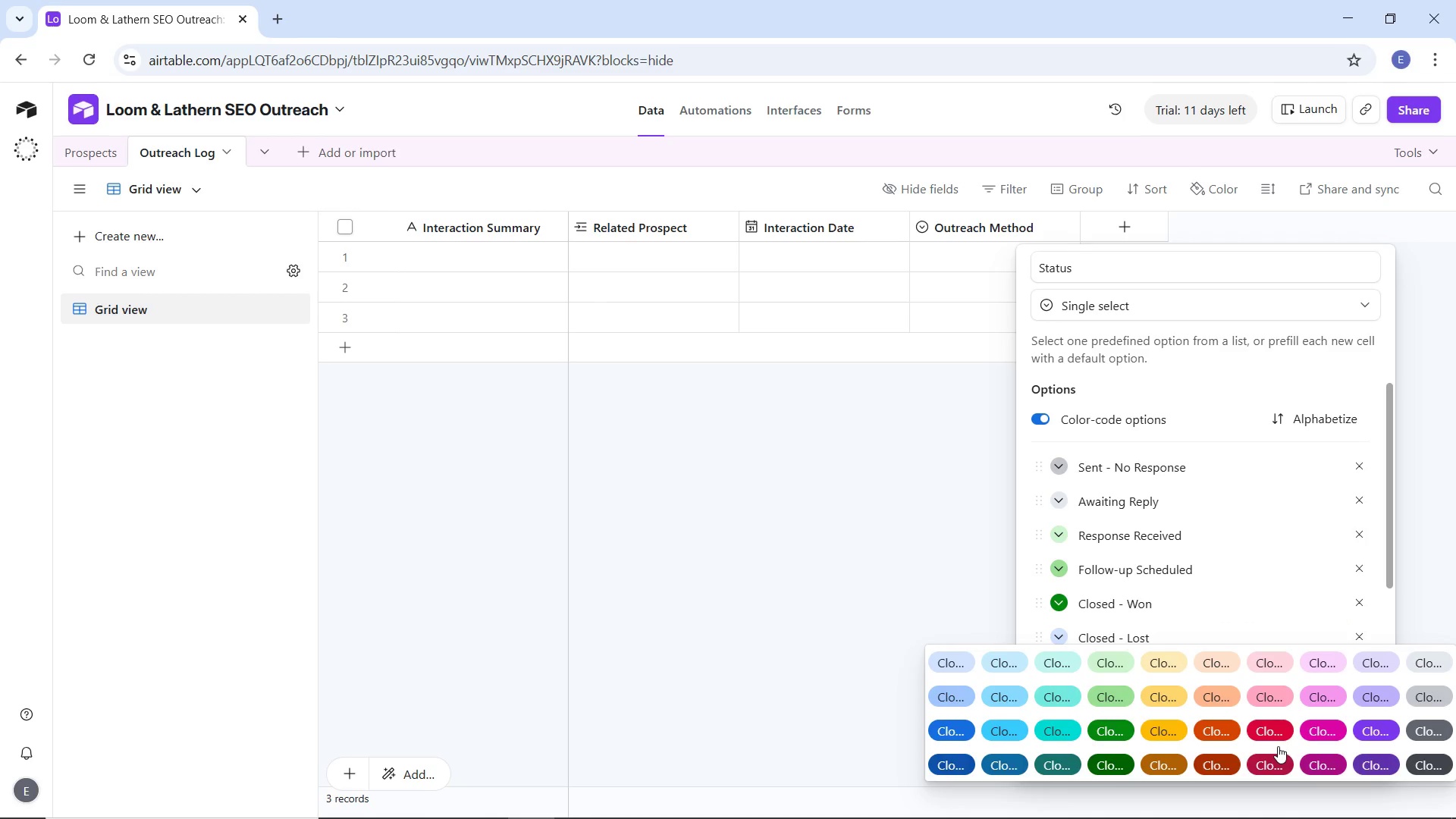 
left_click([1270, 734])
 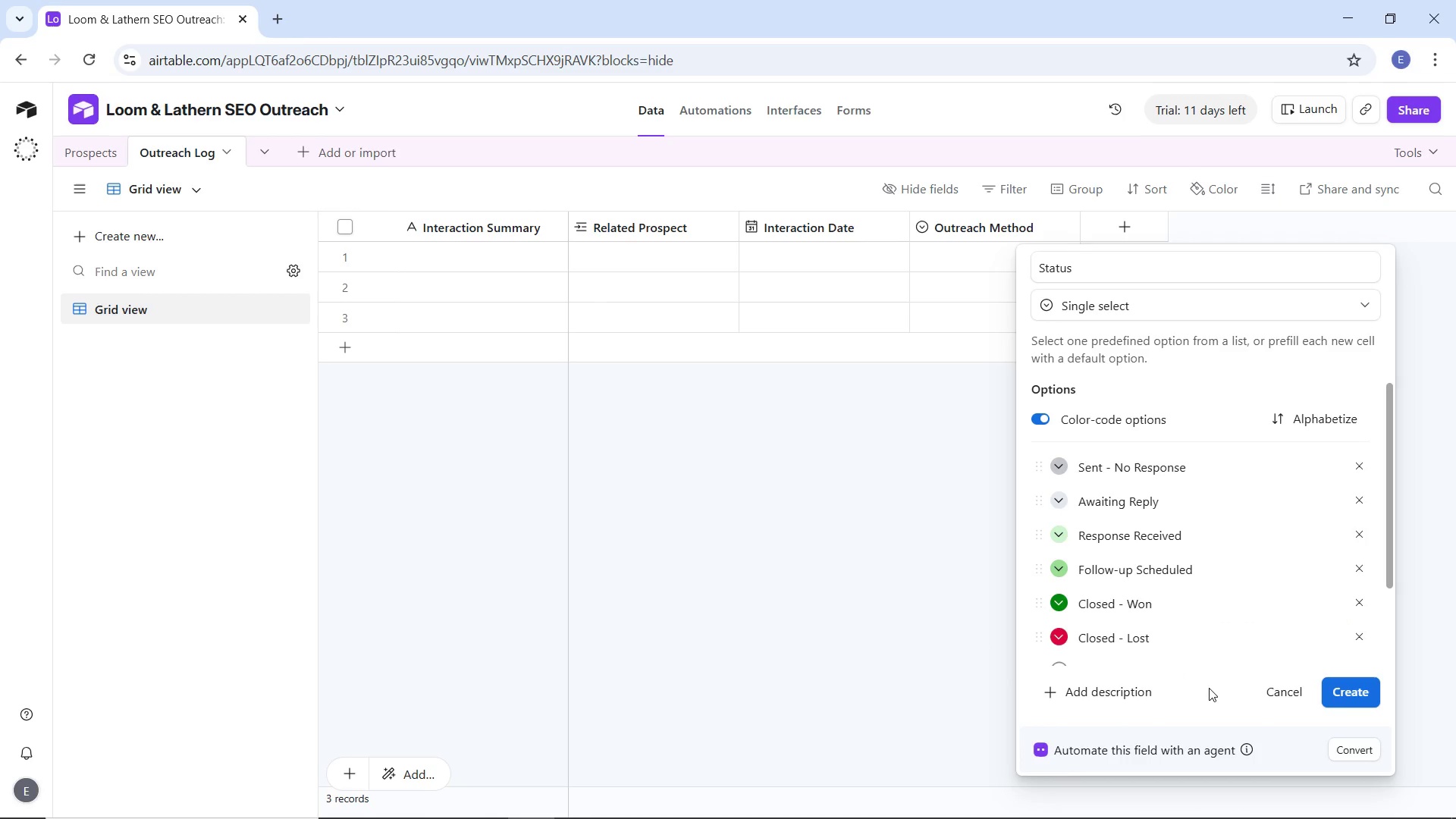 
scroll: coordinate [1209, 685], scroll_direction: down, amount: 2.0
 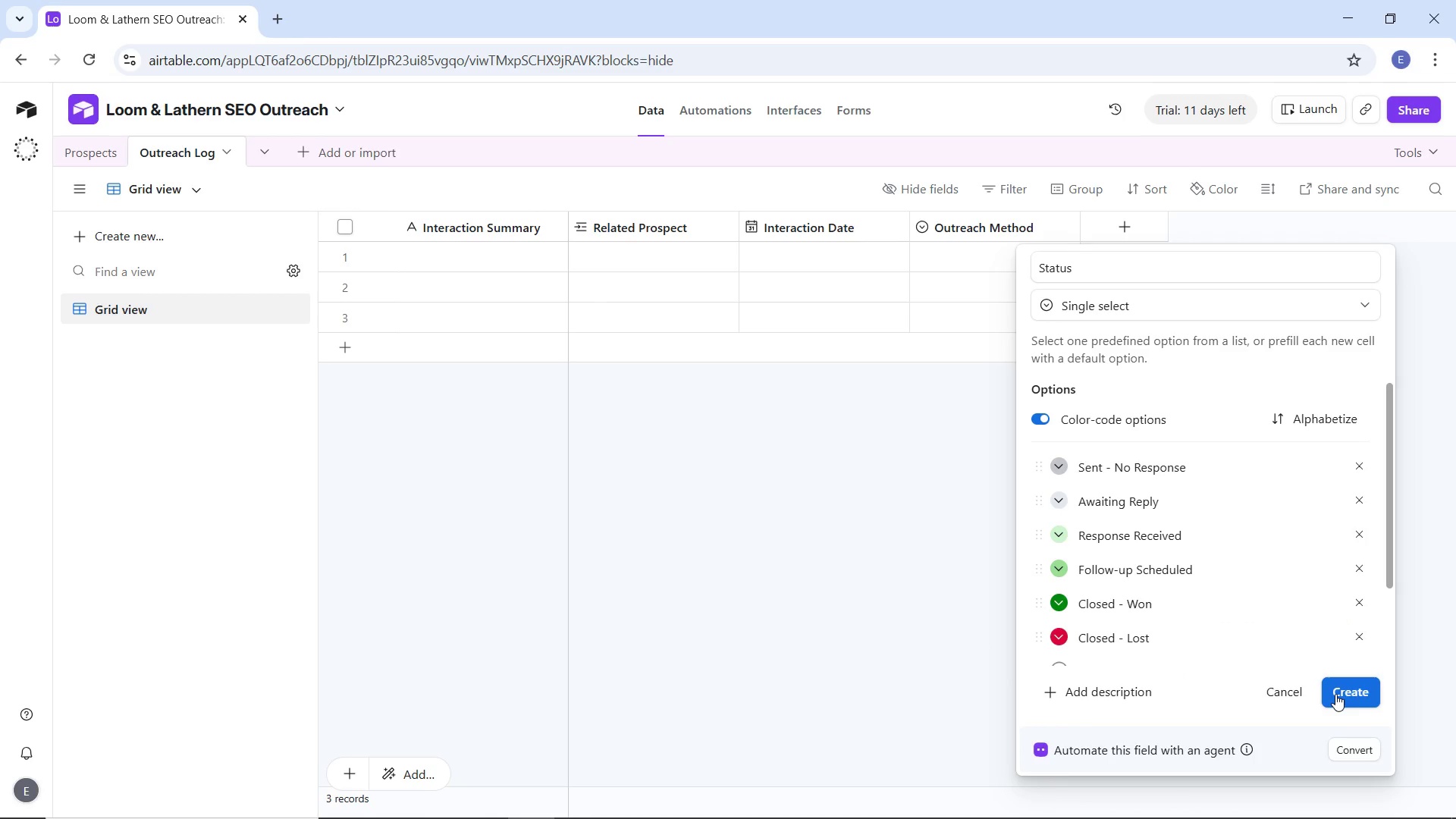 
left_click([1336, 694])
 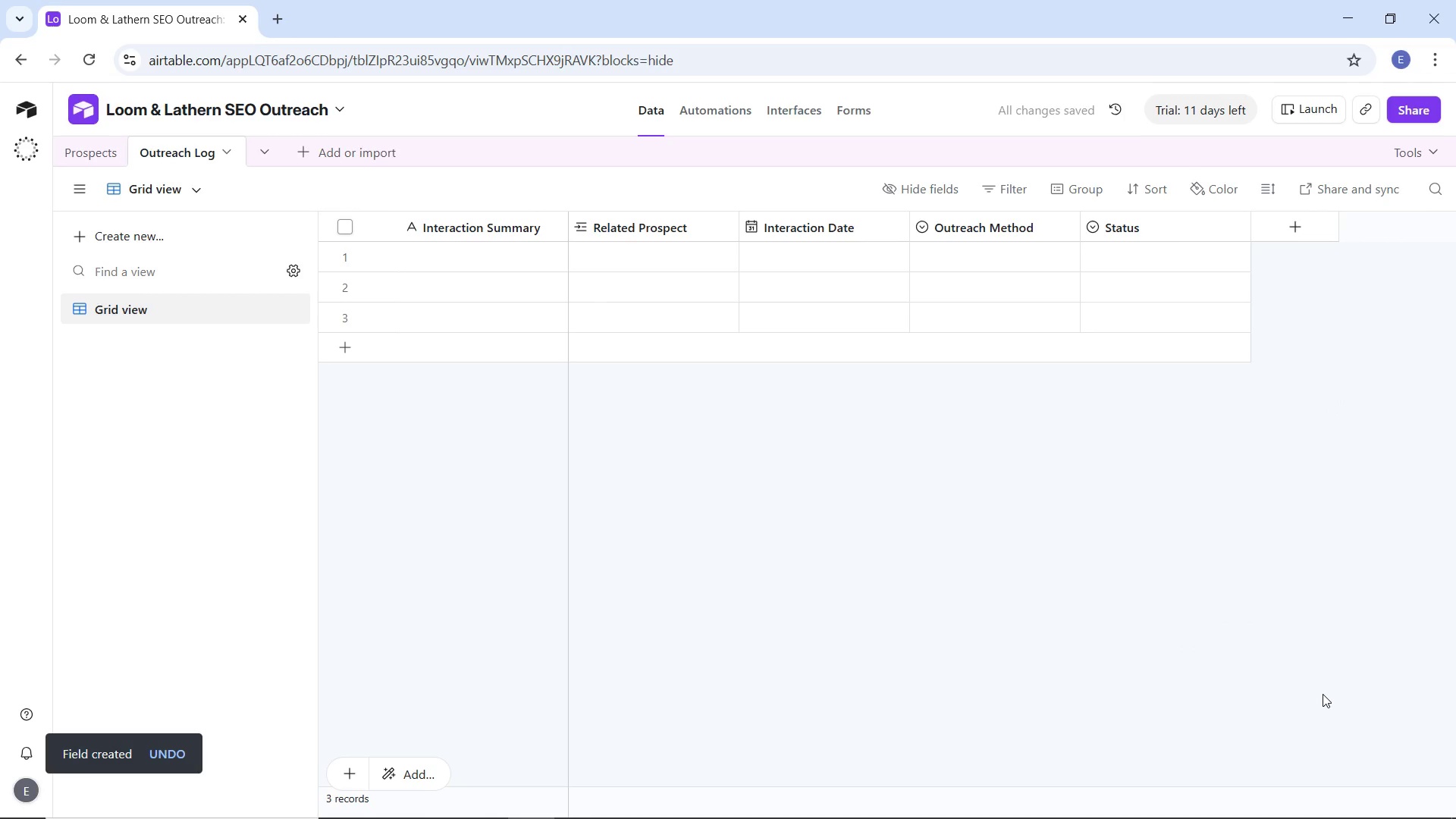 
wait(6.06)
 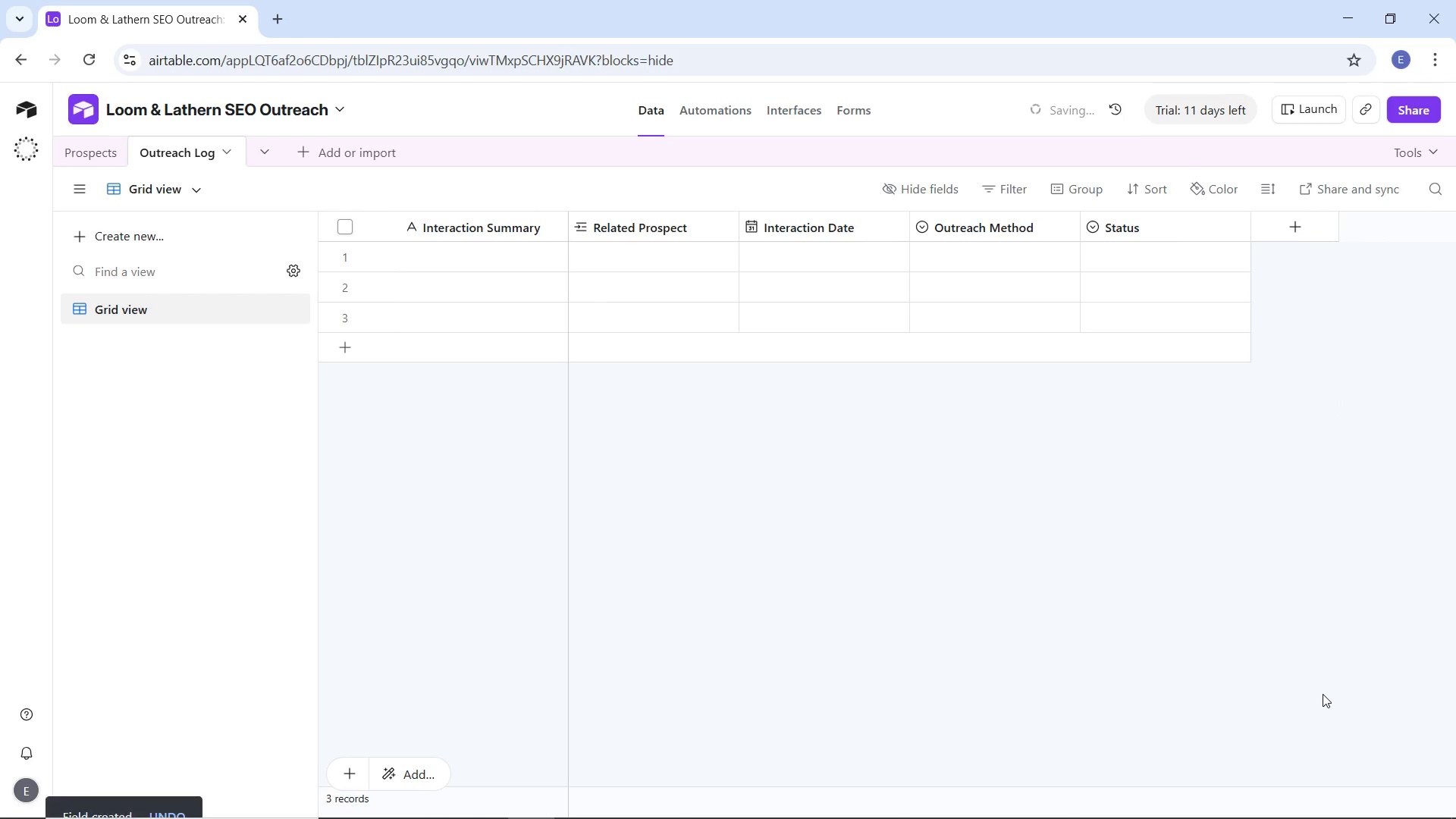 
left_click([1283, 224])
 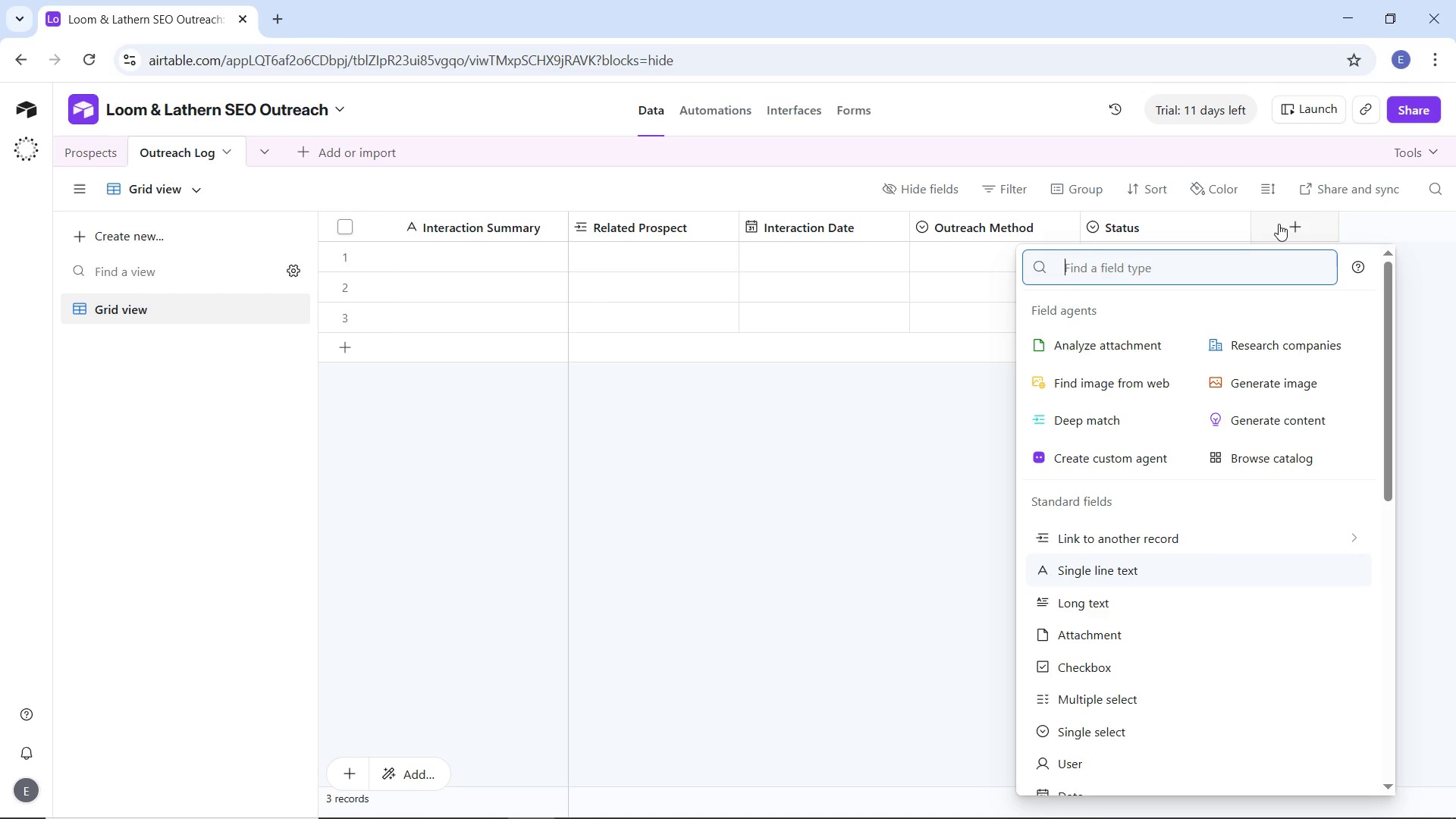 
wait(9.62)
 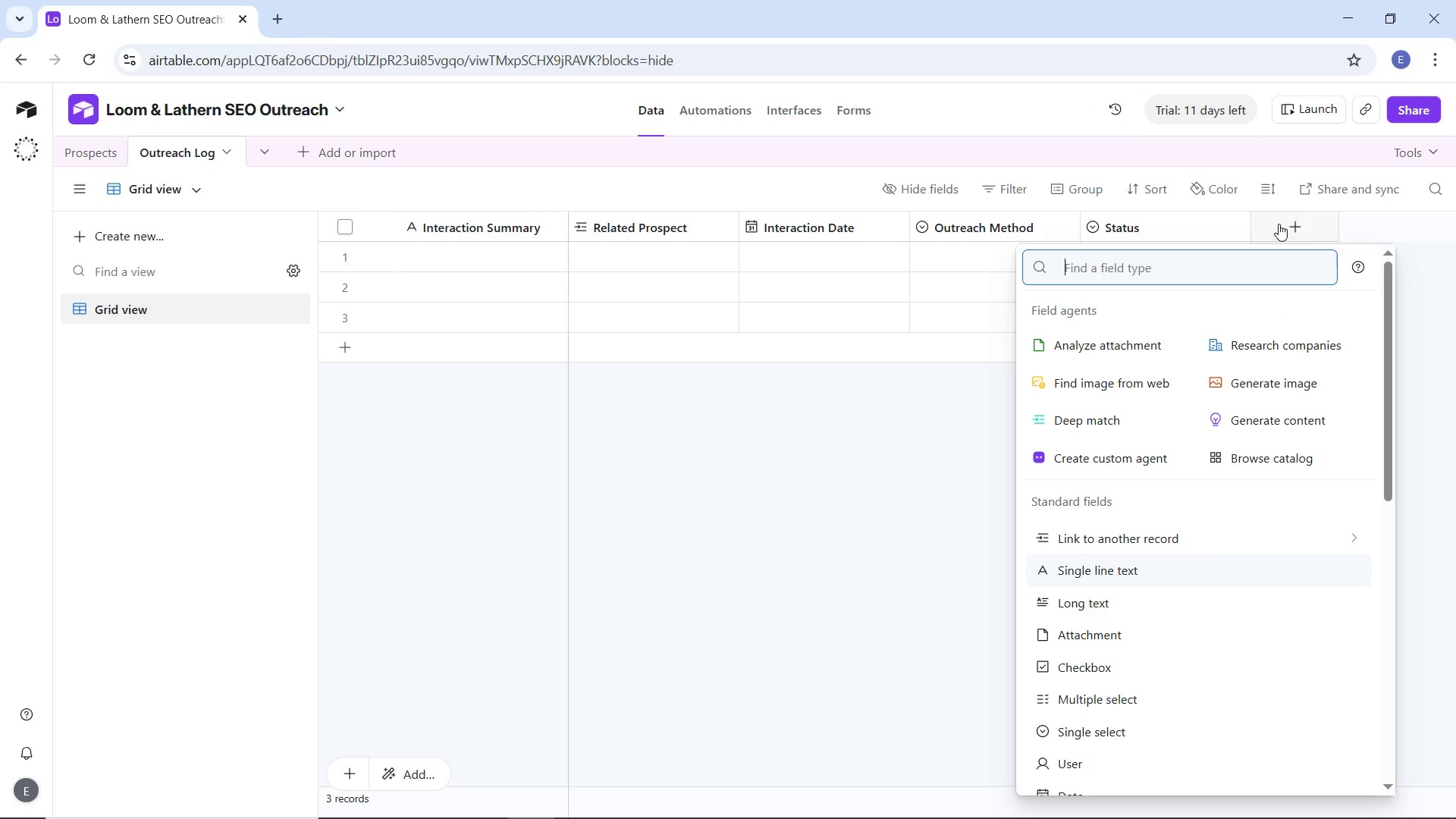 
type(long)
 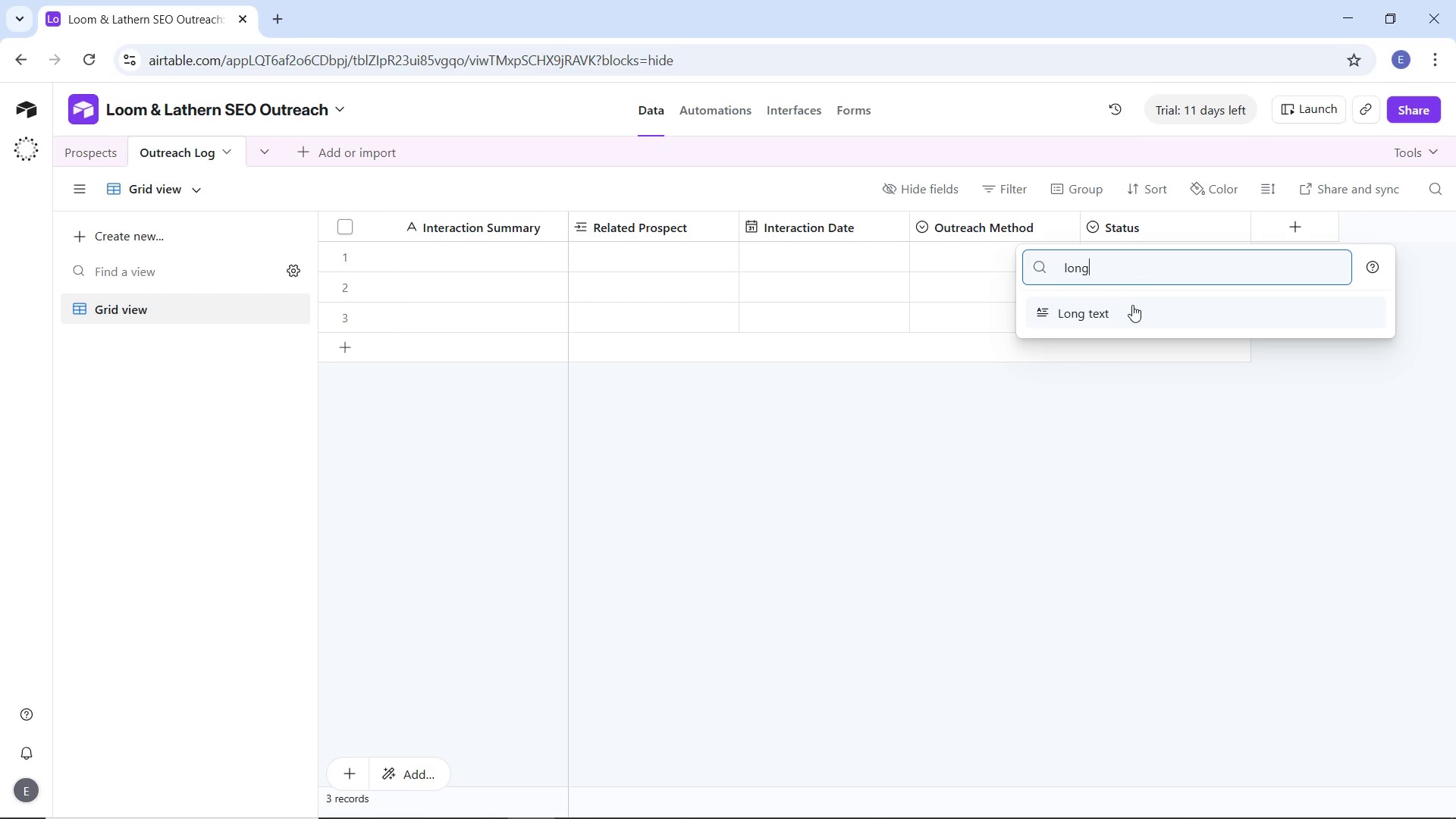 
left_click([1132, 305])
 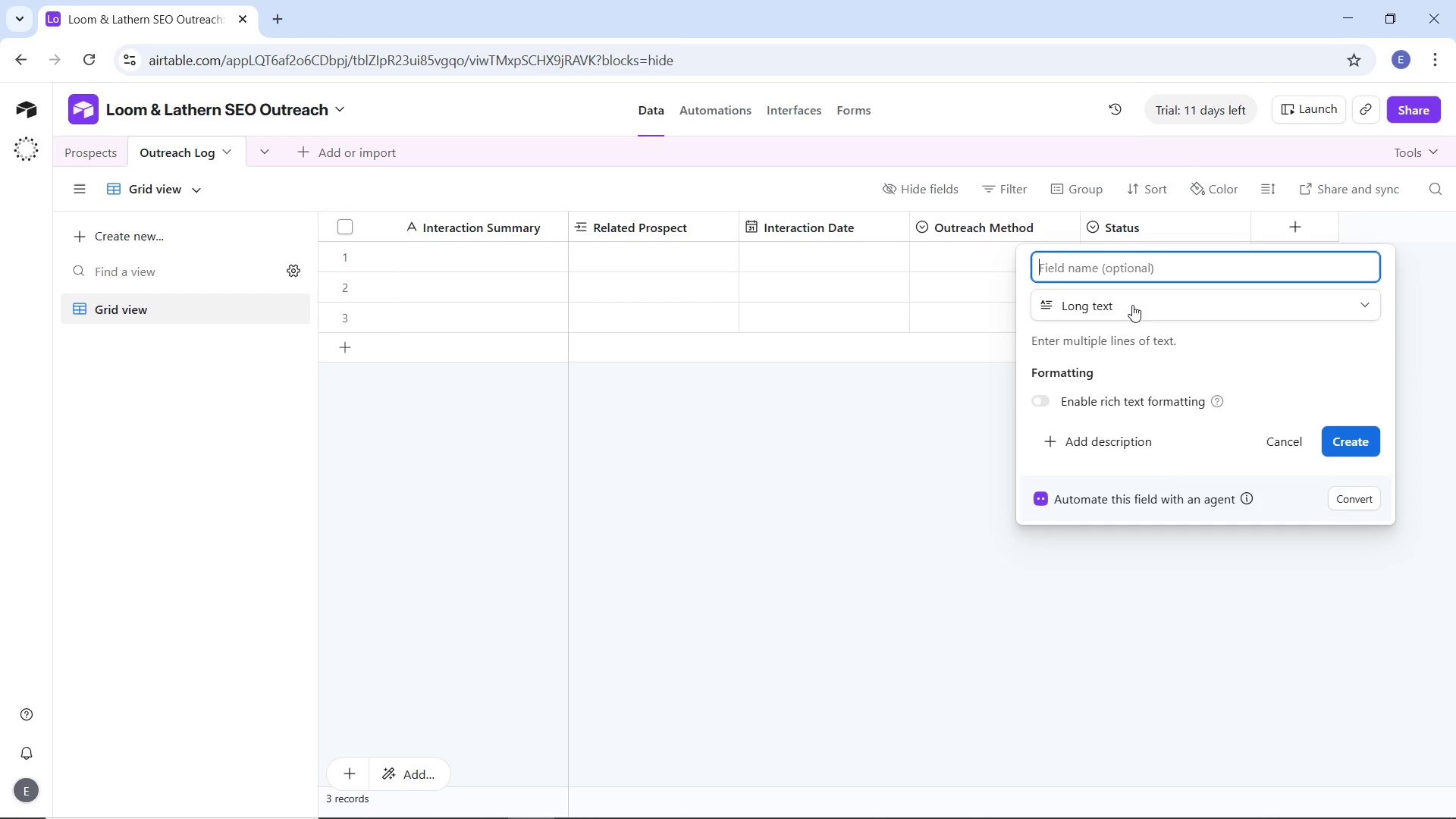 
type(Response Notes)
 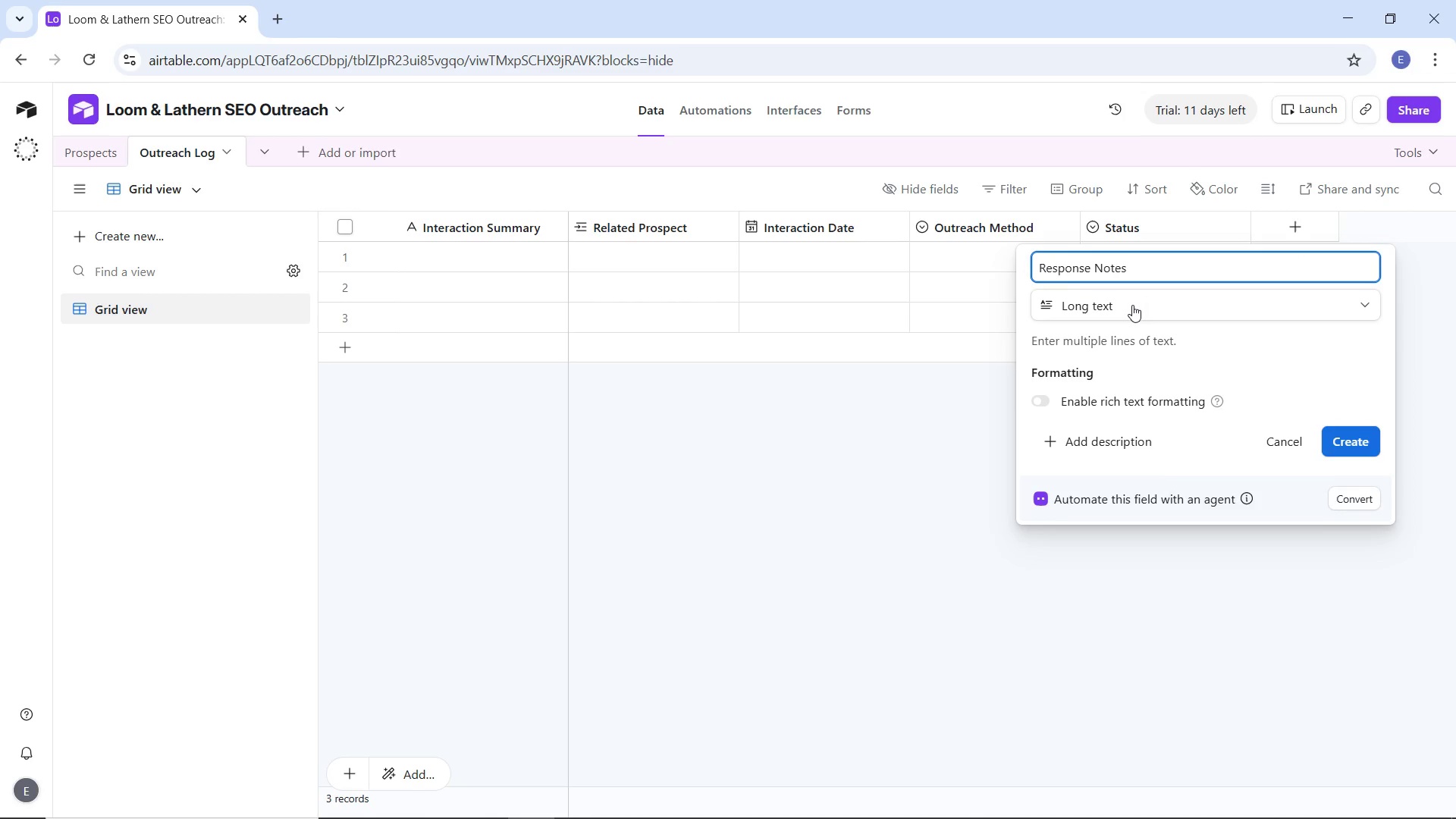 
left_click([1095, 403])
 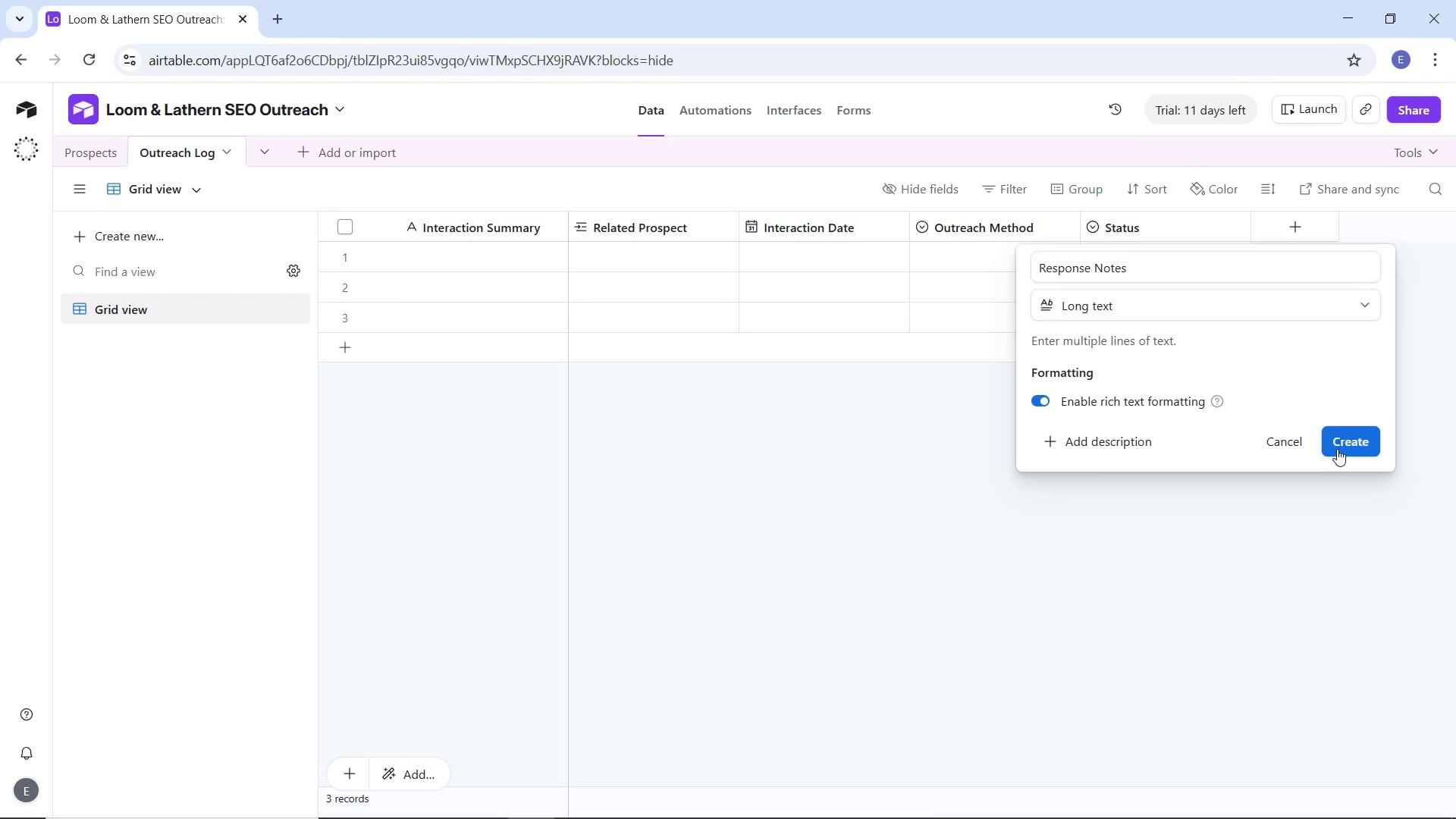 
left_click([1338, 446])
 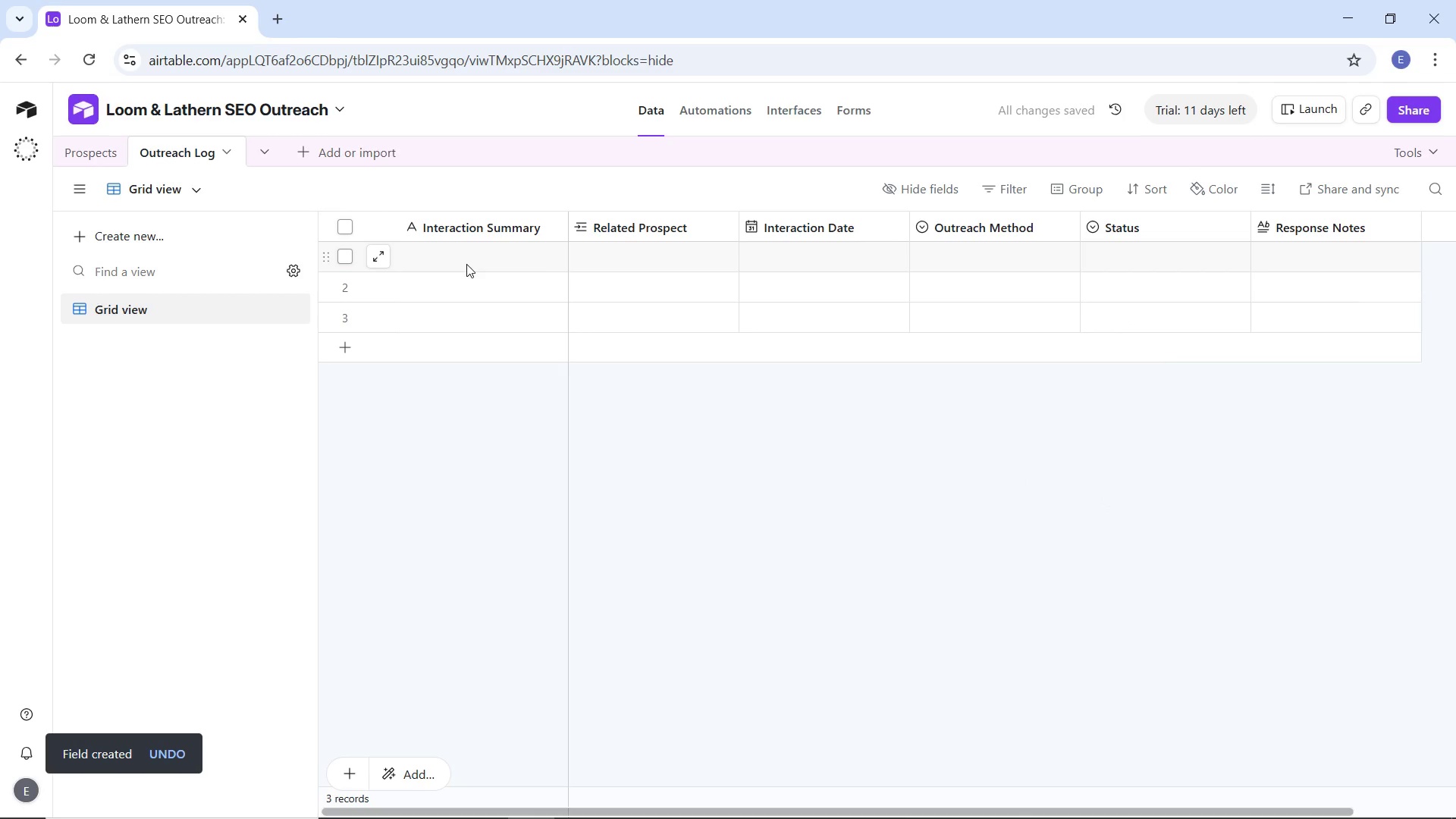 
wait(5.12)
 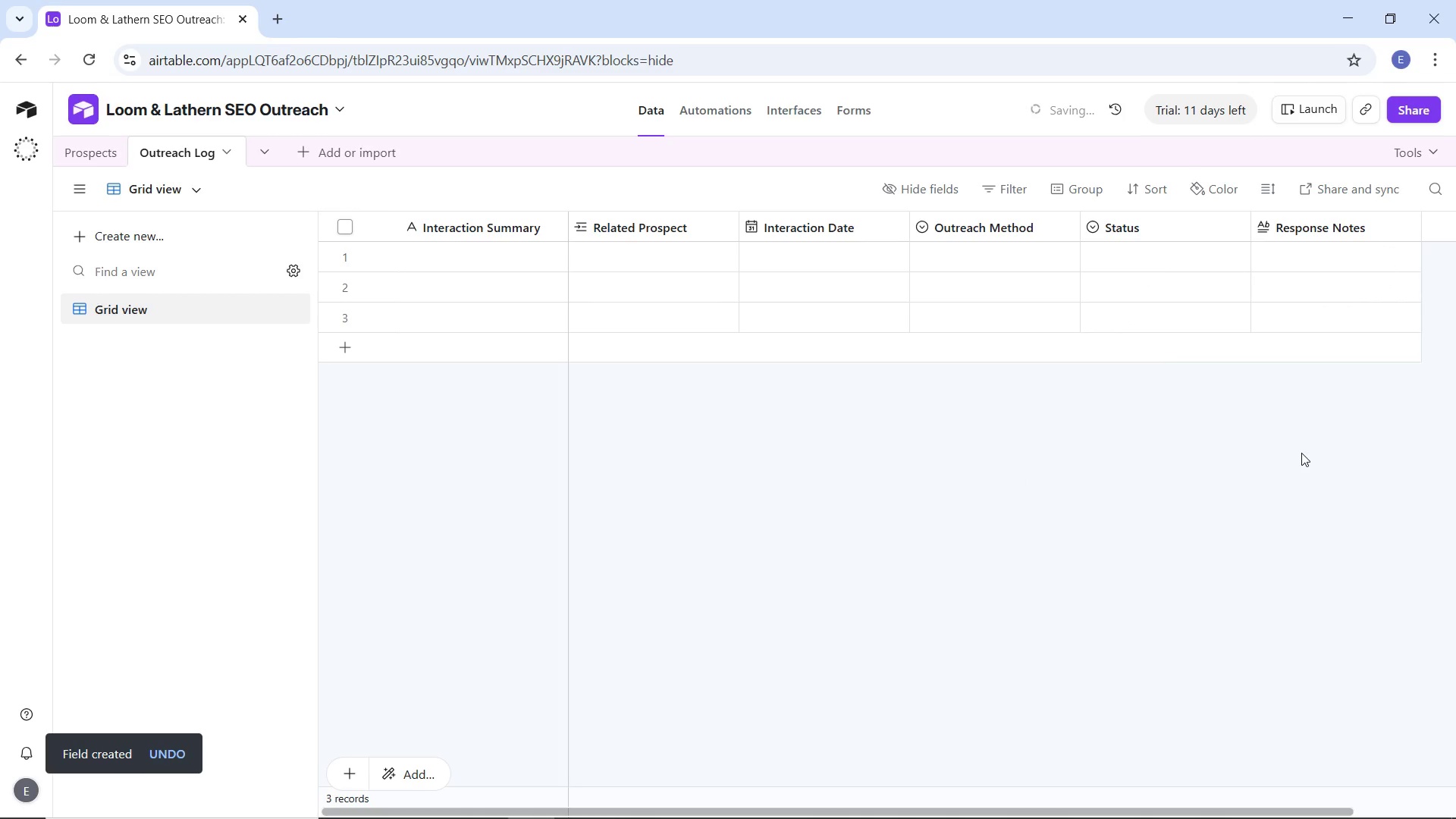 
left_click([100, 146])
 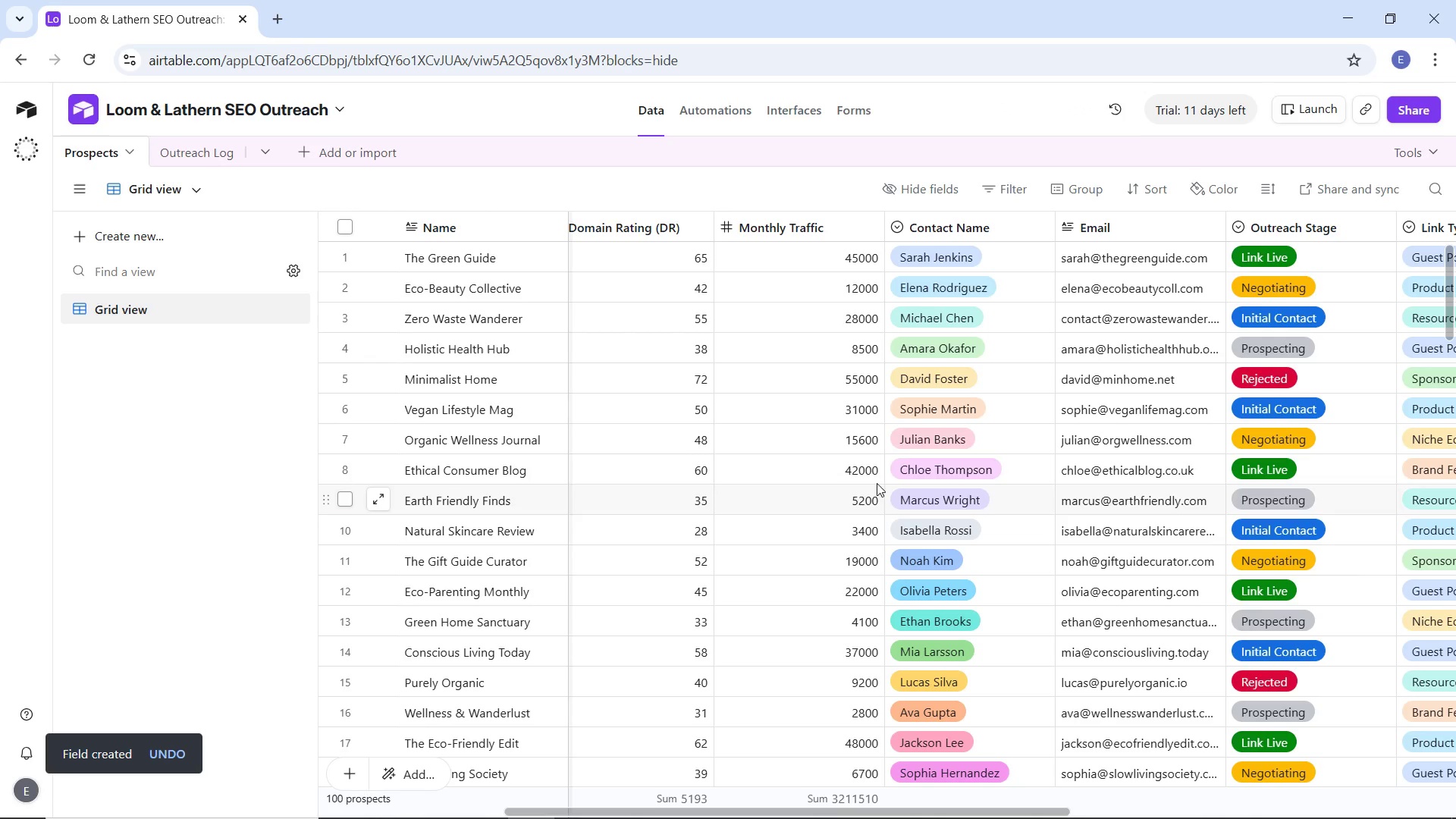 
scroll: coordinate [925, 454], scroll_direction: down, amount: 2.0
 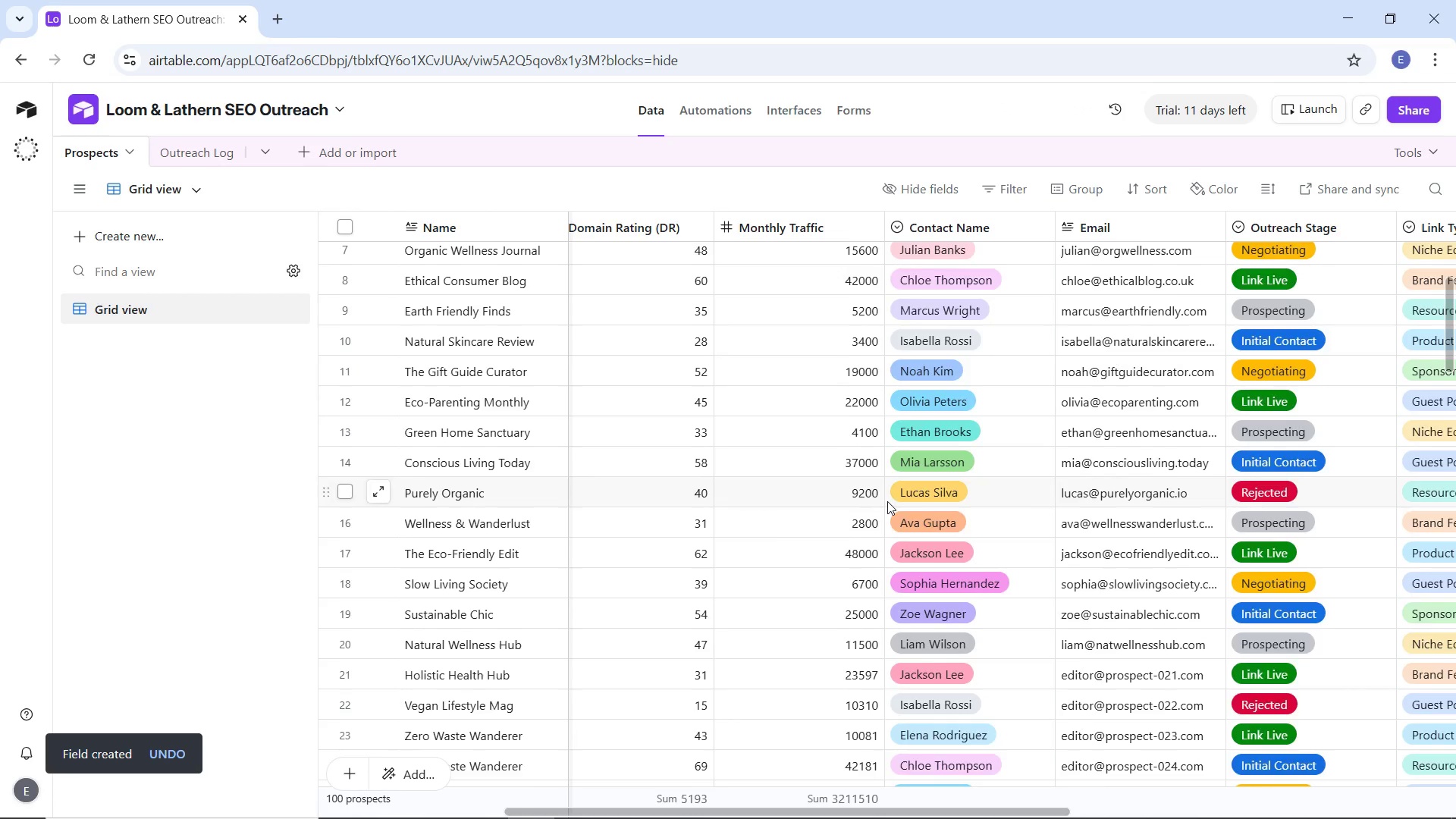 
scroll: coordinate [887, 501], scroll_direction: up, amount: 5.0
 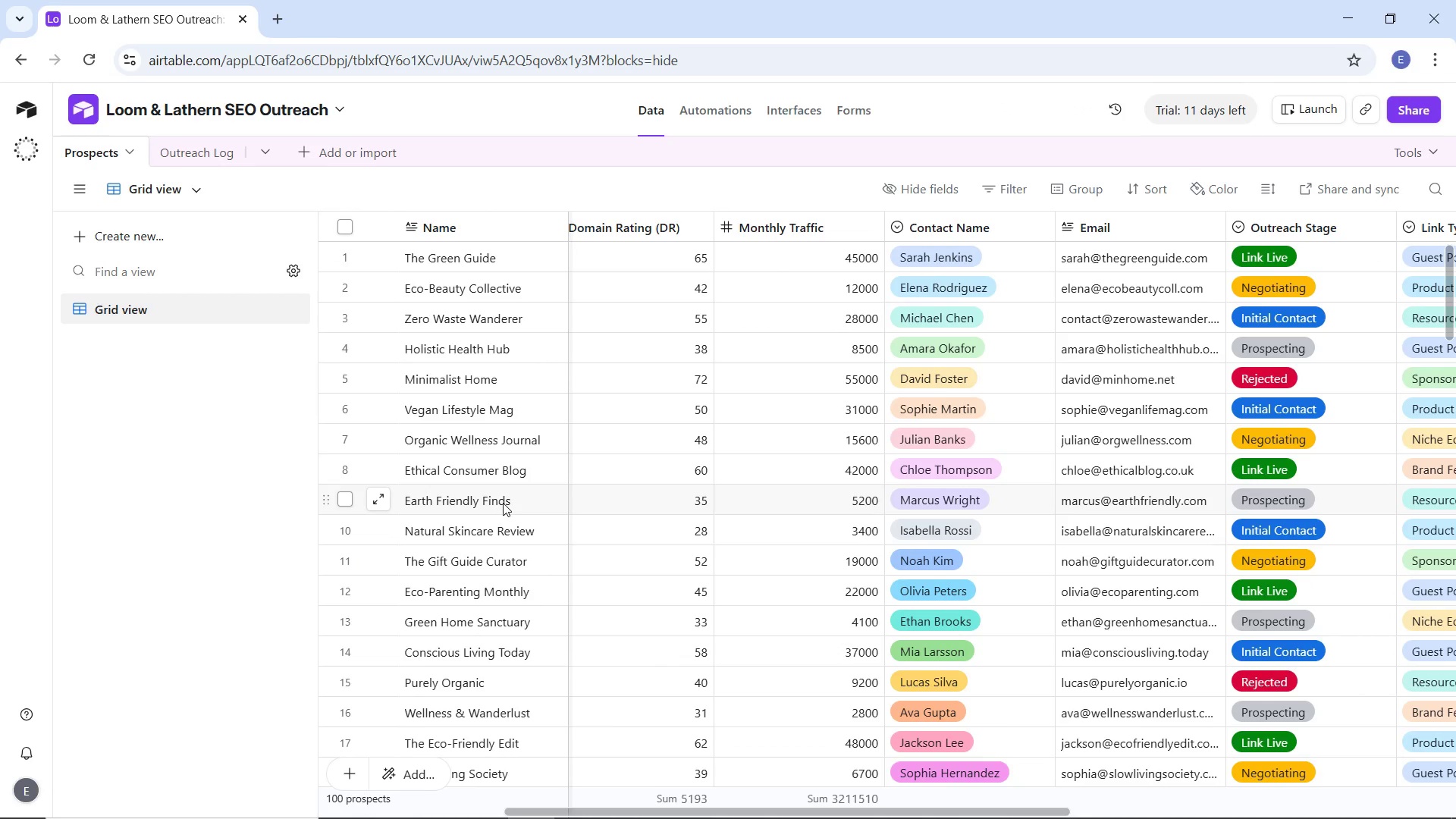 
left_click_drag(start_coordinate=[523, 503], to_coordinate=[408, 501])
 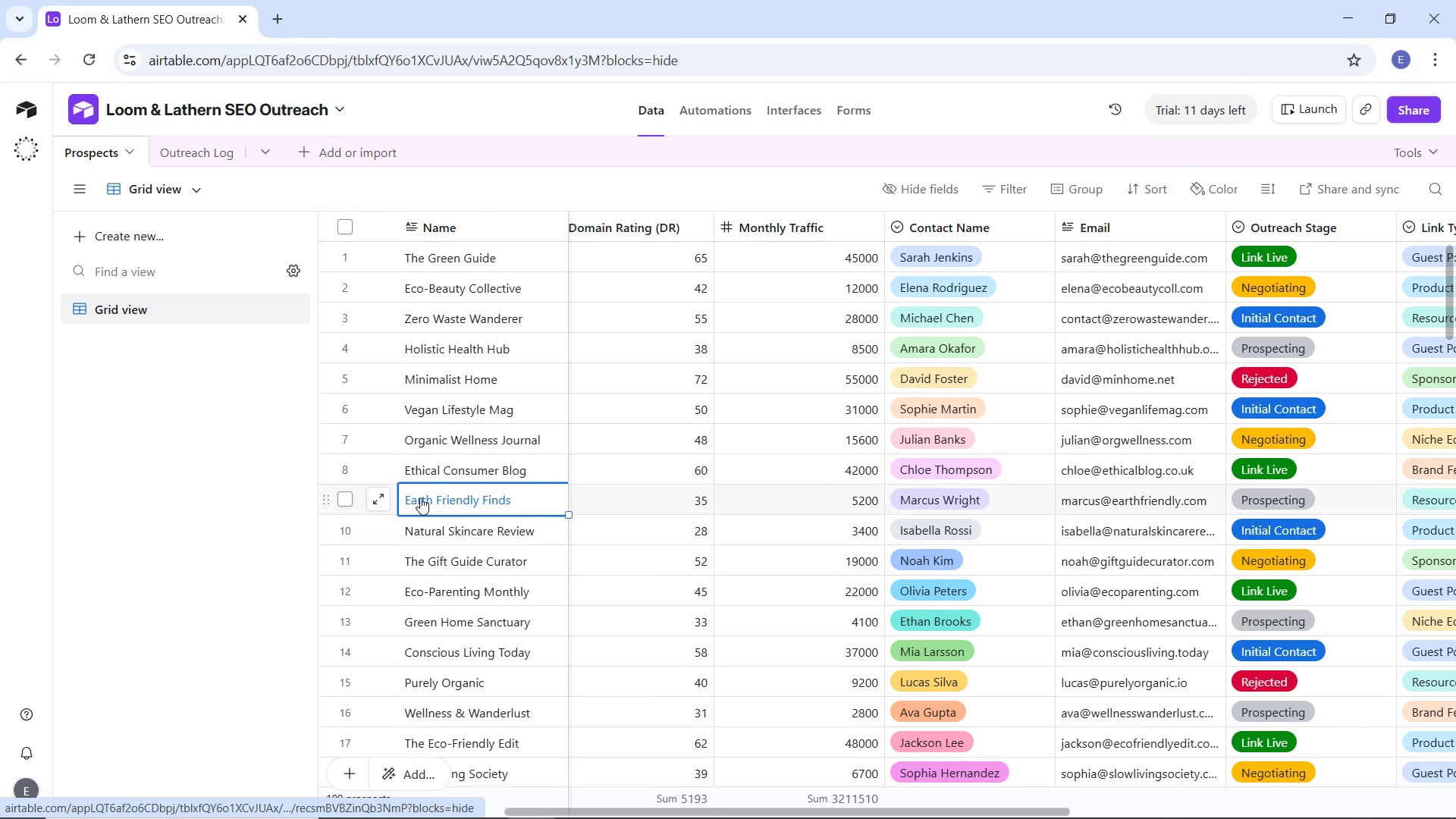 
right_click([420, 497])
 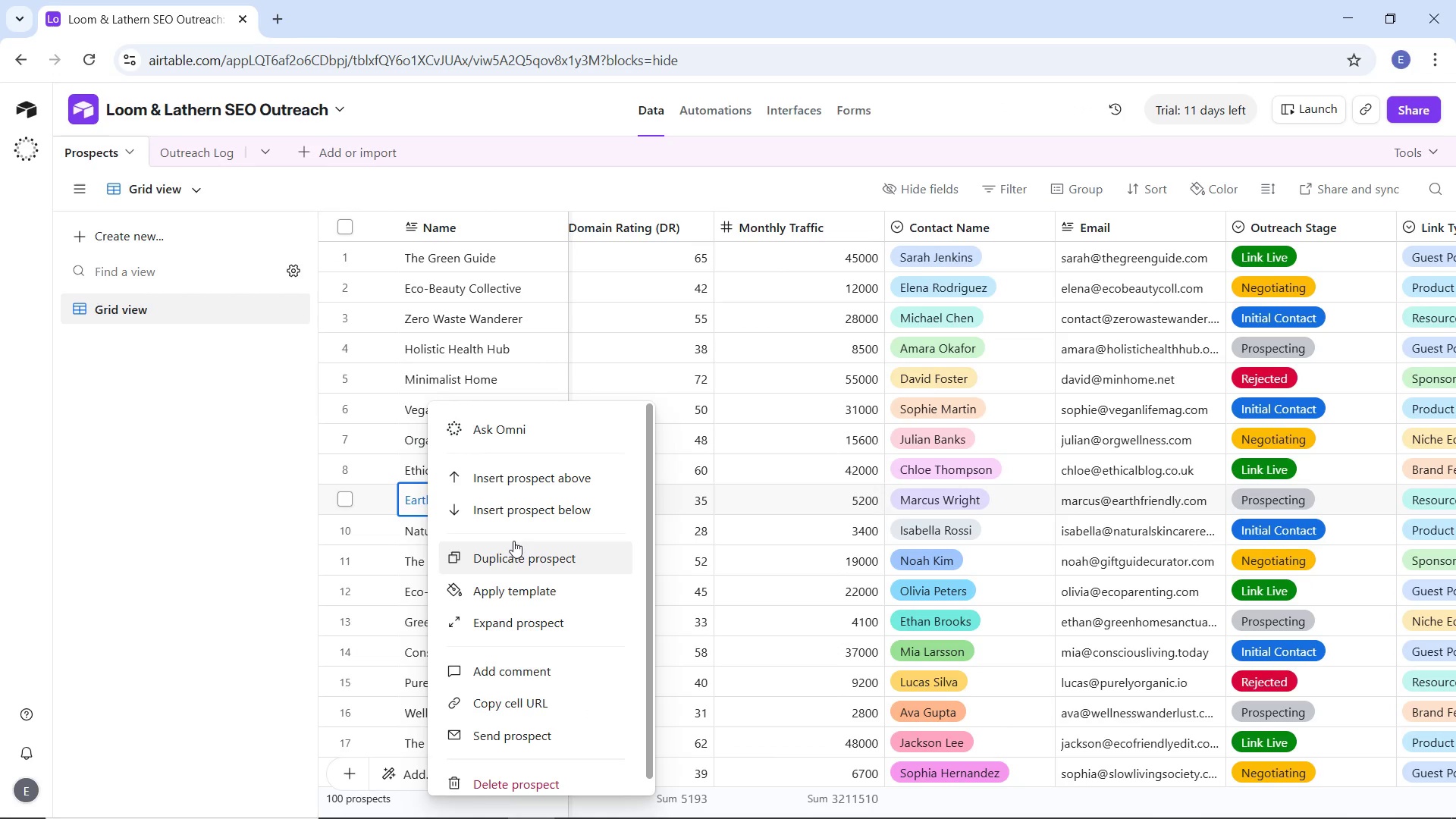 
scroll: coordinate [524, 626], scroll_direction: down, amount: 3.0
 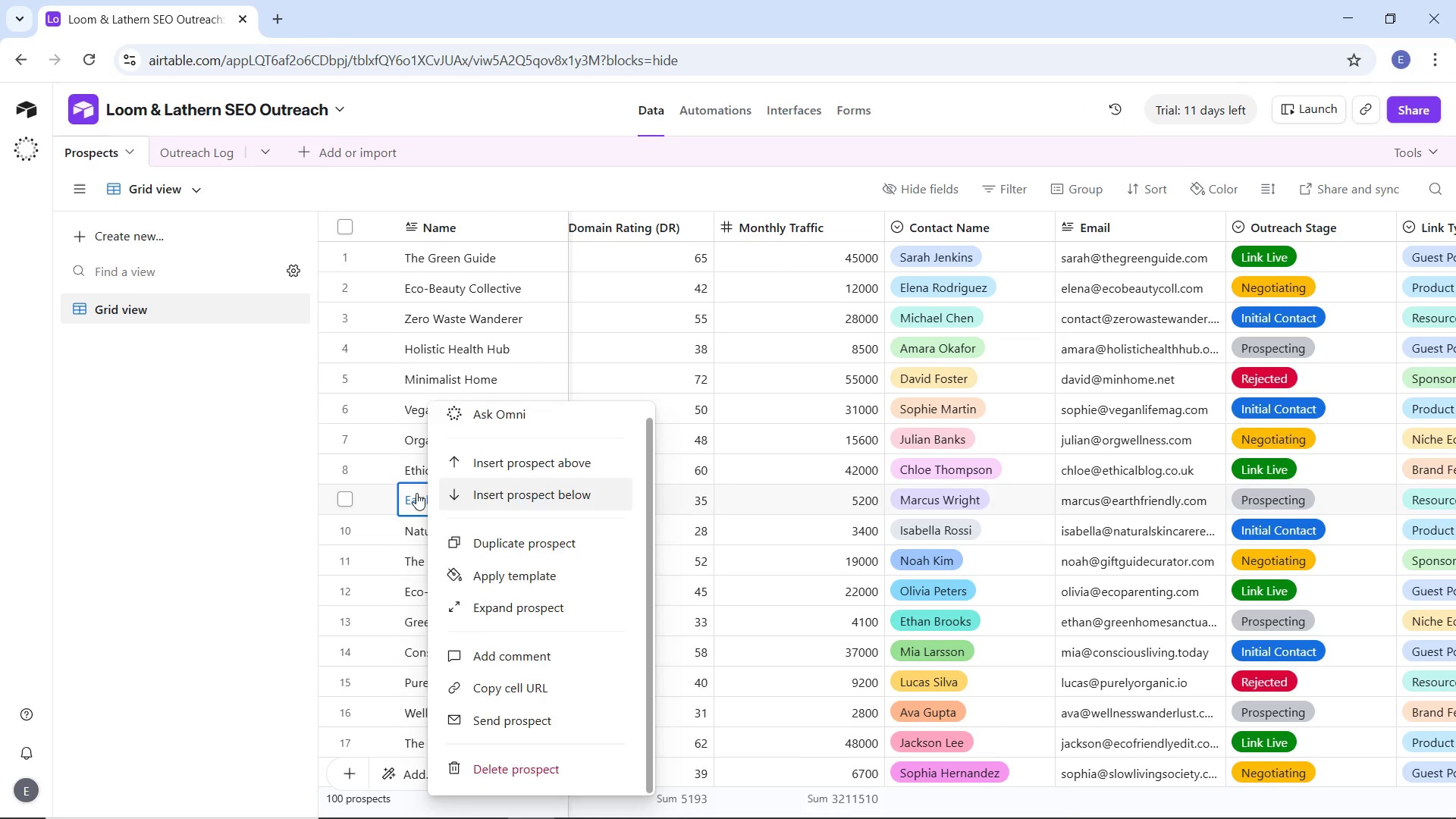 
double_click([431, 497])
 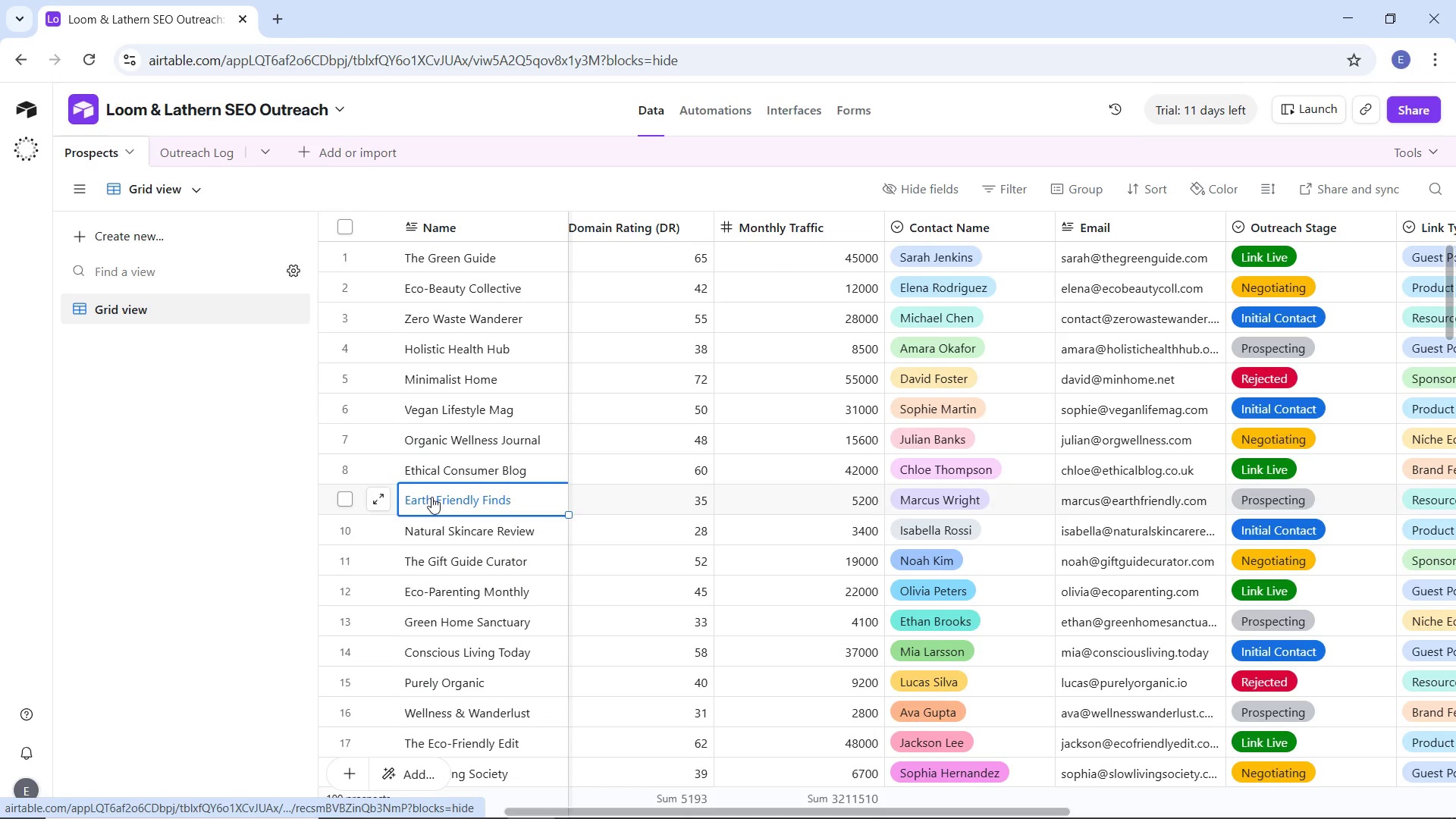 
triple_click([431, 497])
 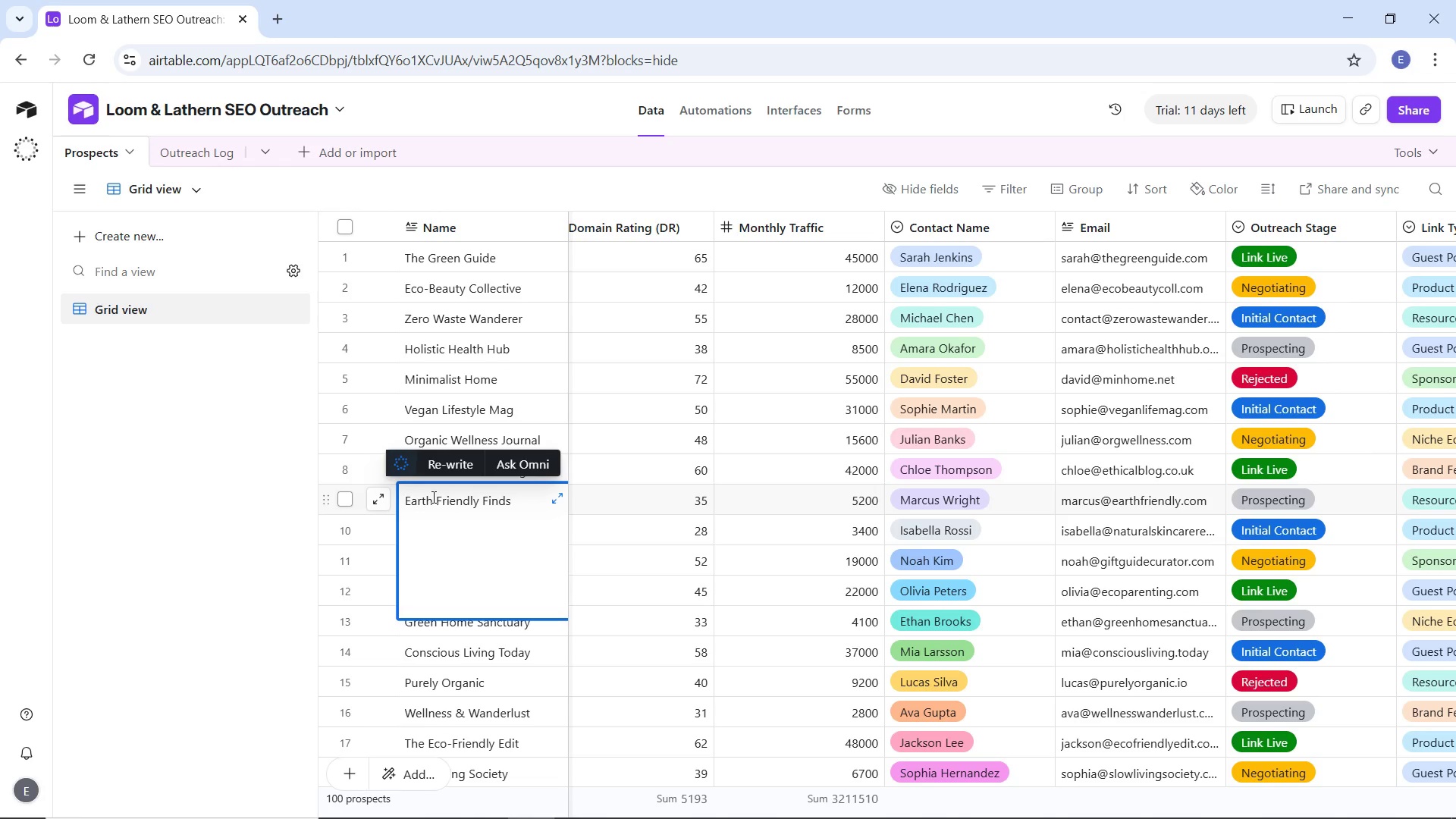 
key(Control+A)
 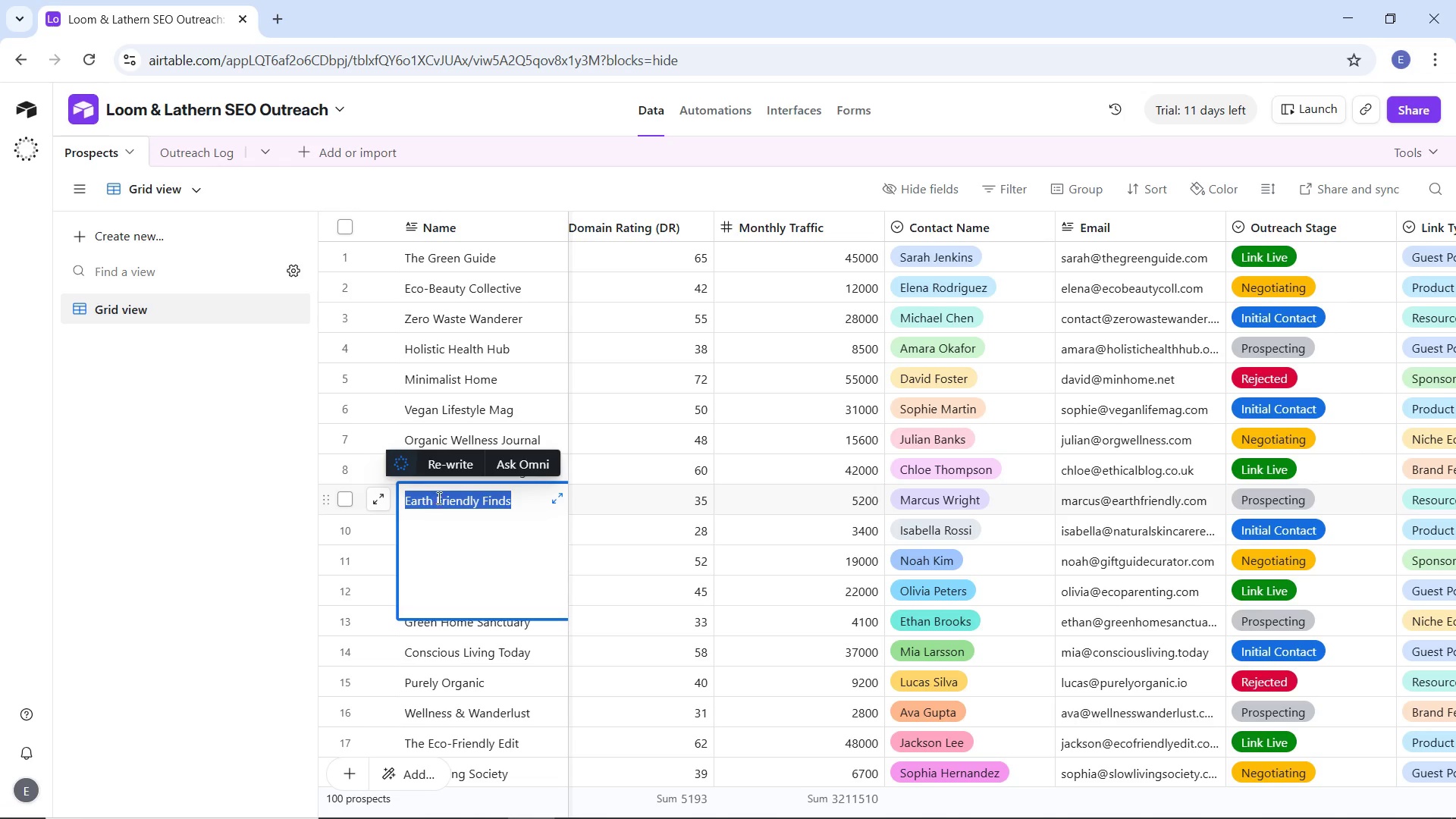 
key(Control+C)
 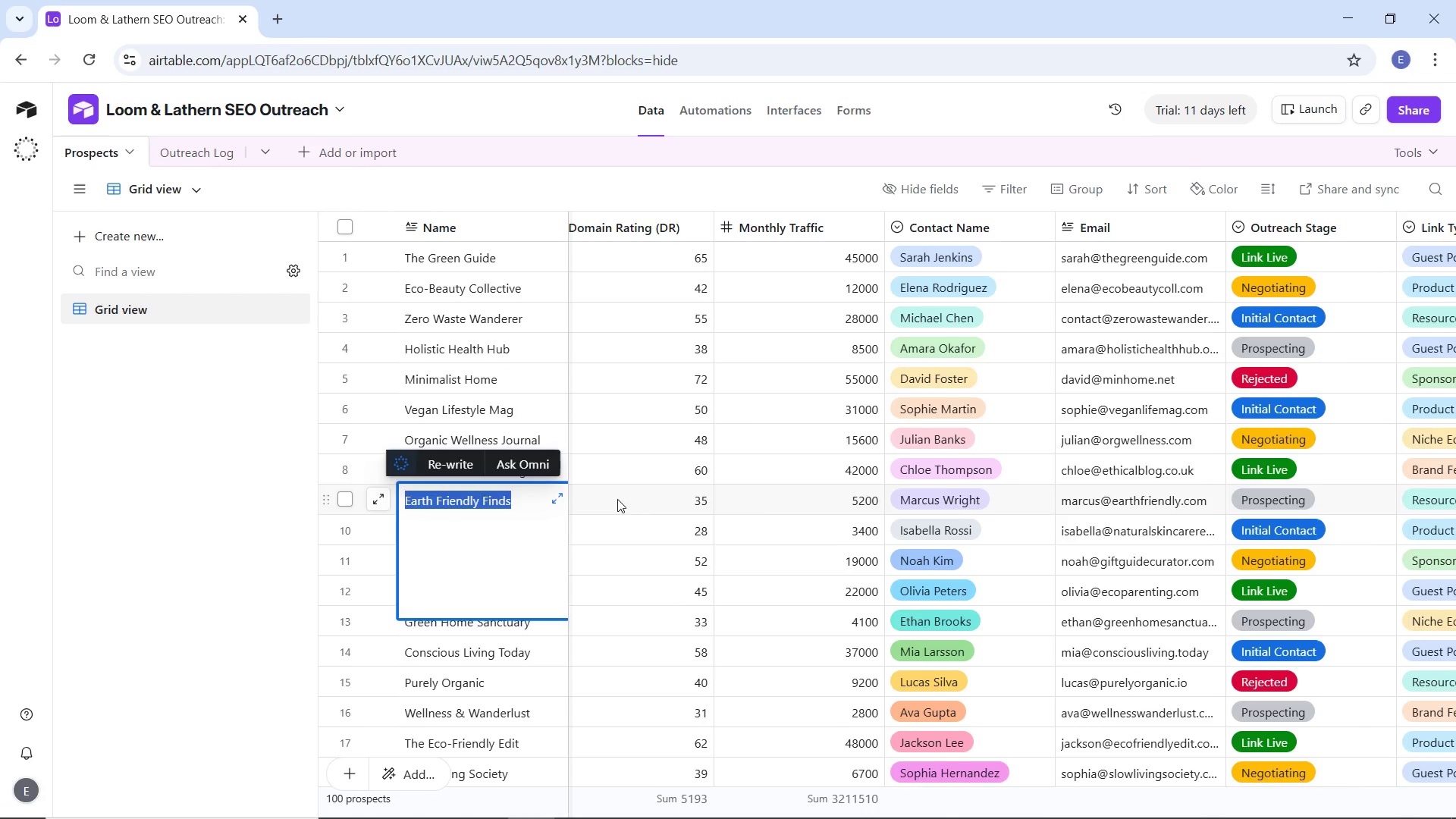 
left_click([623, 499])
 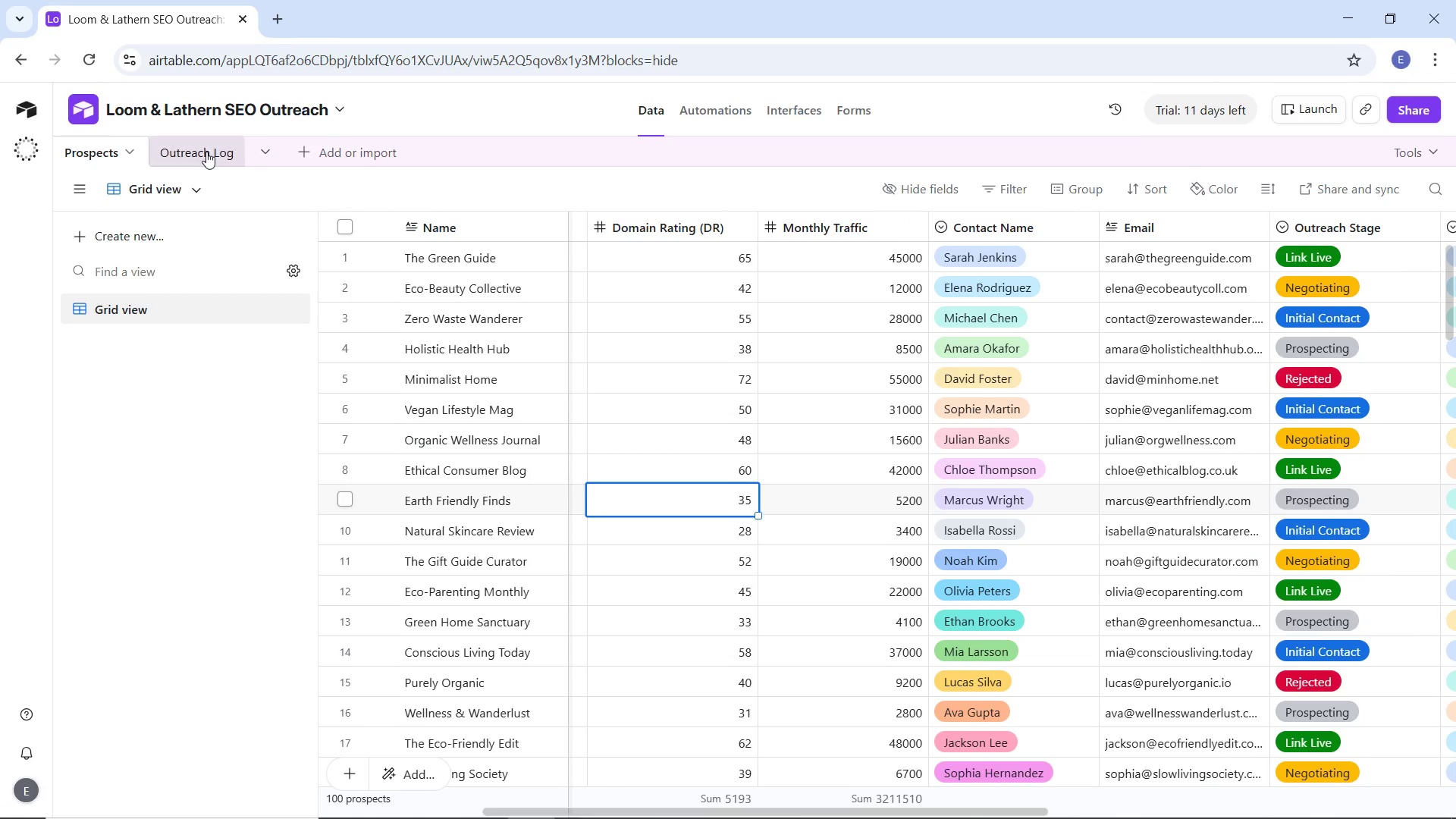 
left_click([201, 151])
 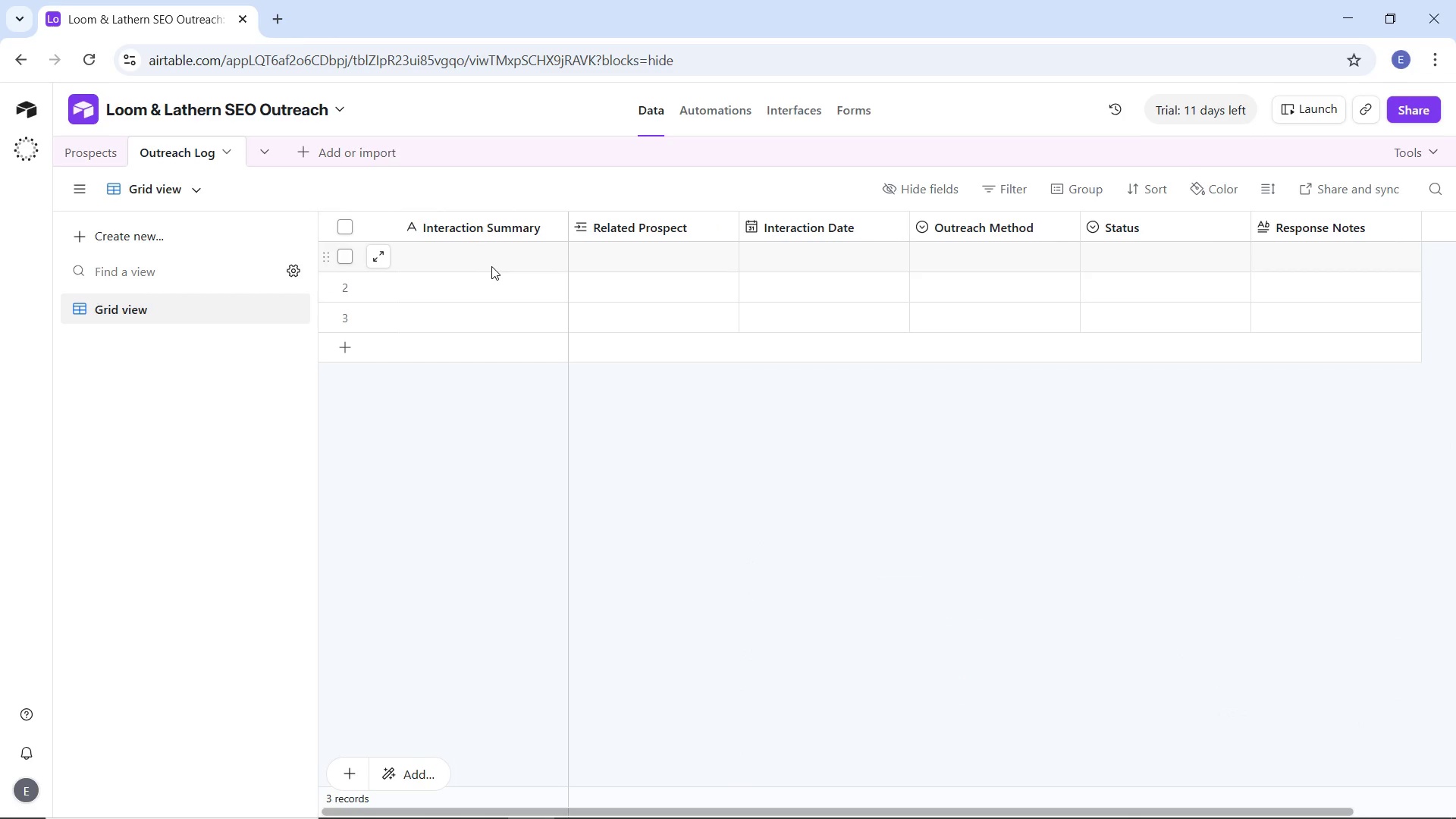 
wait(7.06)
 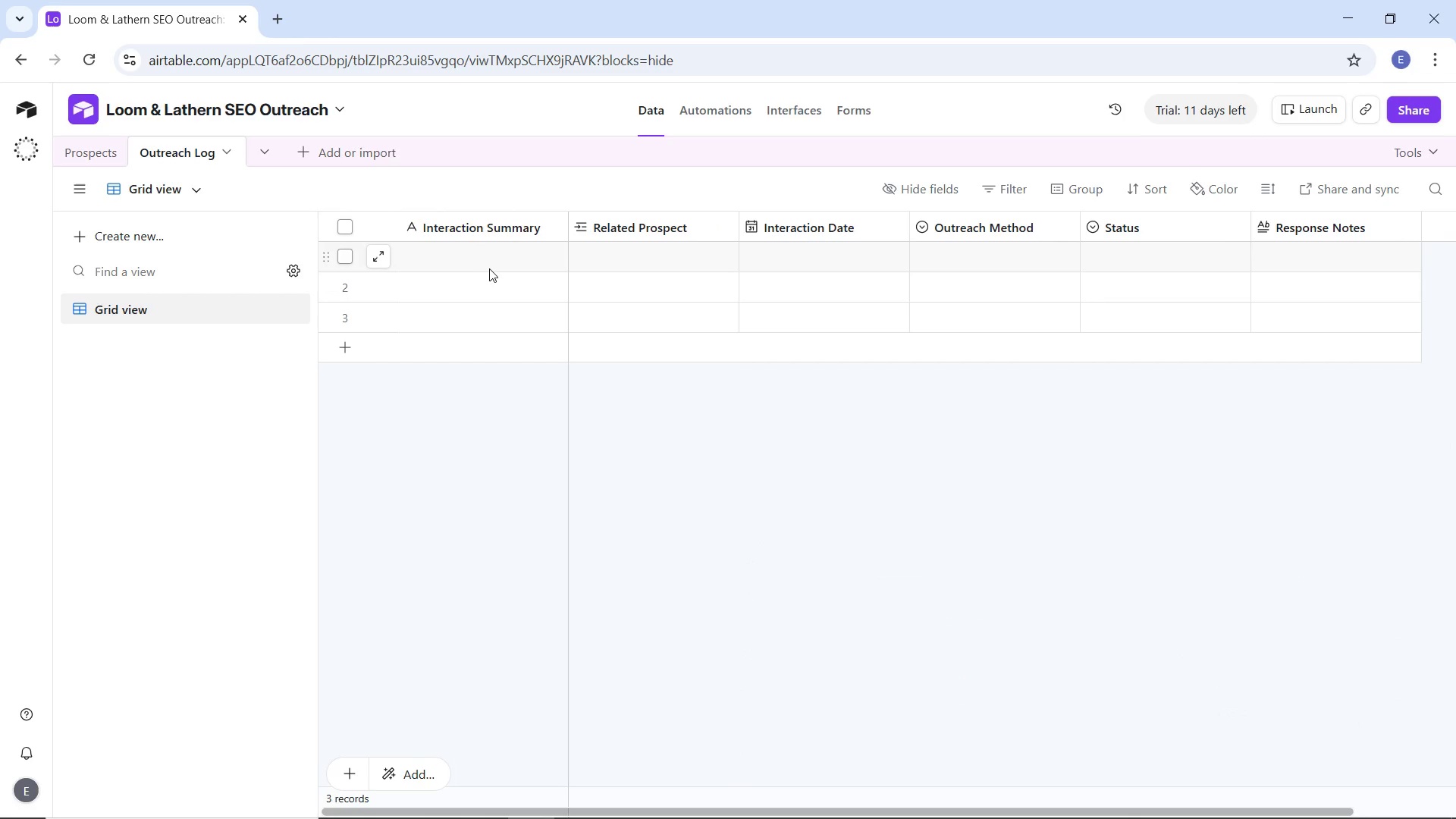 
left_click([609, 266])
 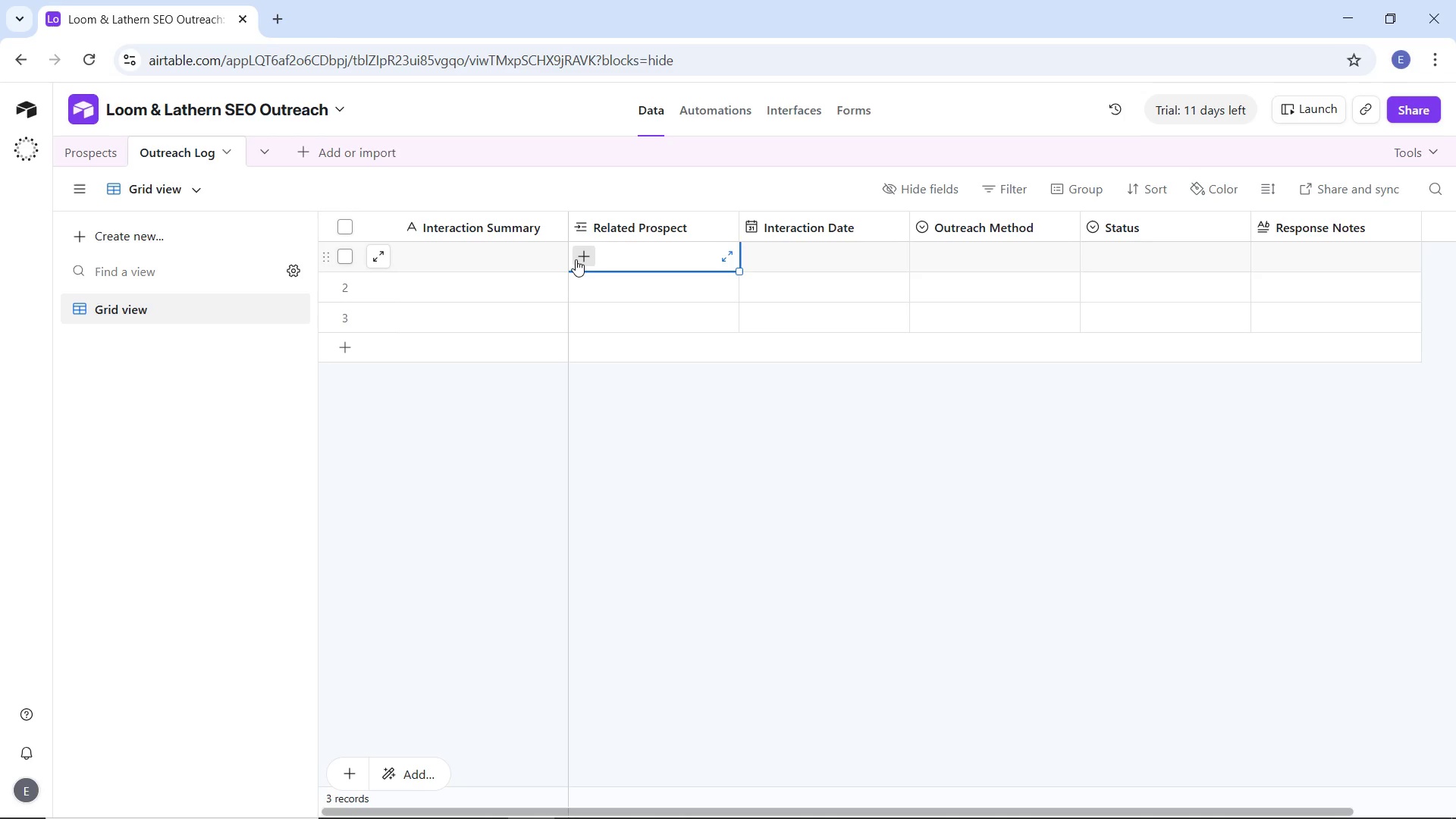 
left_click([576, 259])
 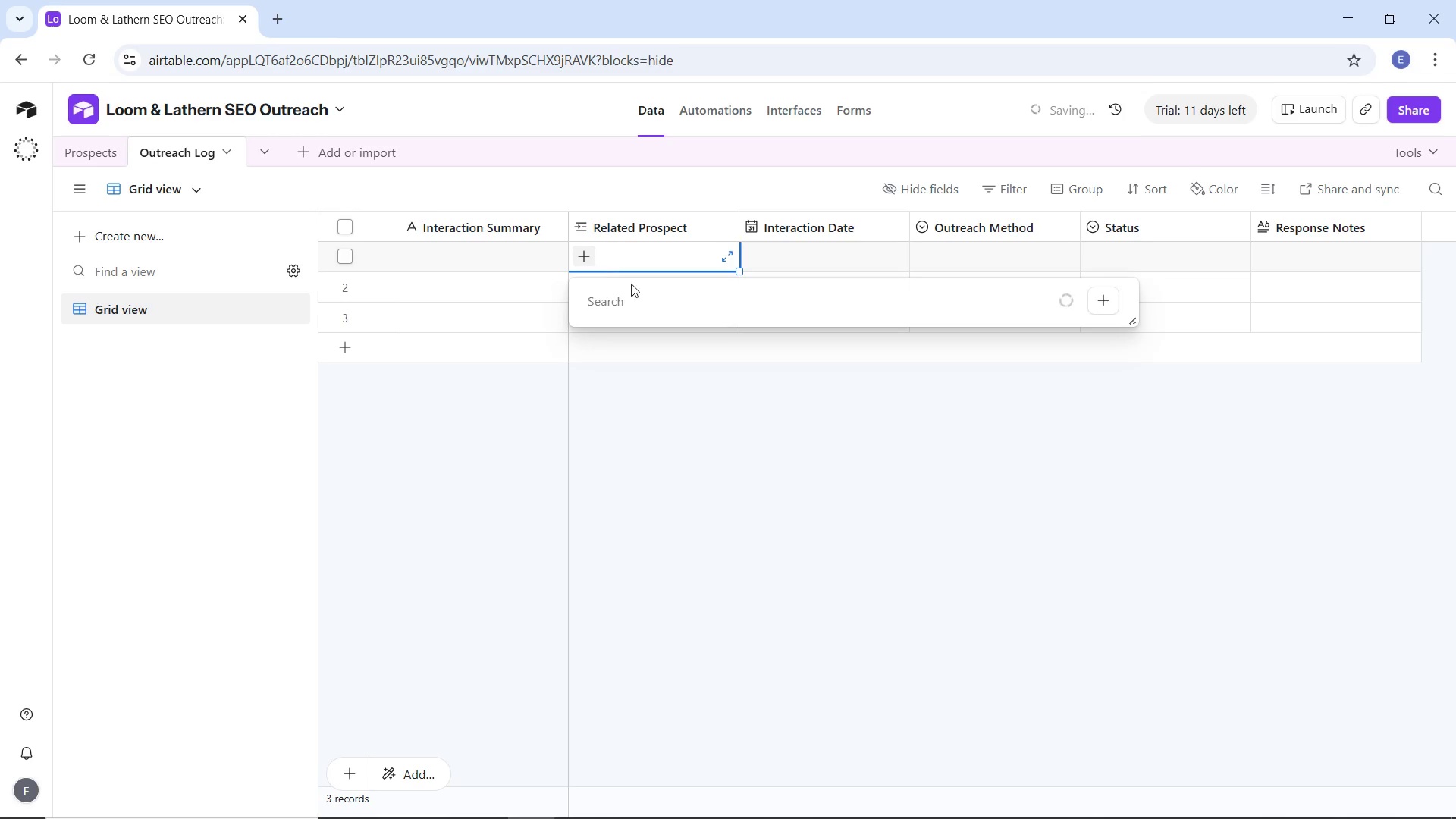 
mouse_move([635, 303])
 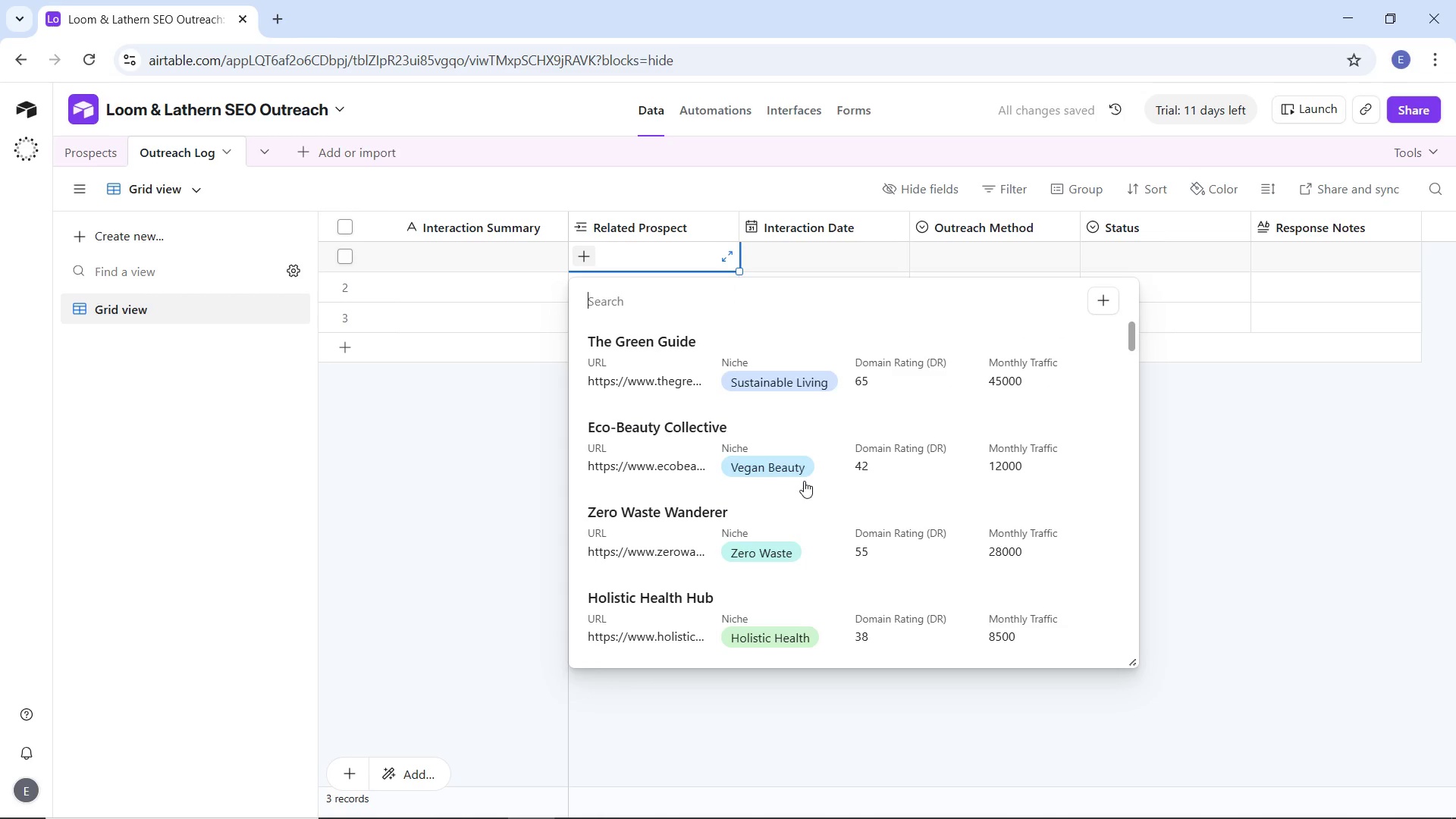 
scroll: coordinate [759, 475], scroll_direction: none, amount: 0.0
 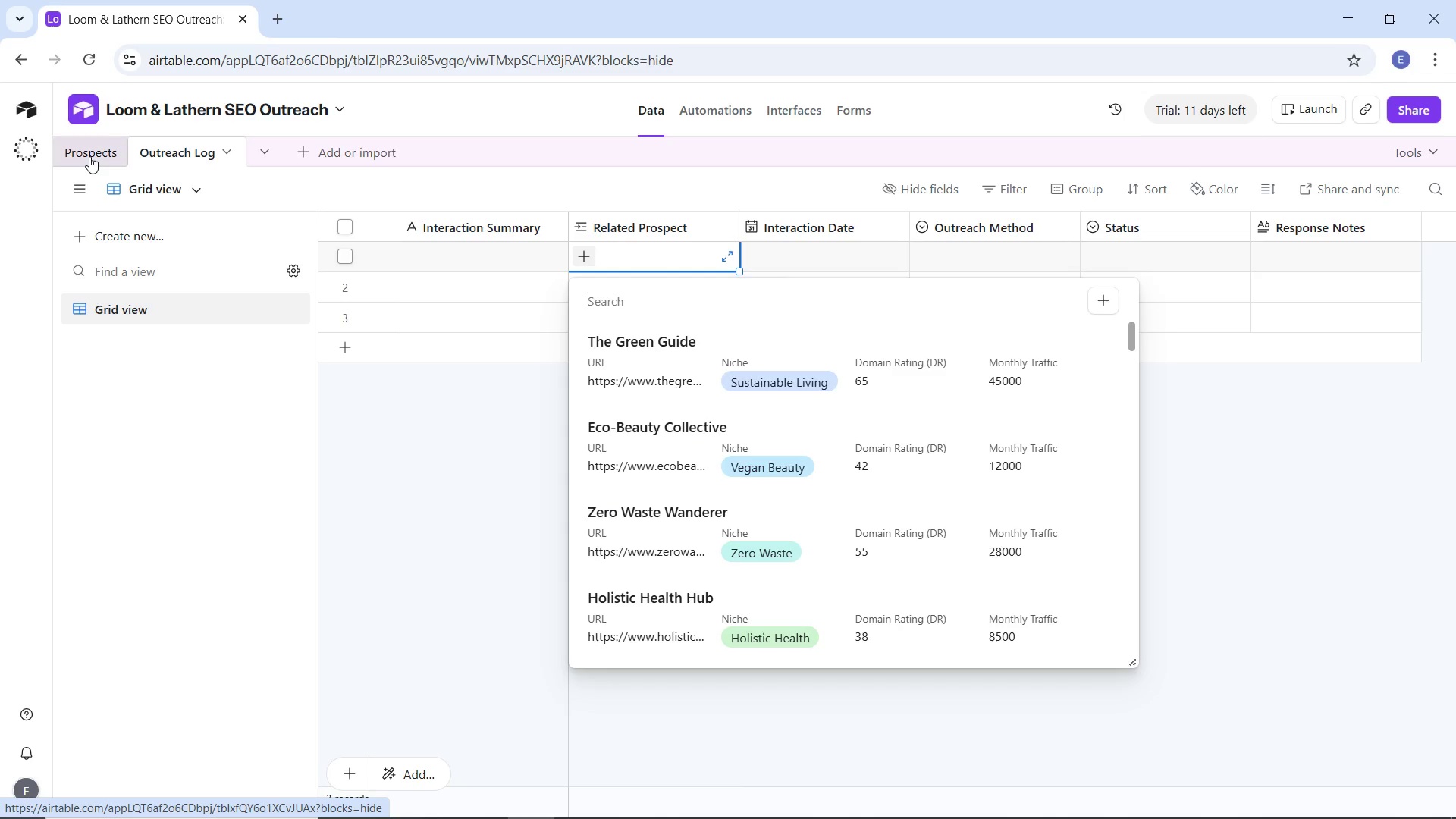 
wait(9.66)
 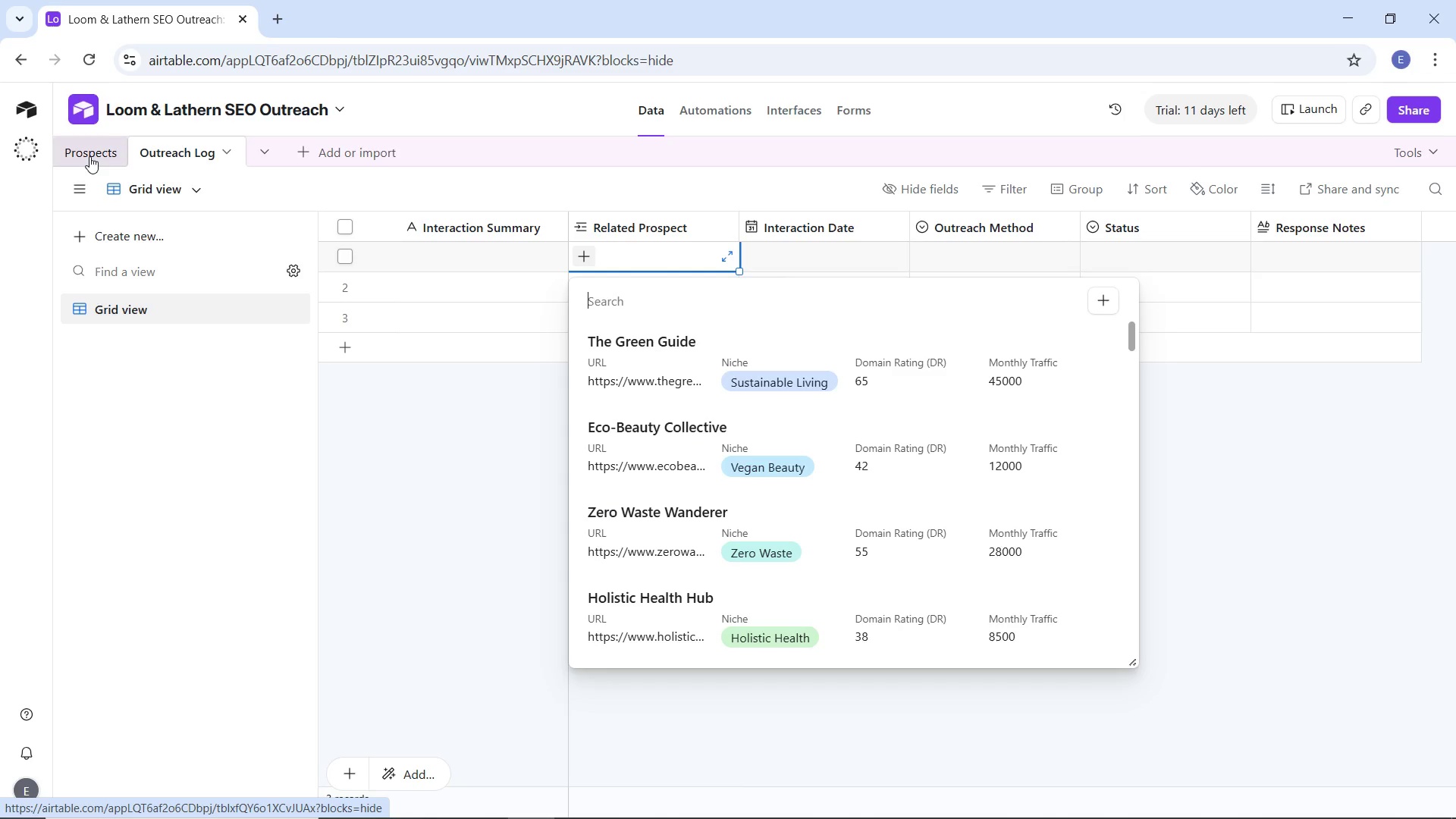 
left_click([1190, 246])
 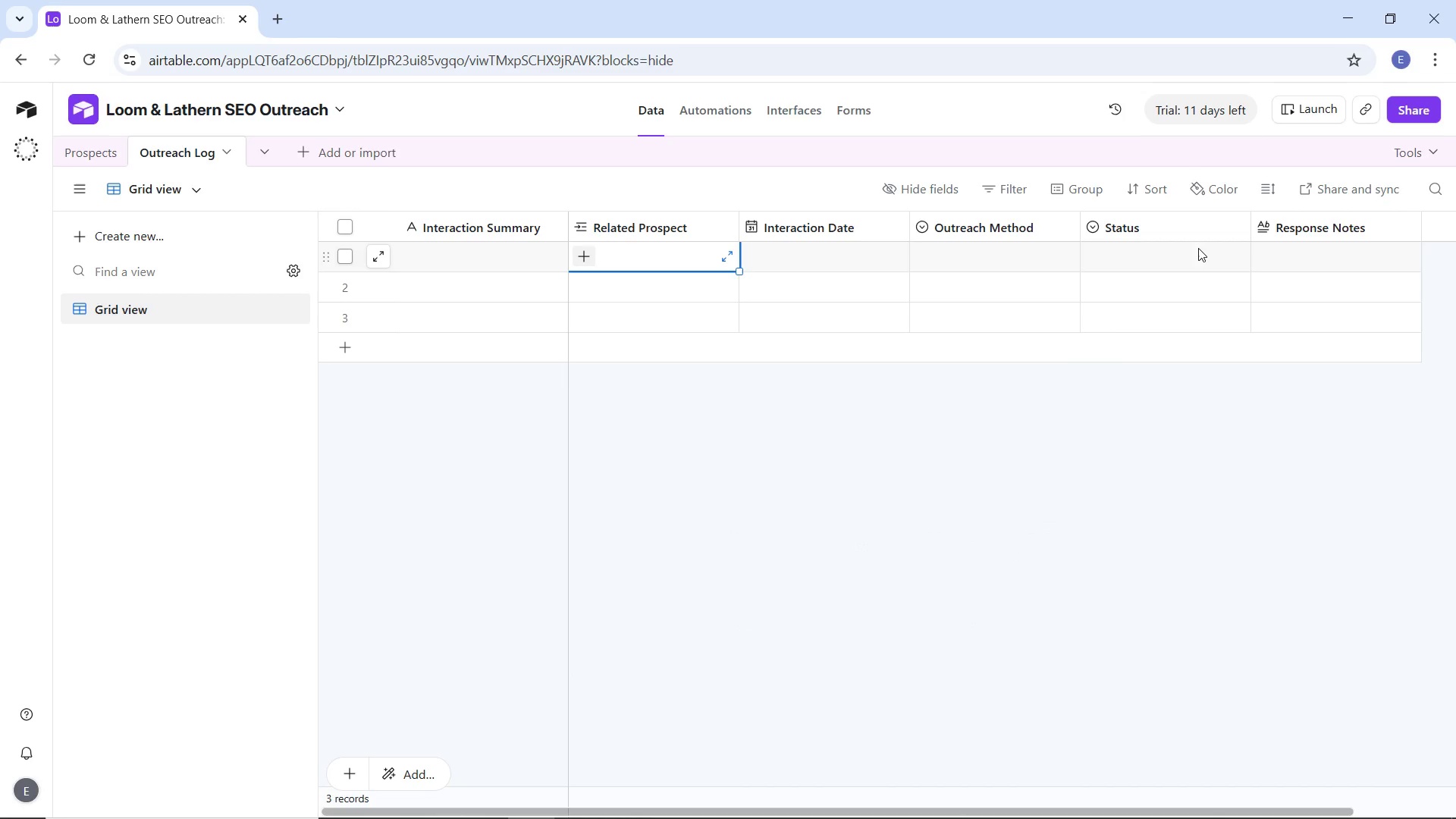 
left_click([1195, 247])
 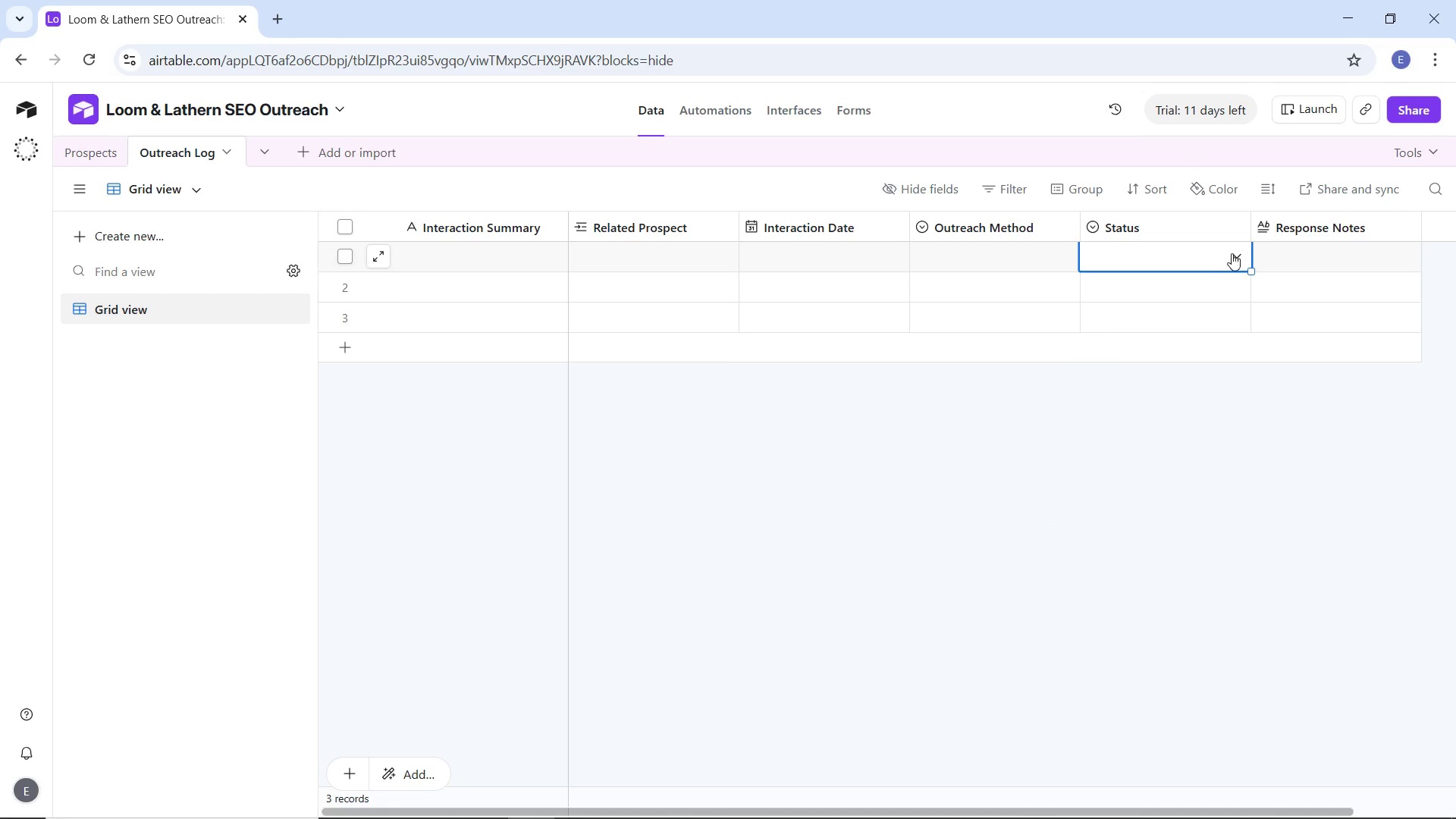 
left_click([1232, 253])
 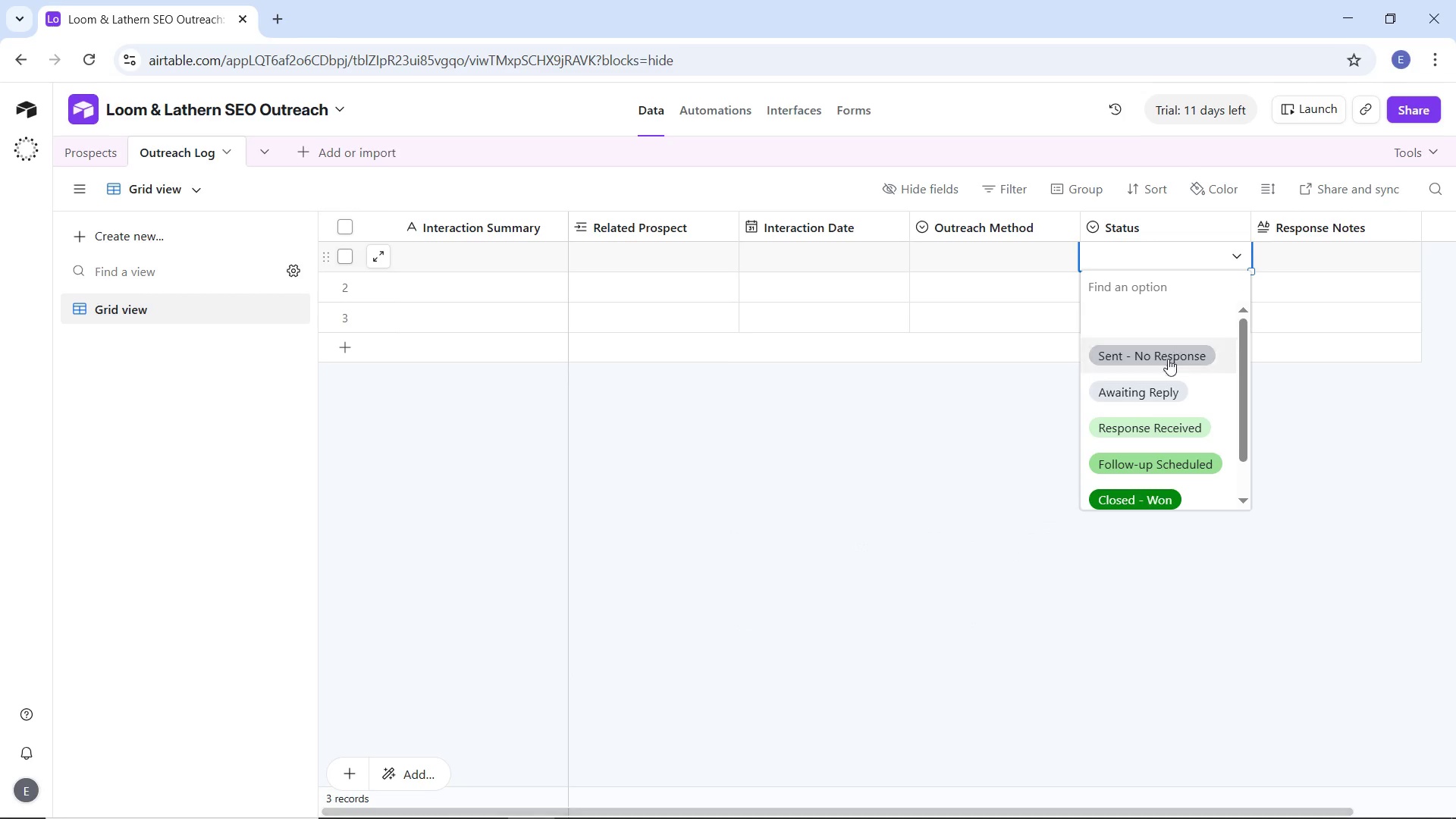 
scroll: coordinate [1165, 378], scroll_direction: down, amount: 2.0
 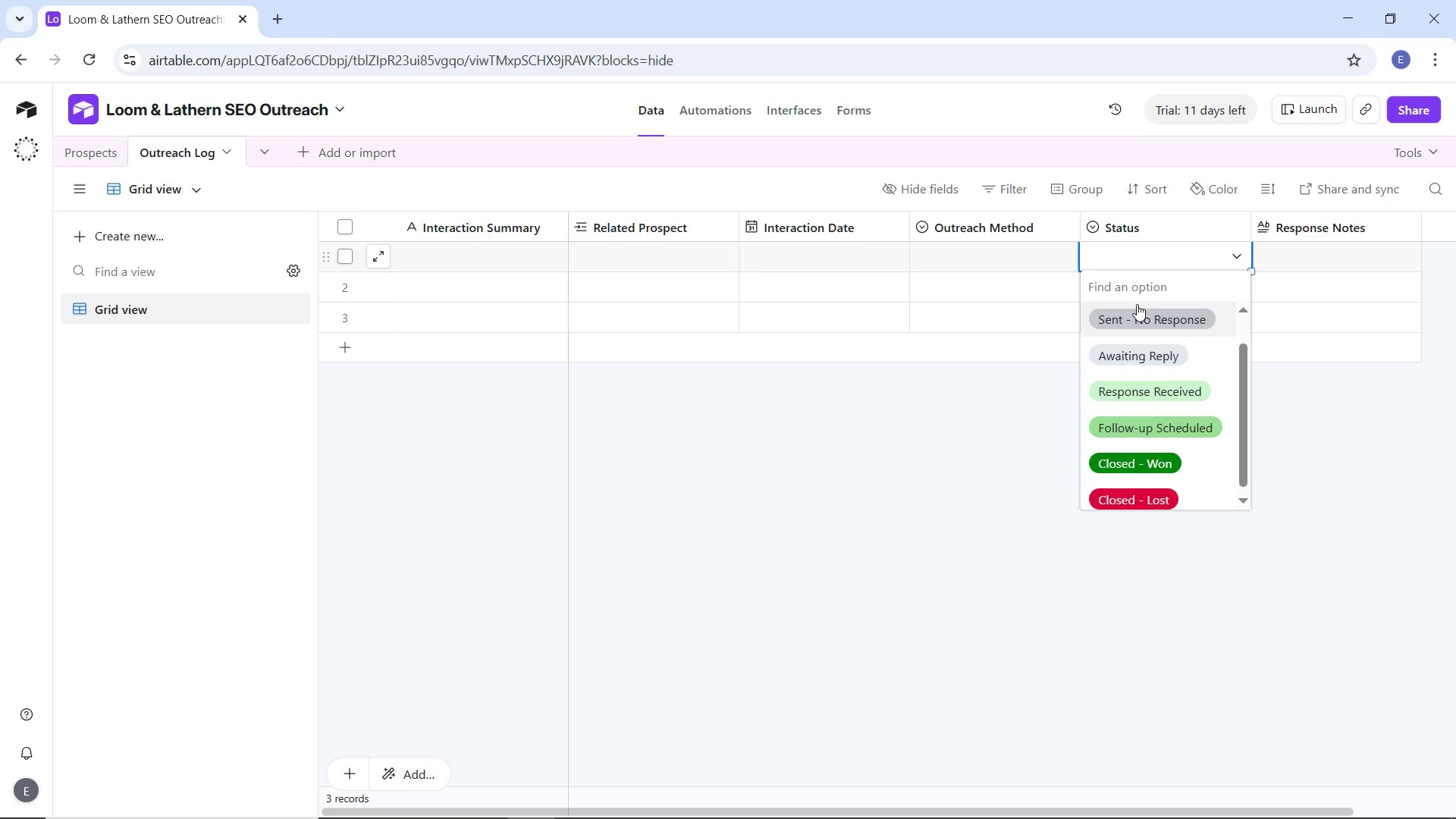 
left_click([1138, 314])
 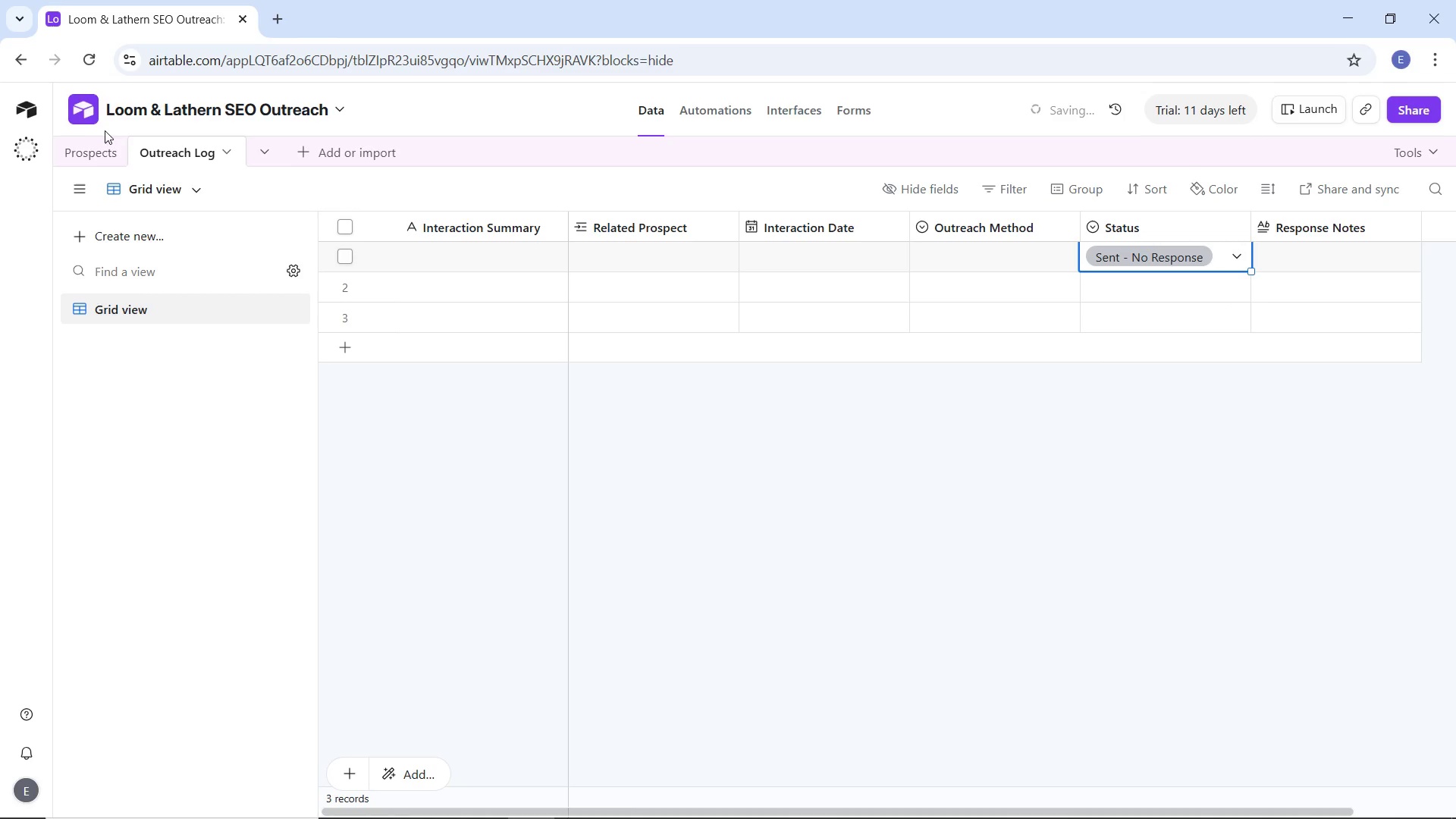 
left_click([86, 138])
 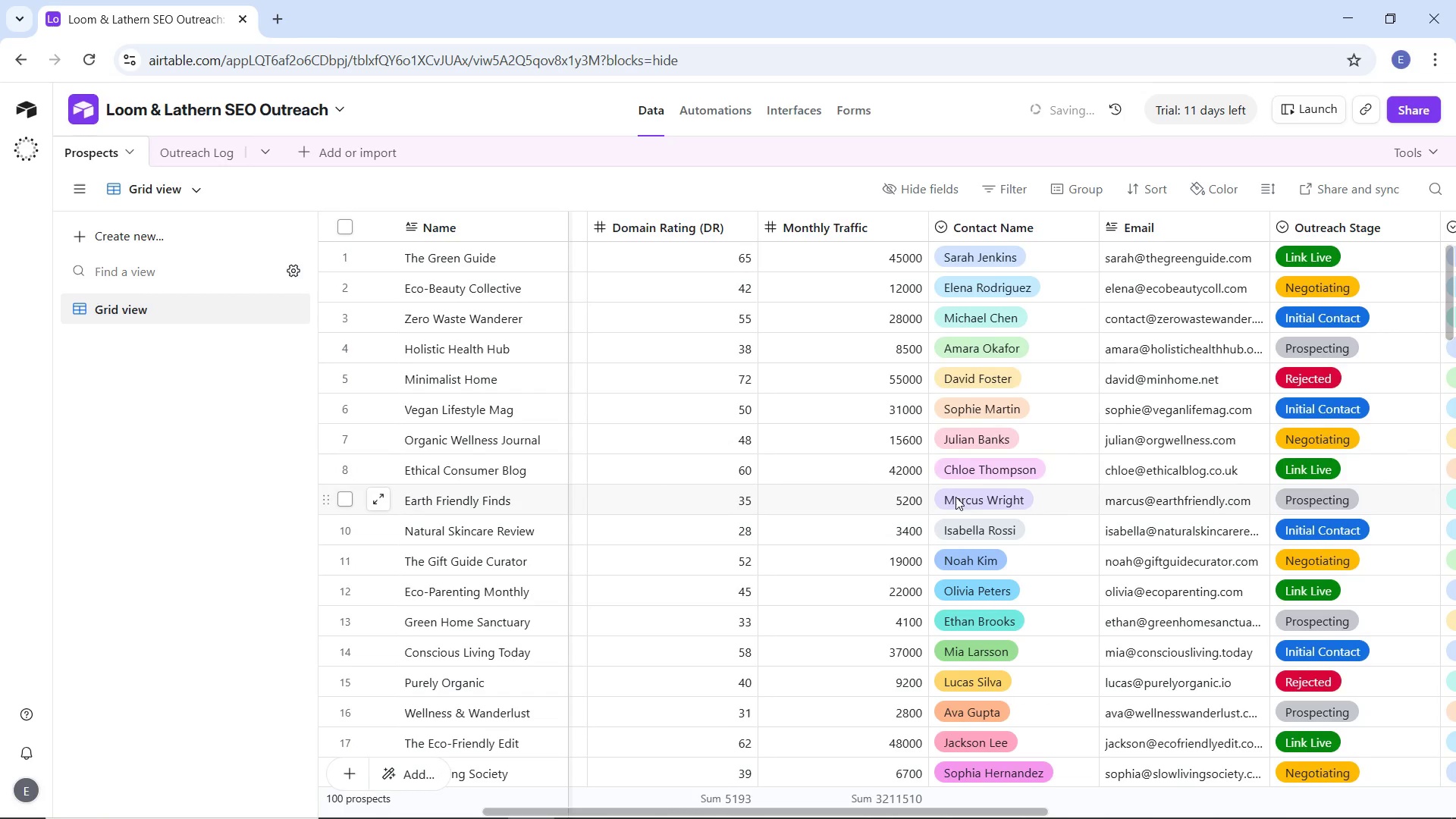 
scroll: coordinate [844, 494], scroll_direction: down, amount: 5.0
 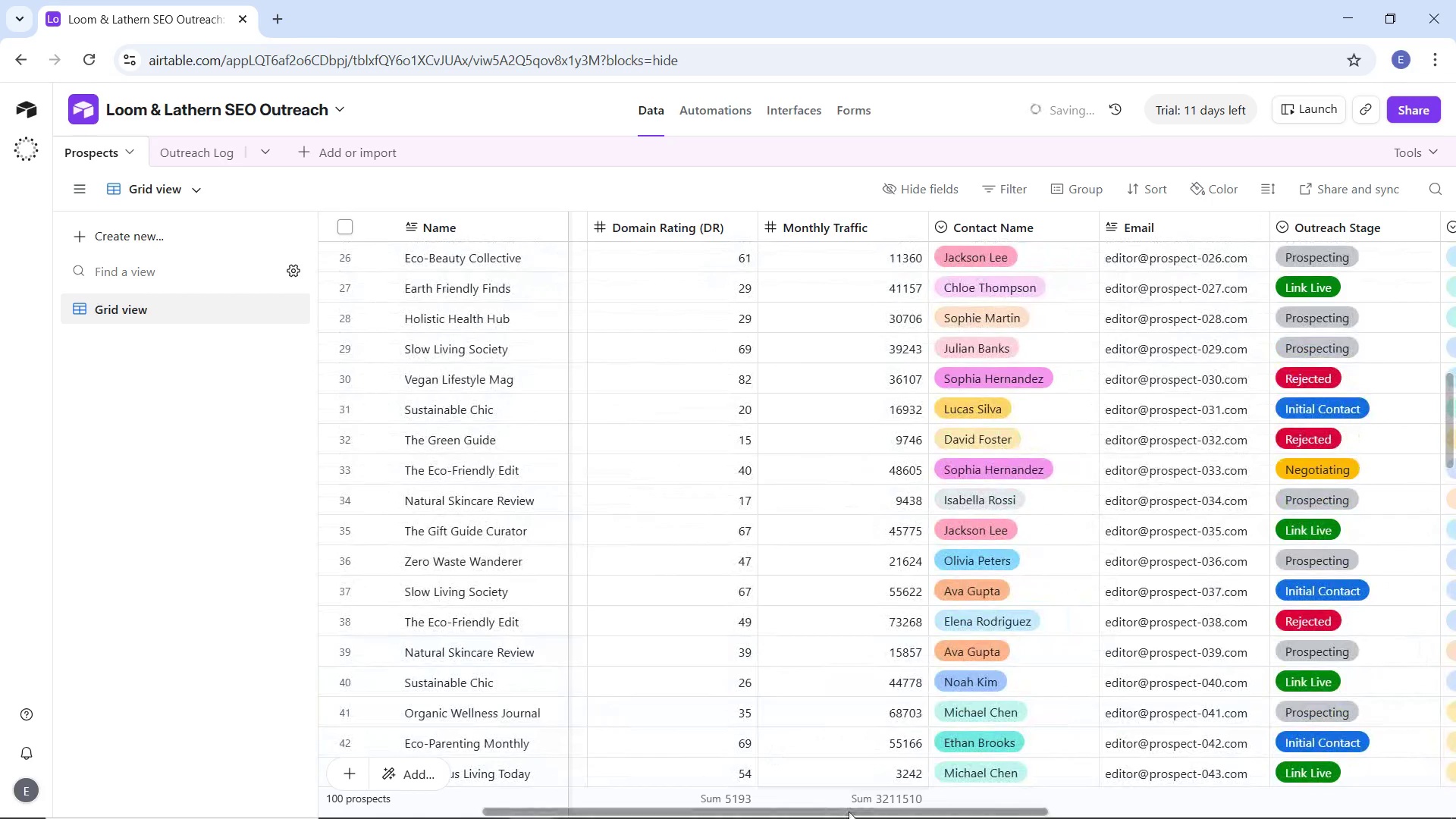 
left_click_drag(start_coordinate=[851, 806], to_coordinate=[1001, 783])
 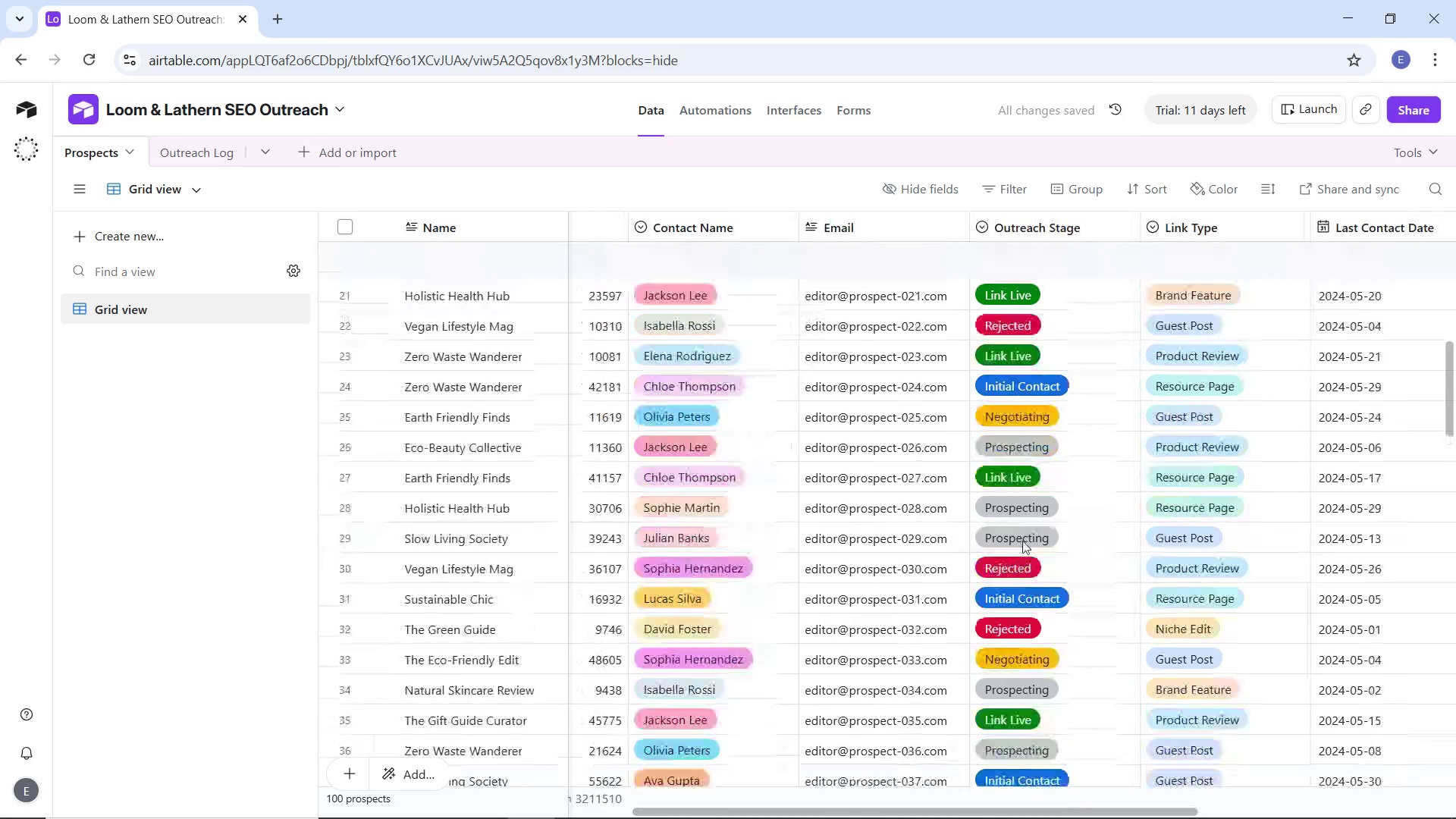 
scroll: coordinate [1009, 413], scroll_direction: up, amount: 14.0
 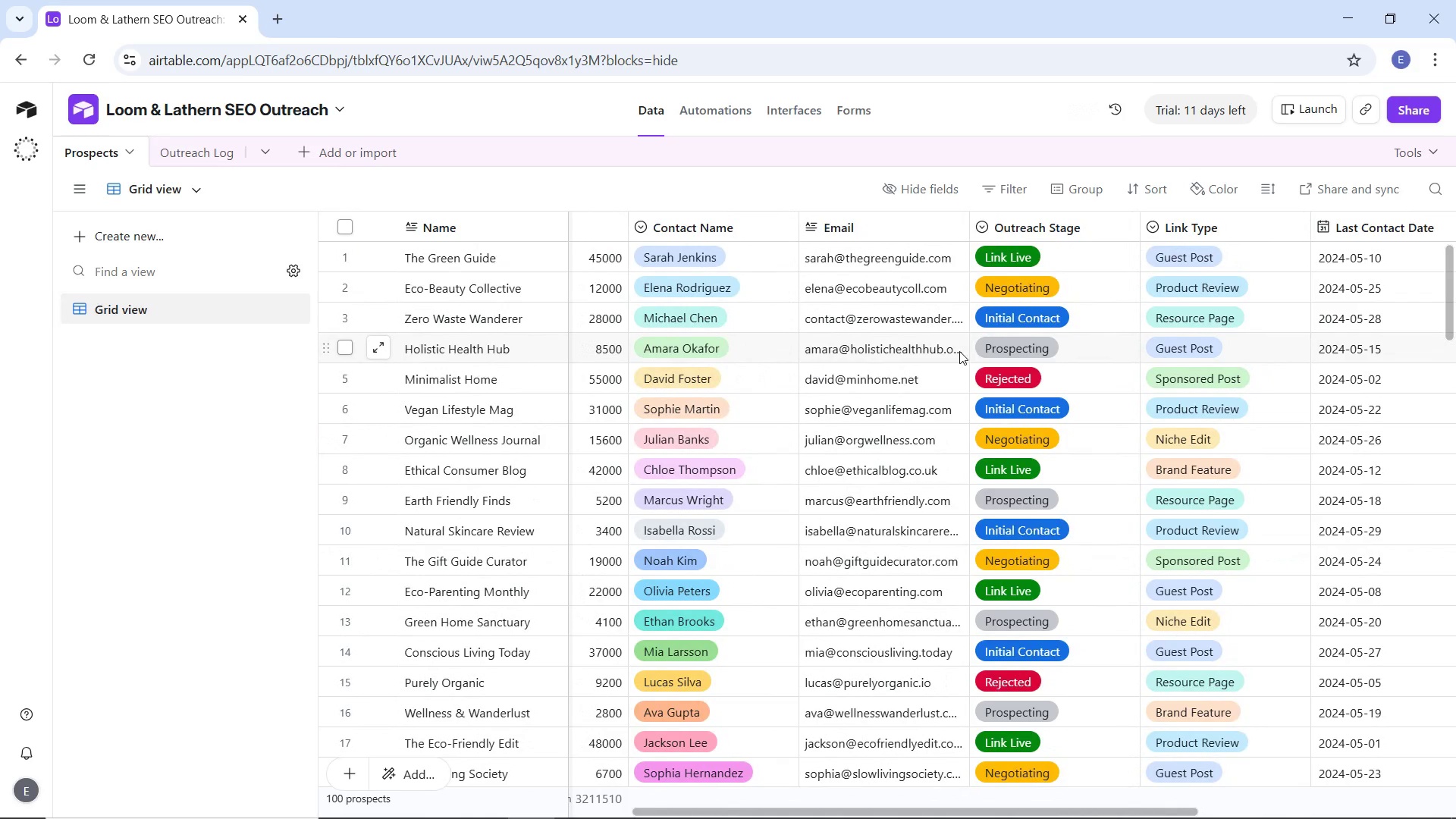 
wait(7.31)
 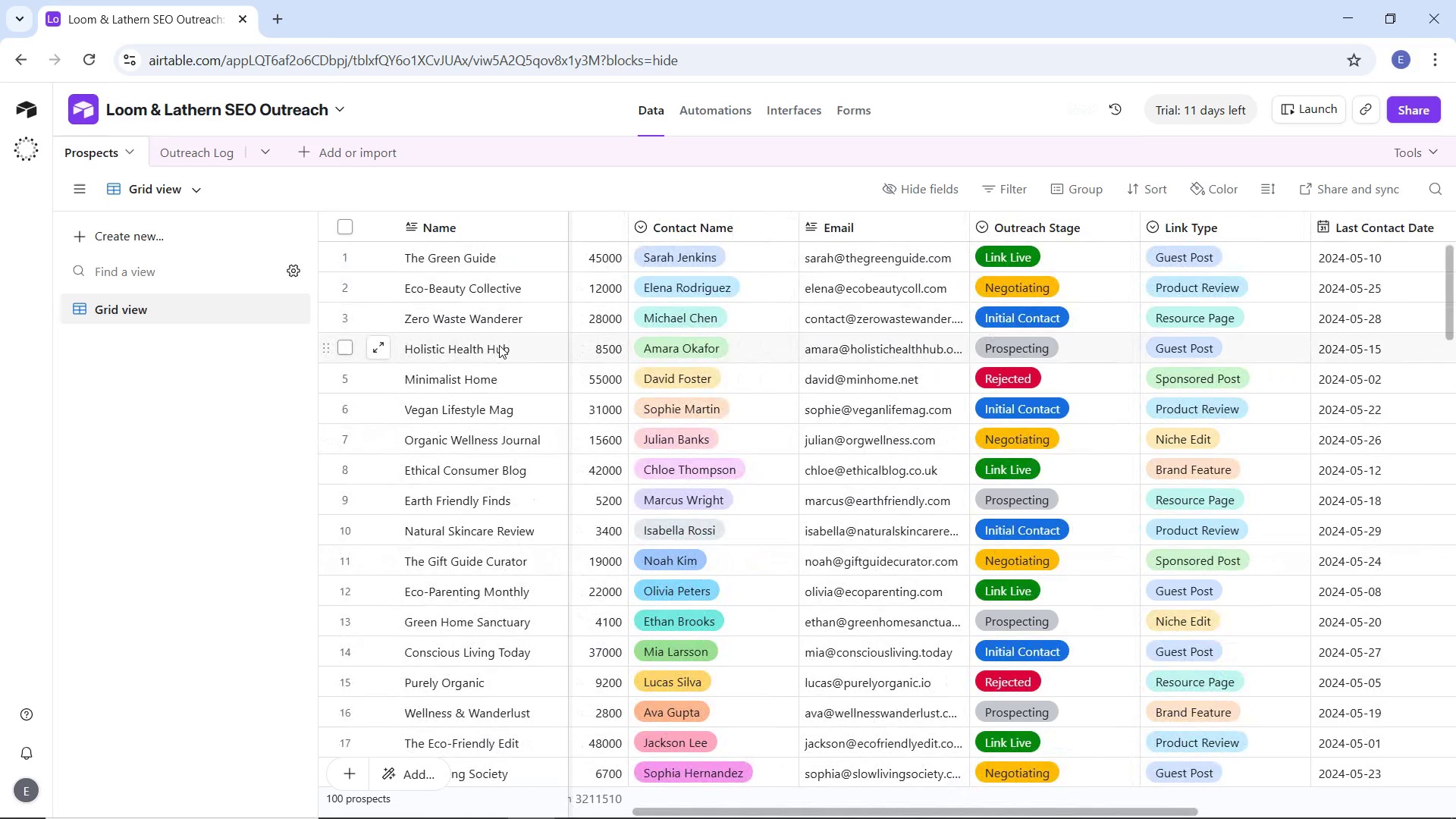 
left_click([199, 155])
 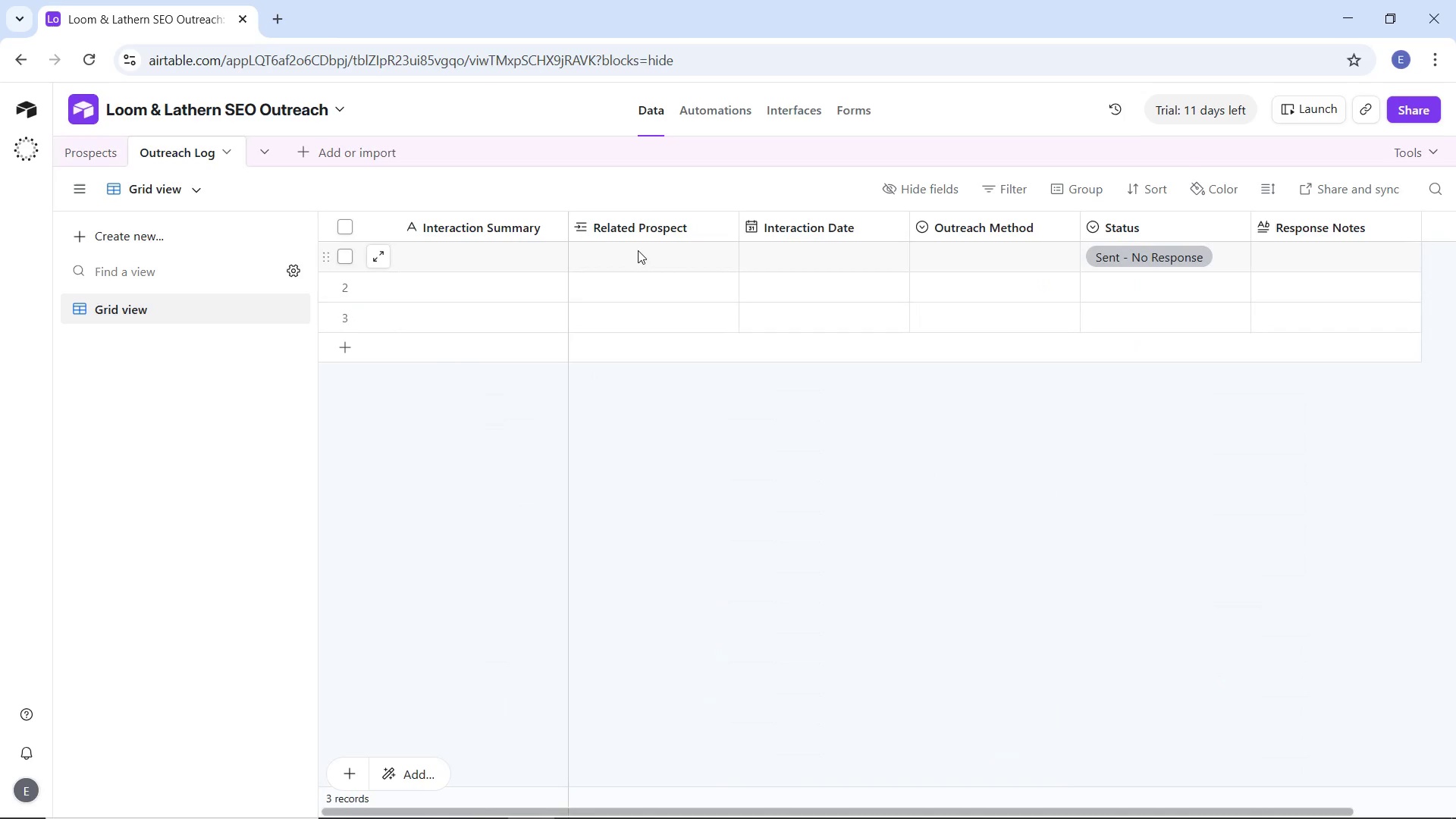 
left_click([639, 249])
 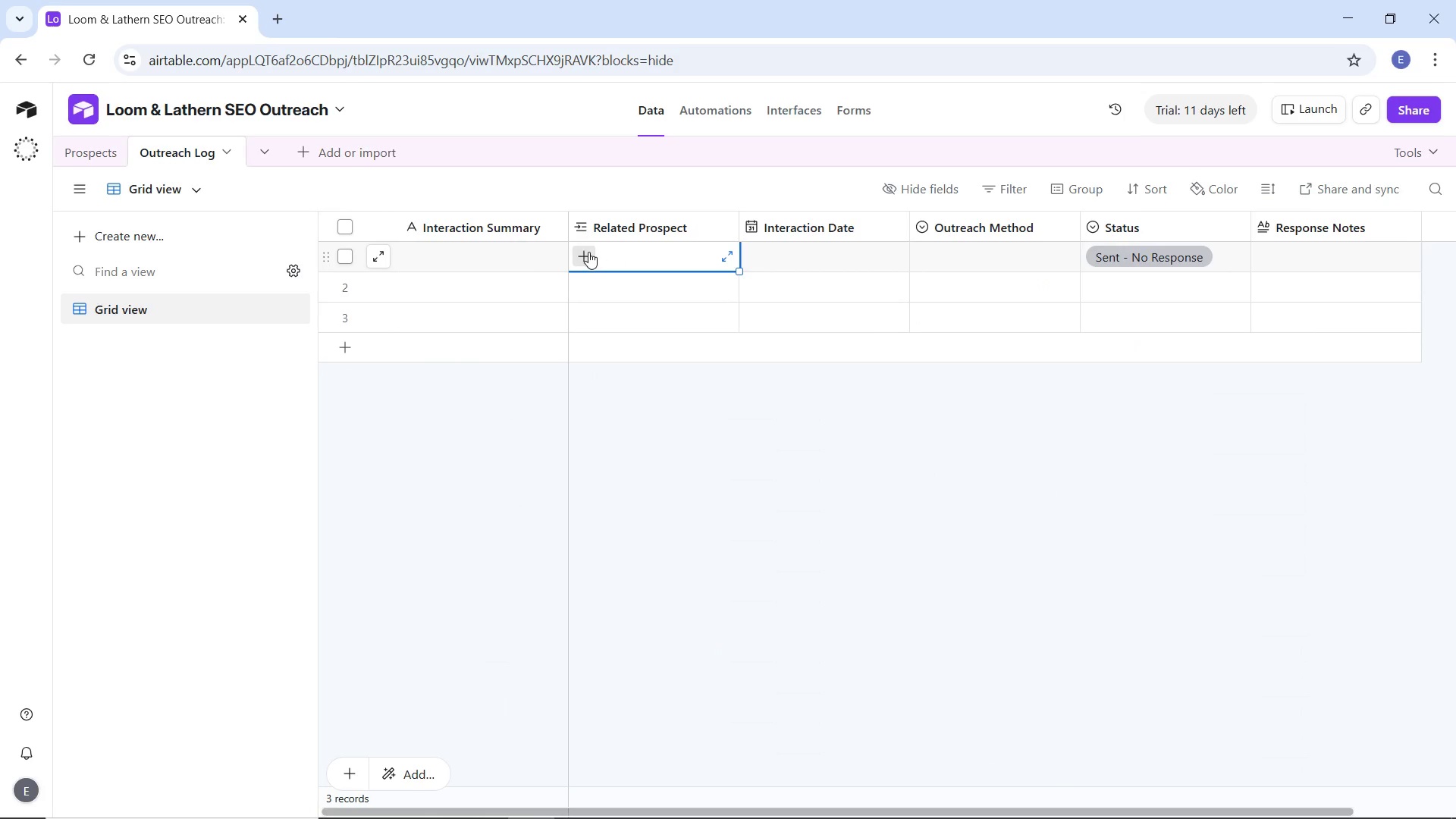 
left_click([588, 252])
 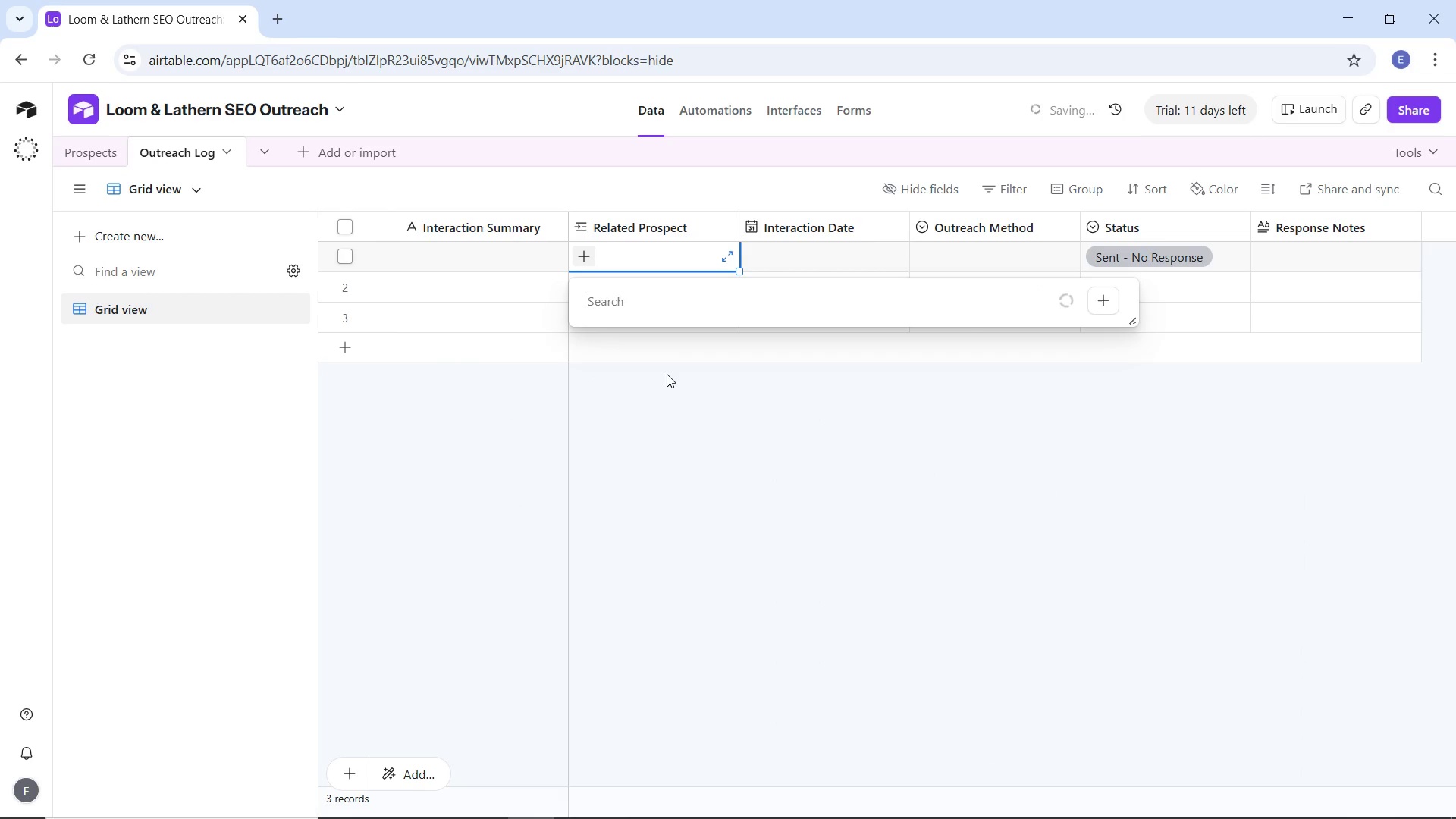 
mouse_move([678, 375])
 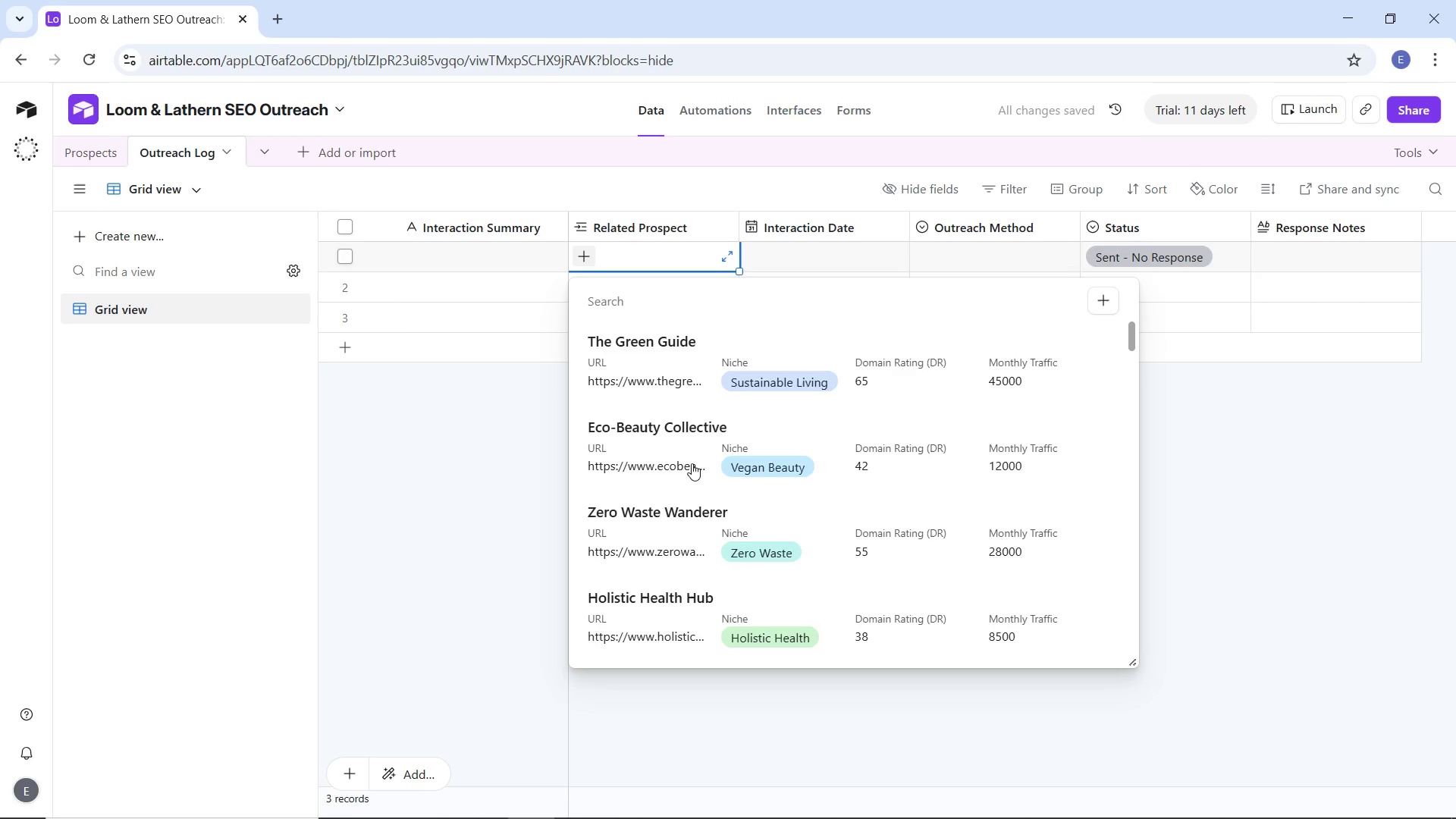 
scroll: coordinate [692, 463], scroll_direction: down, amount: 2.0
 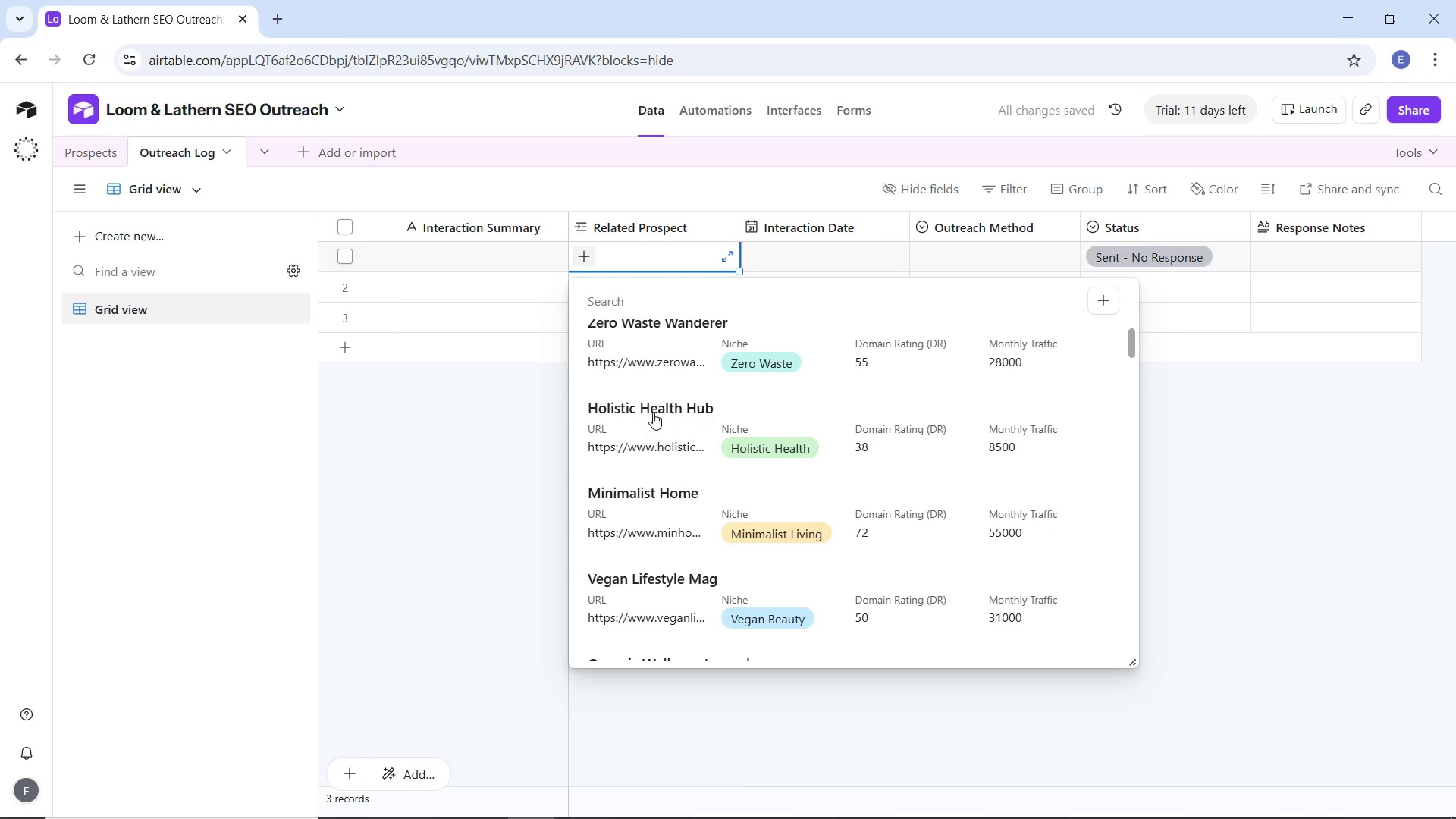 
left_click([653, 408])
 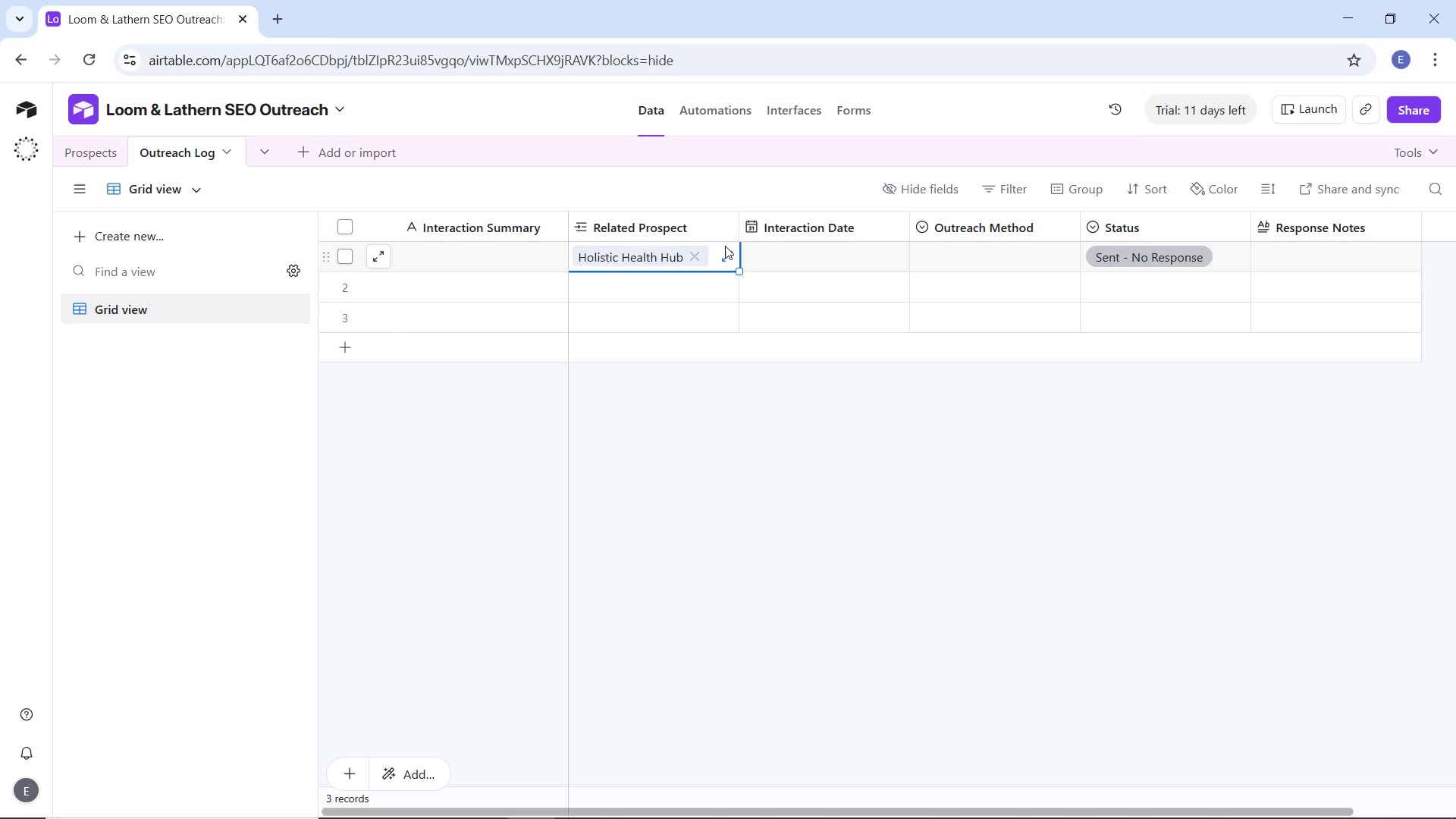 
wait(32.19)
 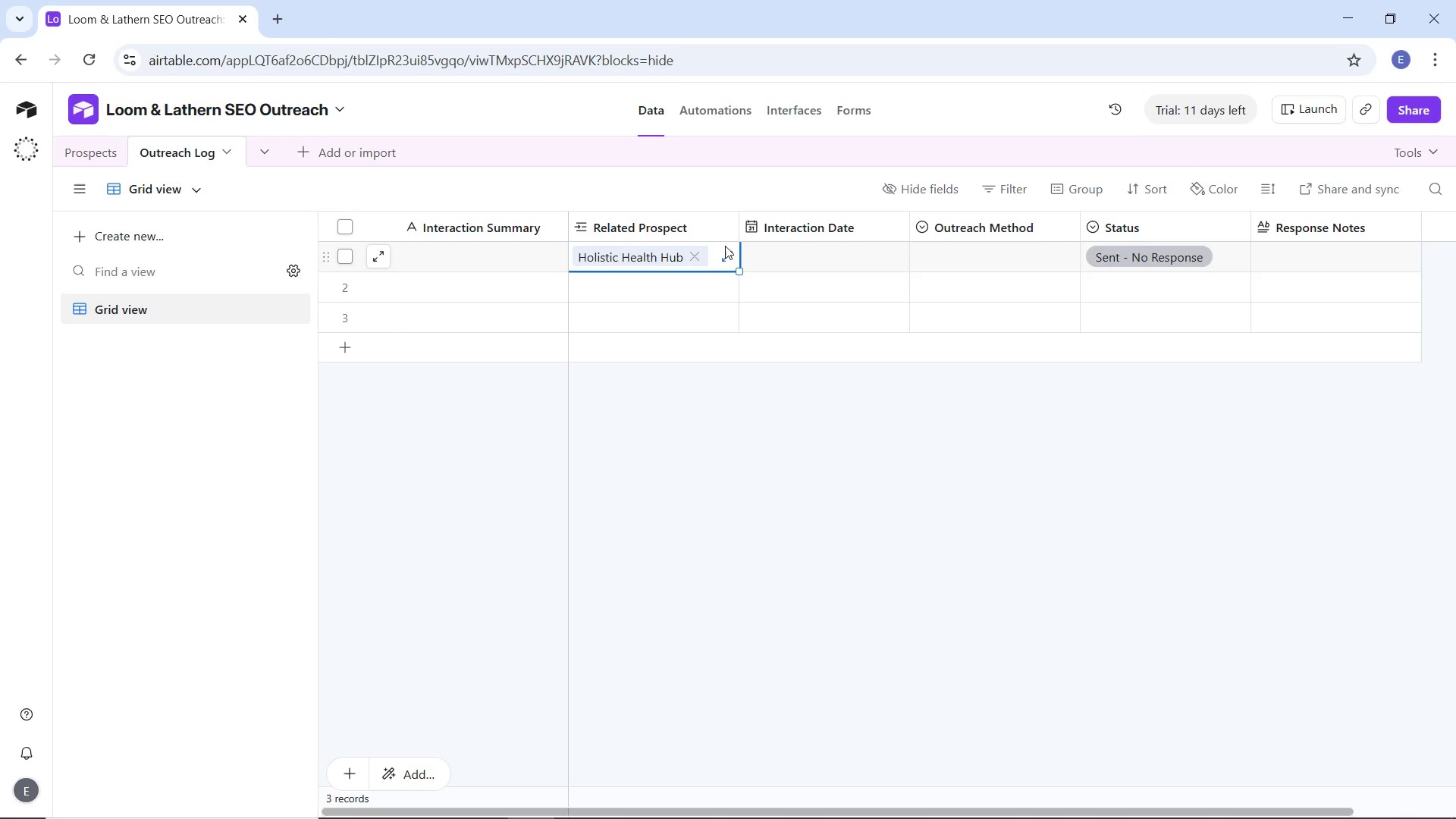 
left_click([802, 251])
 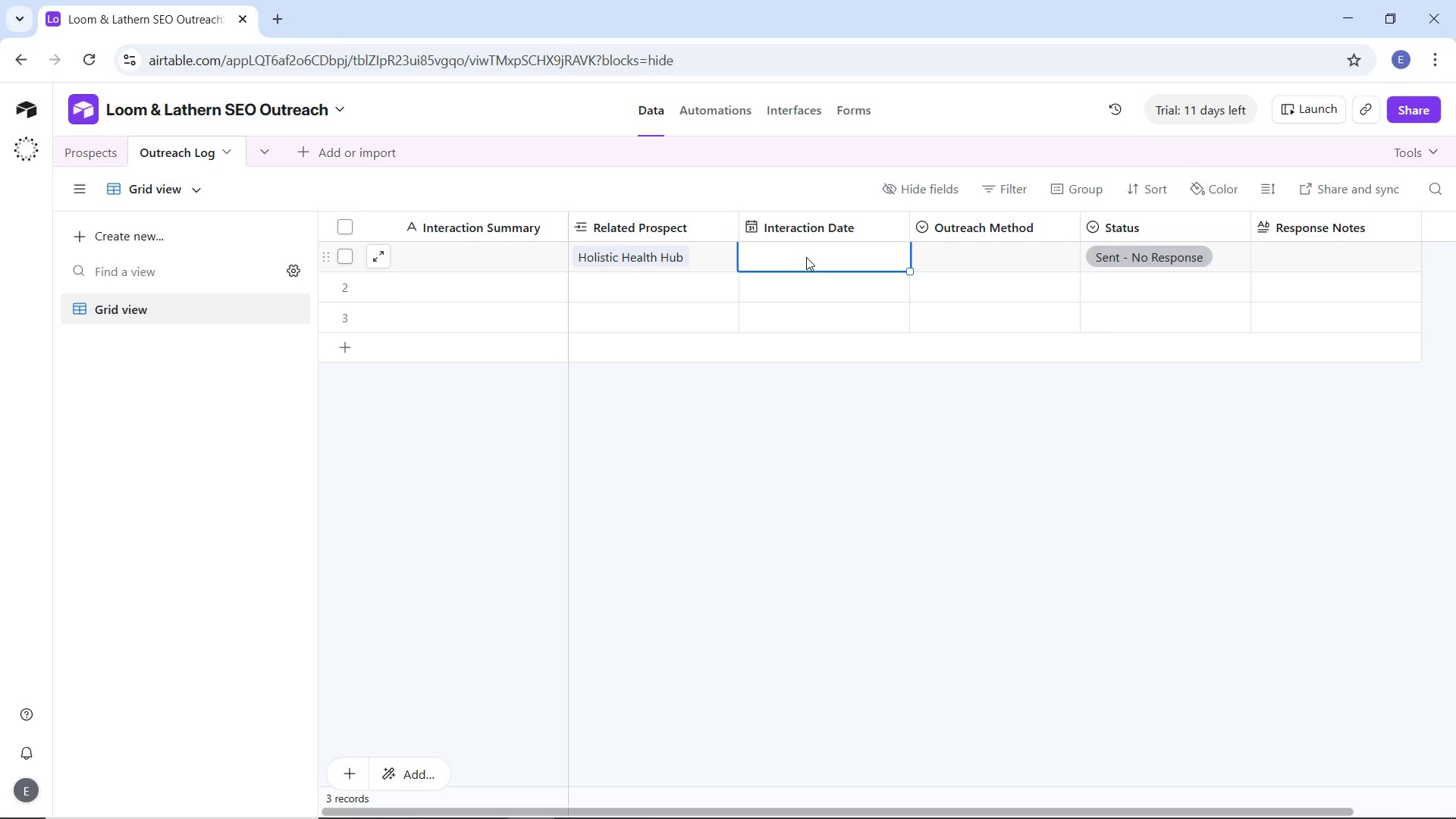 
left_click([807, 257])
 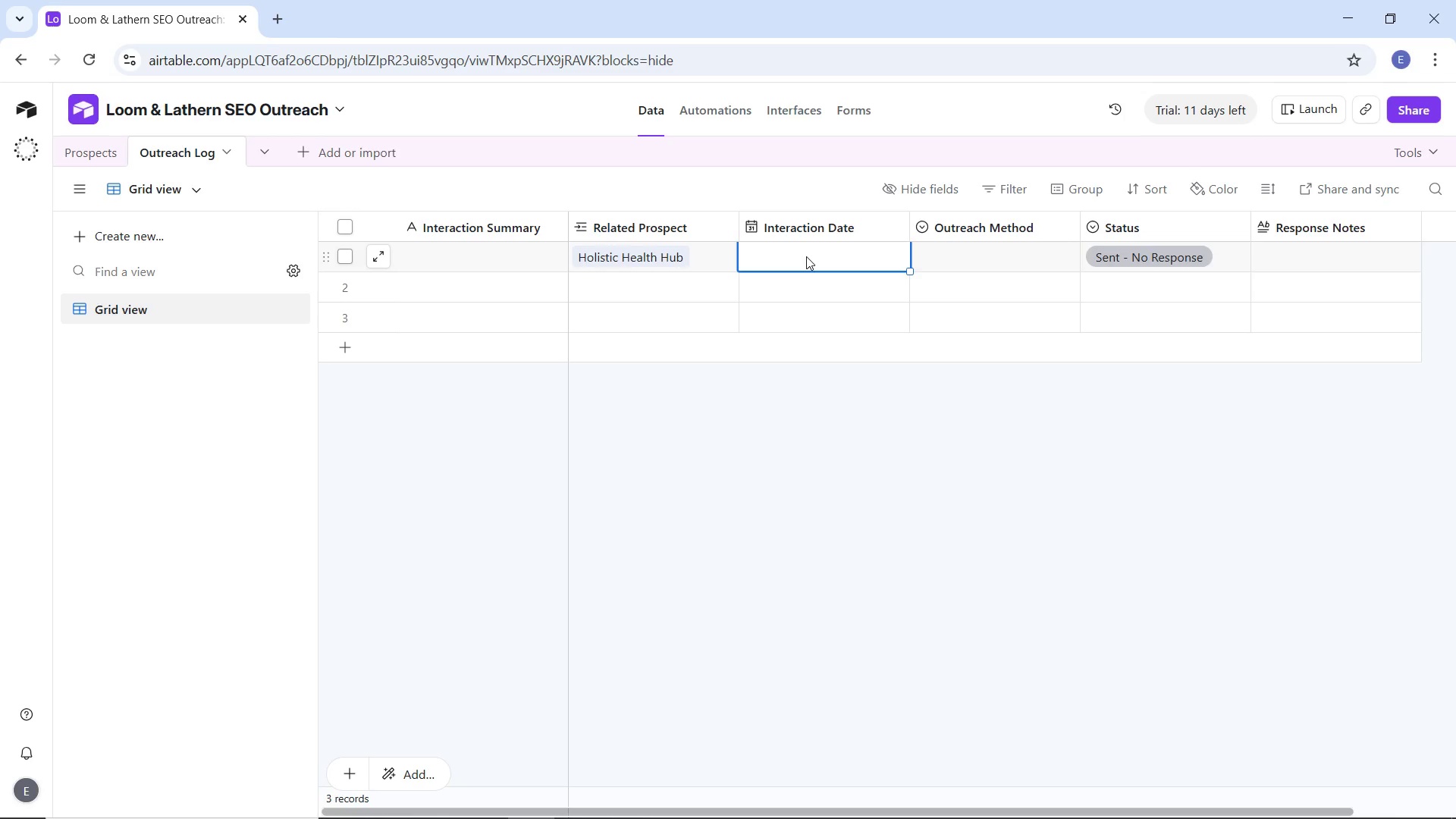 
key(M)
 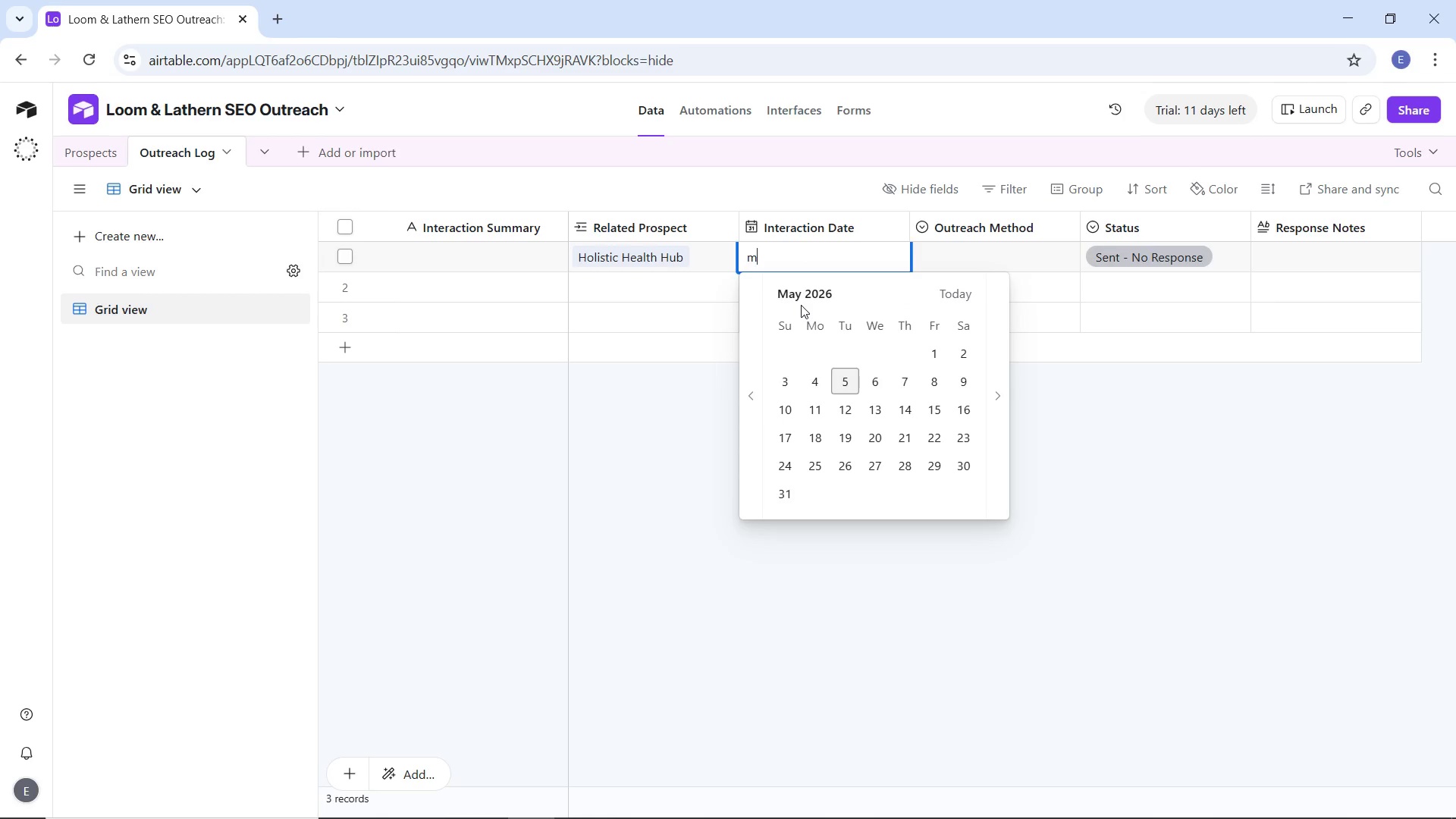 
left_click([806, 297])
 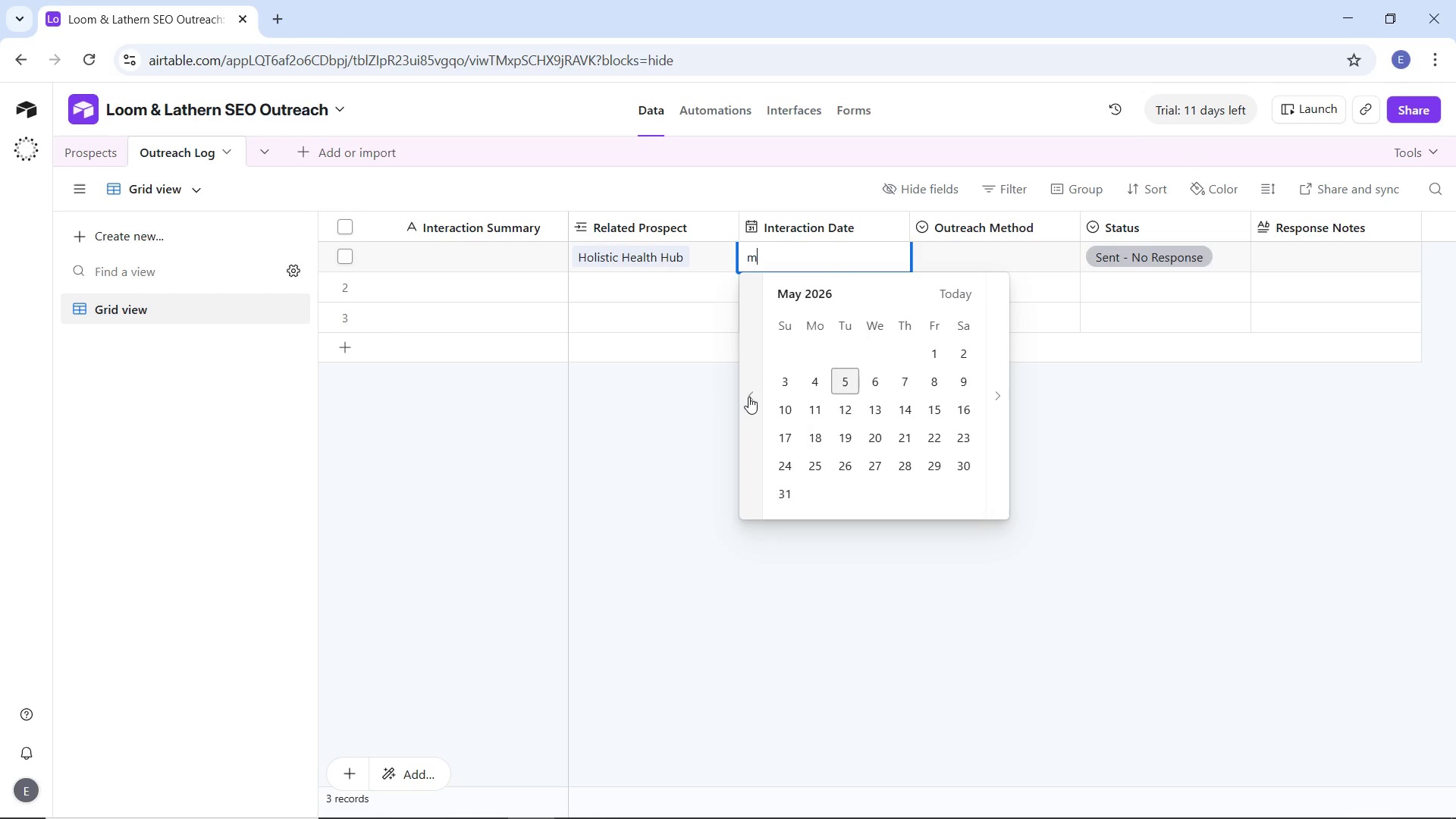 
double_click([748, 397])
 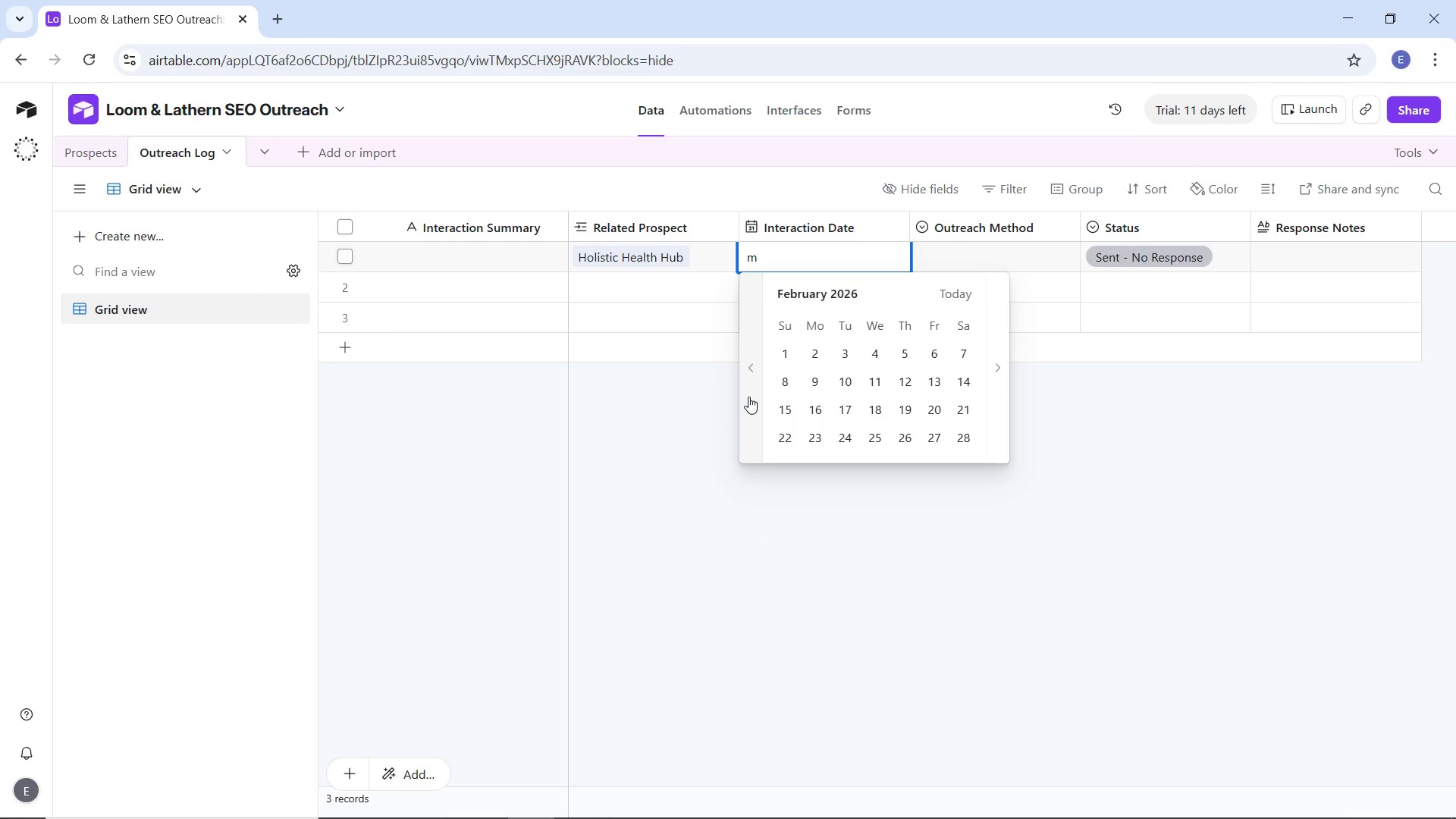 
triple_click([748, 397])
 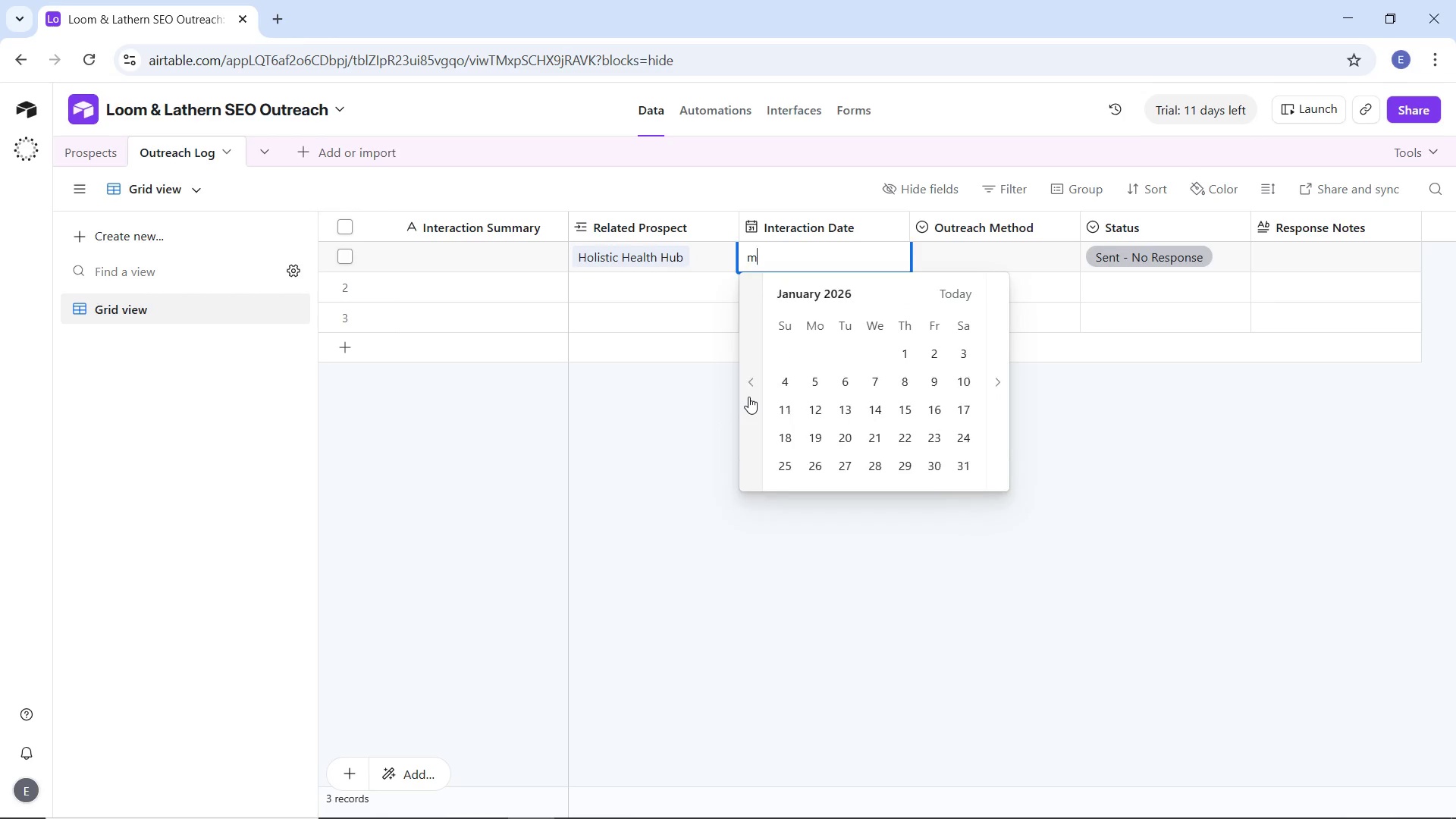 
triple_click([748, 397])
 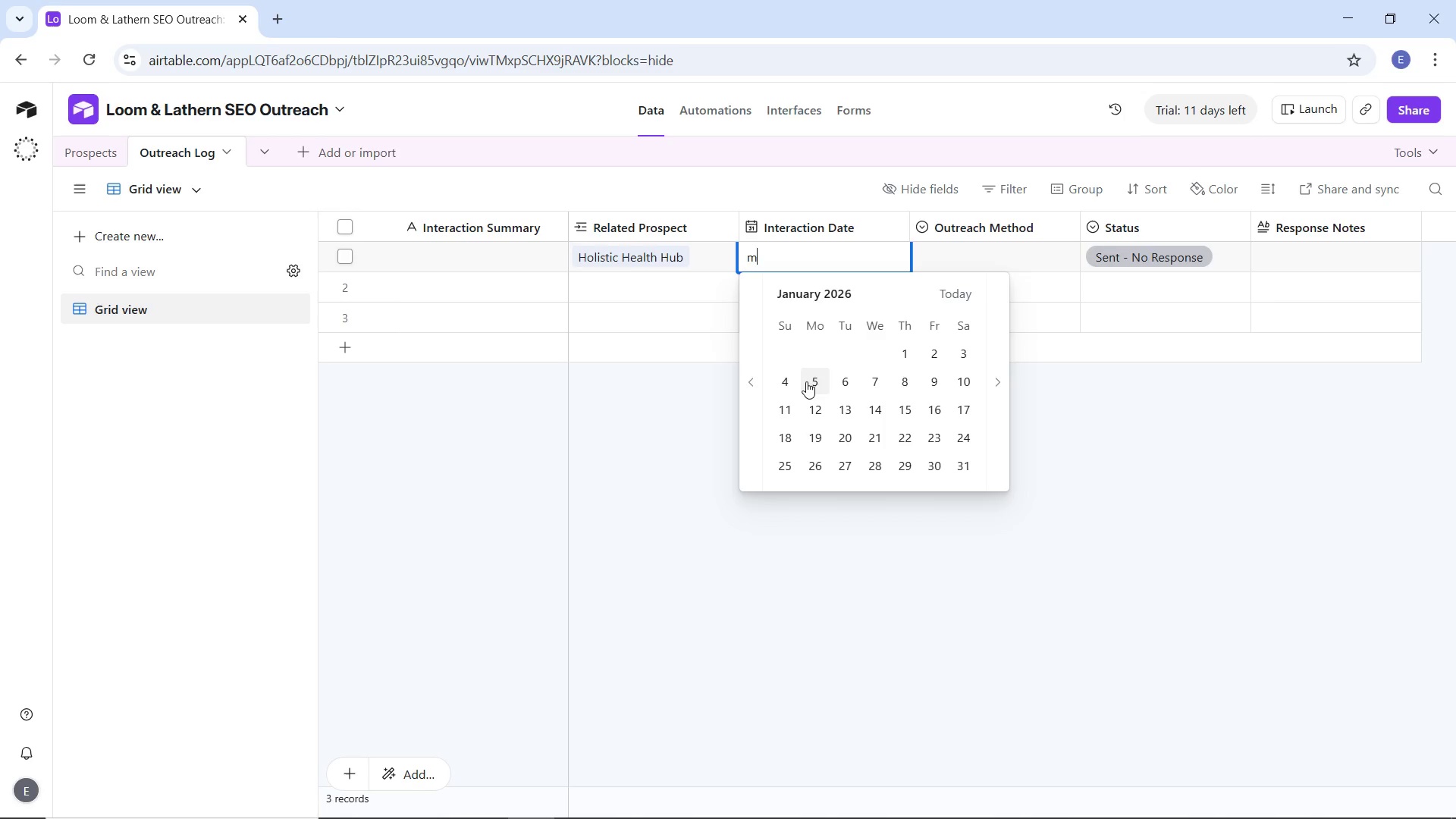 
left_click([807, 381])
 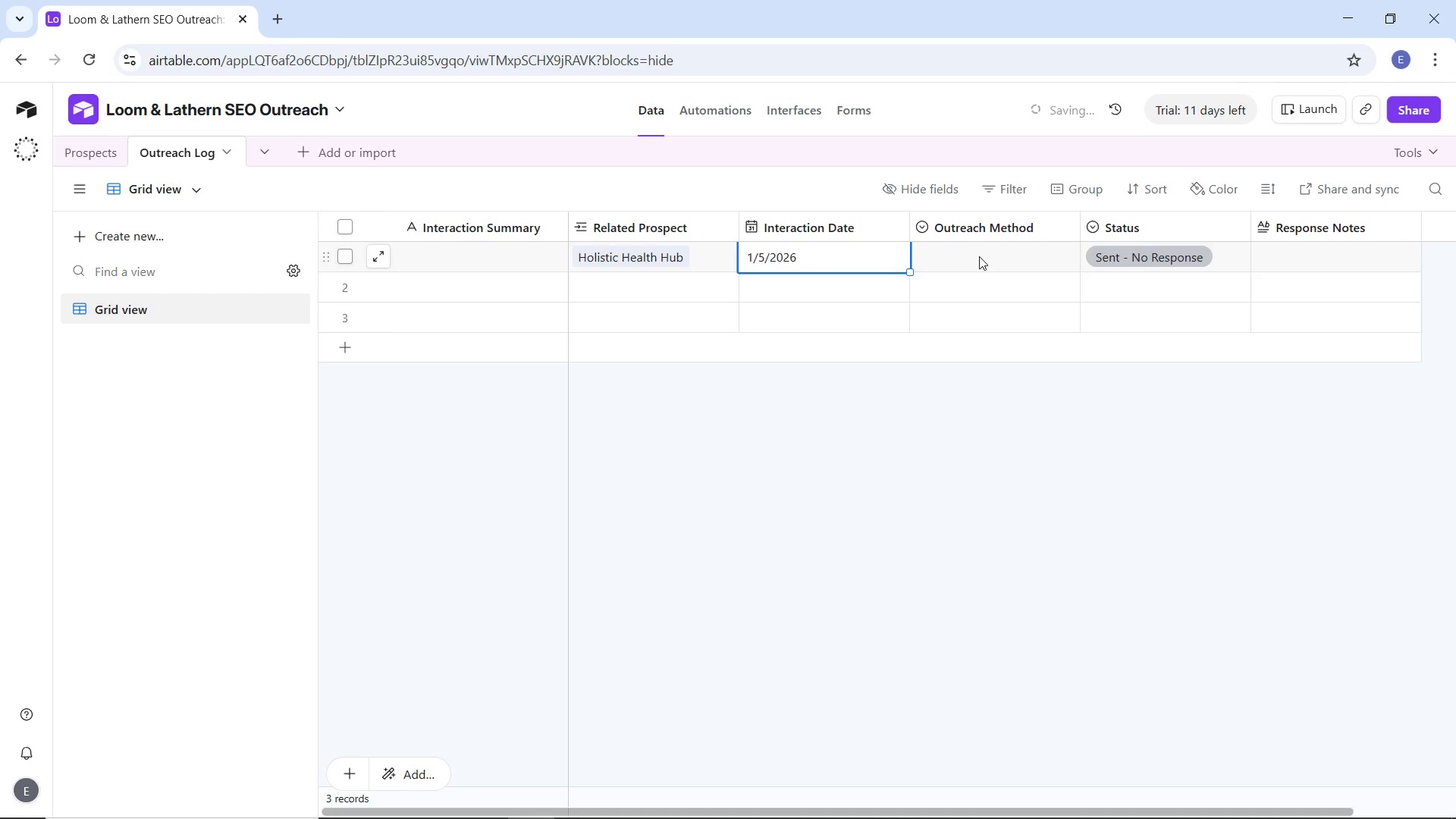 
left_click([979, 256])
 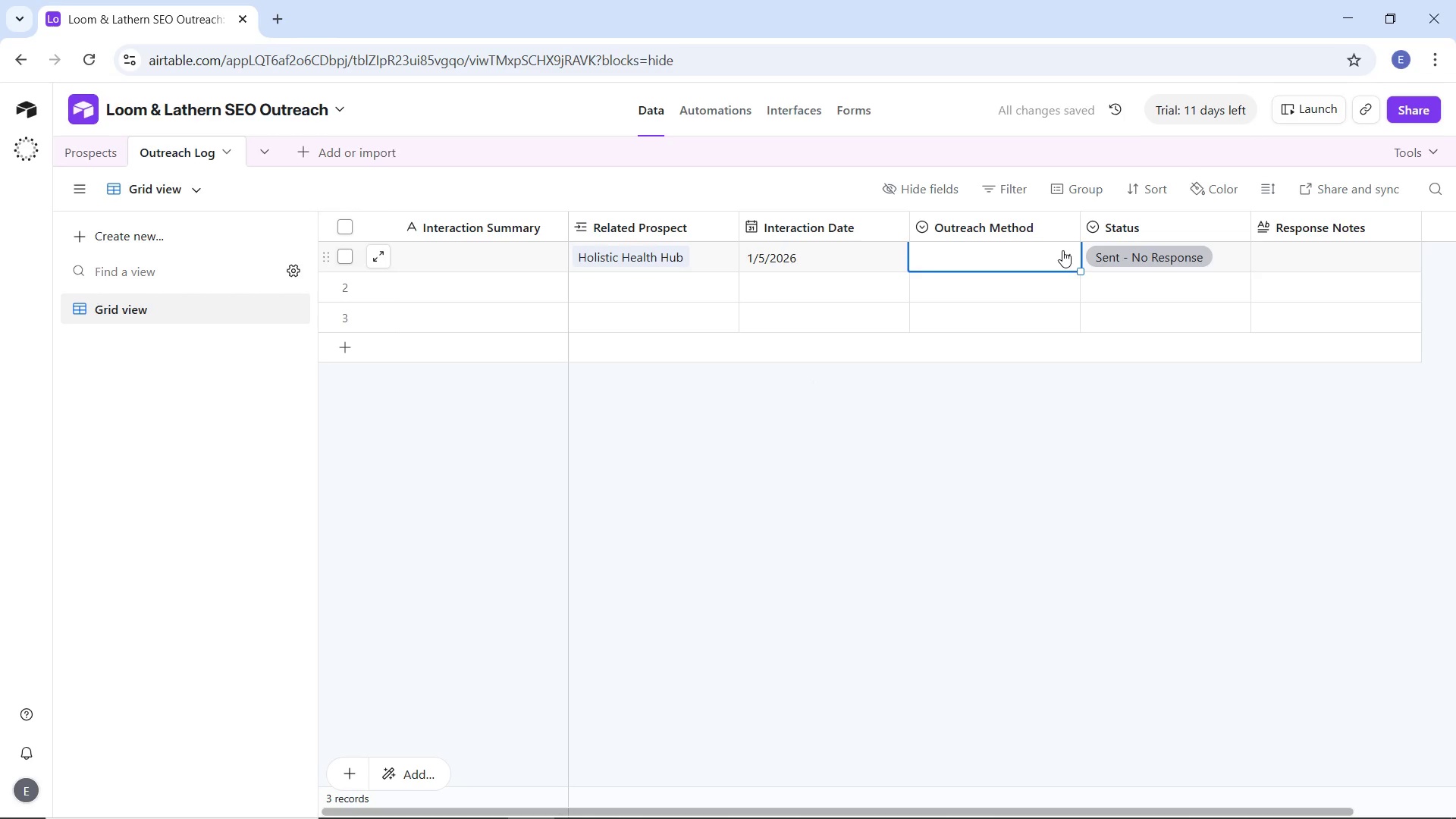 
left_click([1062, 250])
 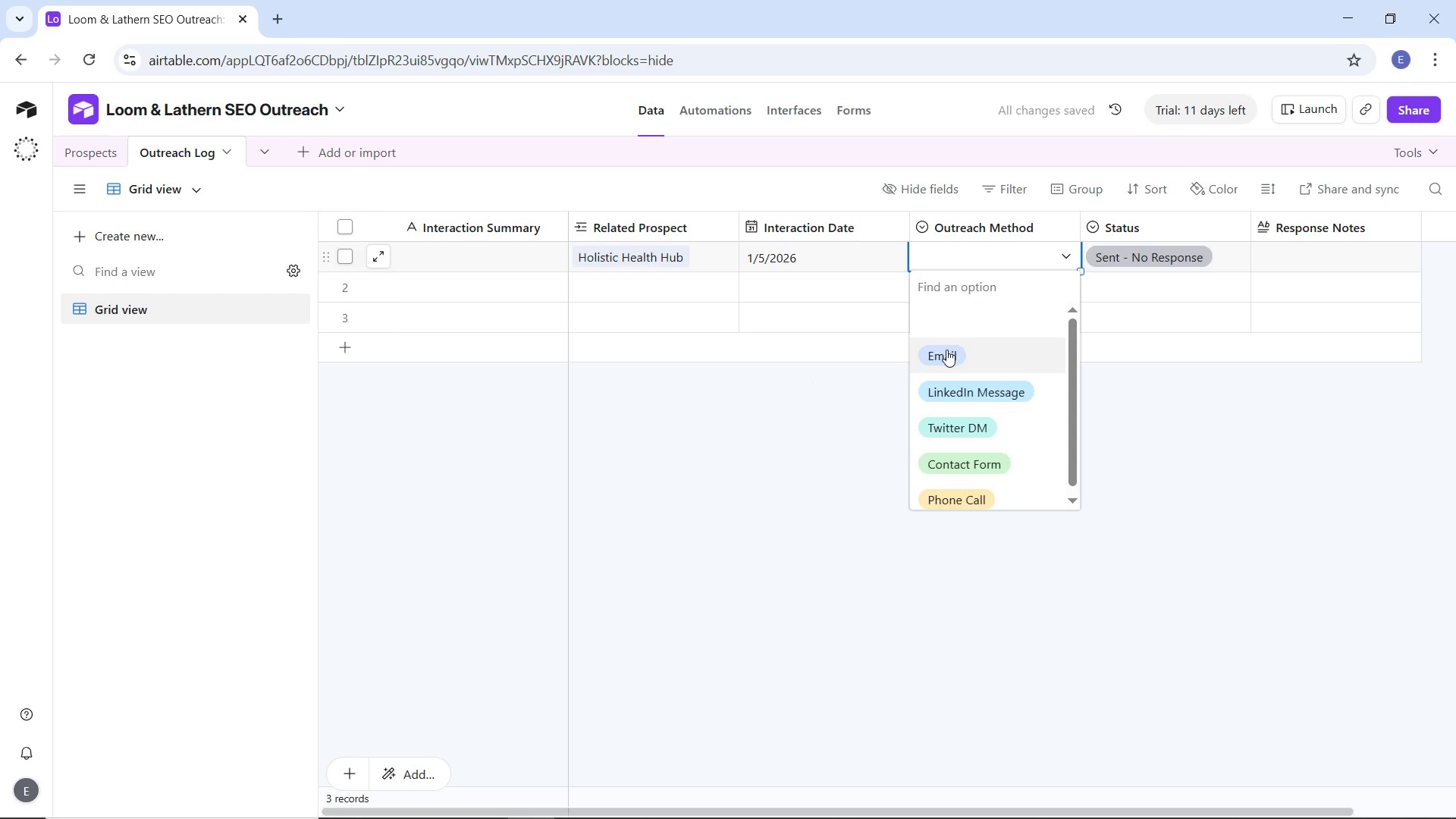 
left_click([946, 350])
 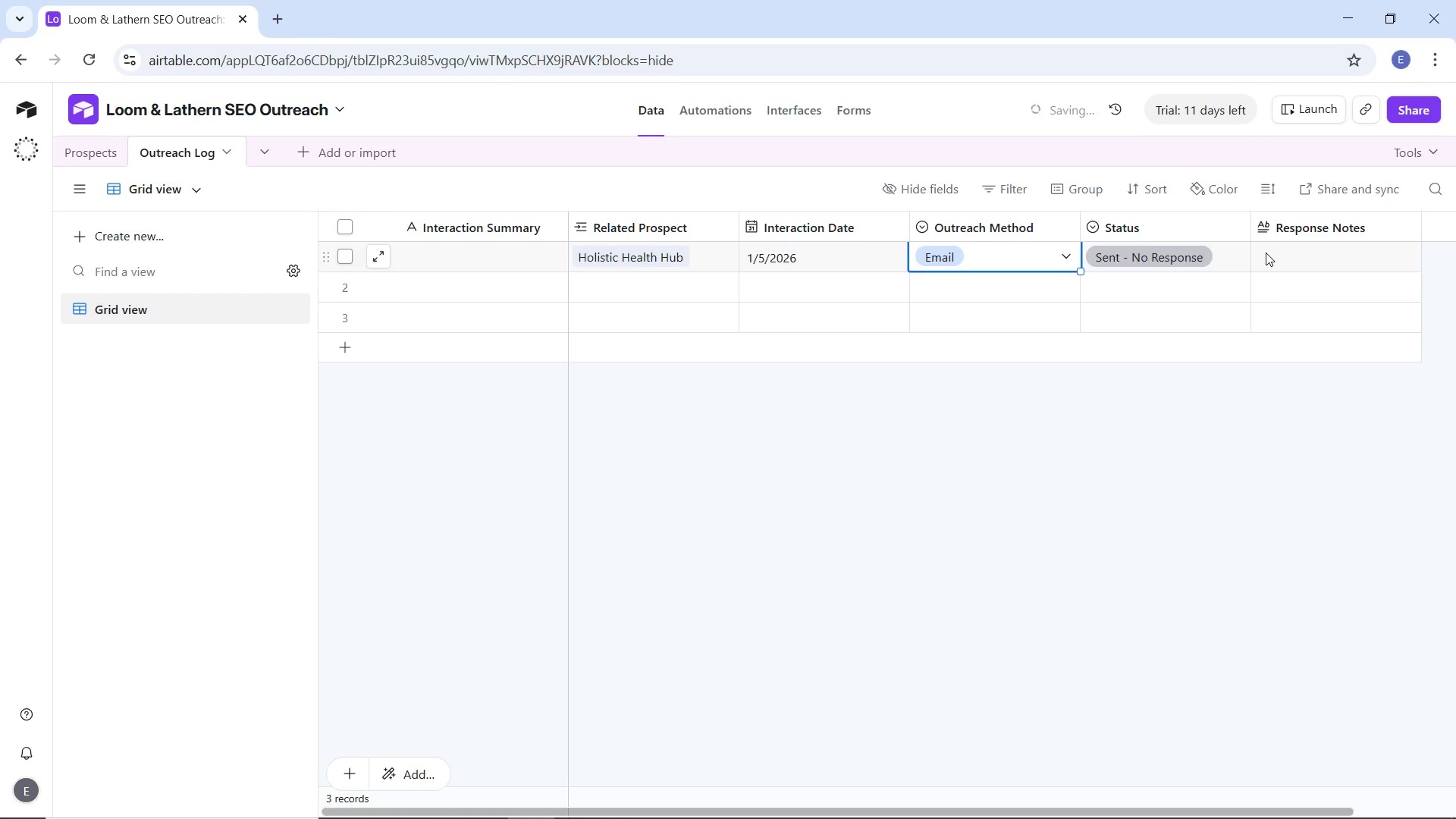 
left_click([1266, 253])
 